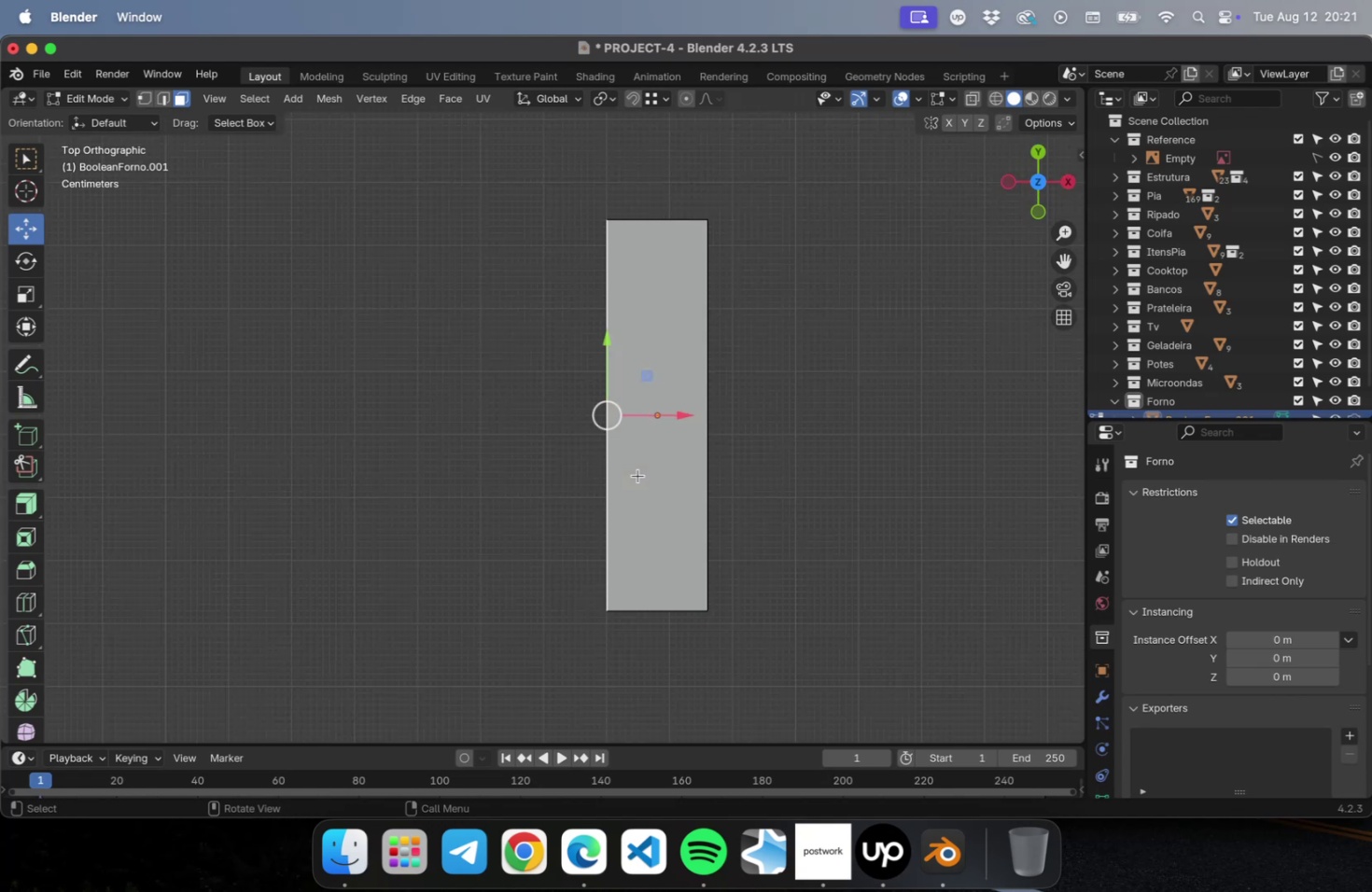 
scroll: coordinate [609, 446], scroll_direction: up, amount: 1.0
 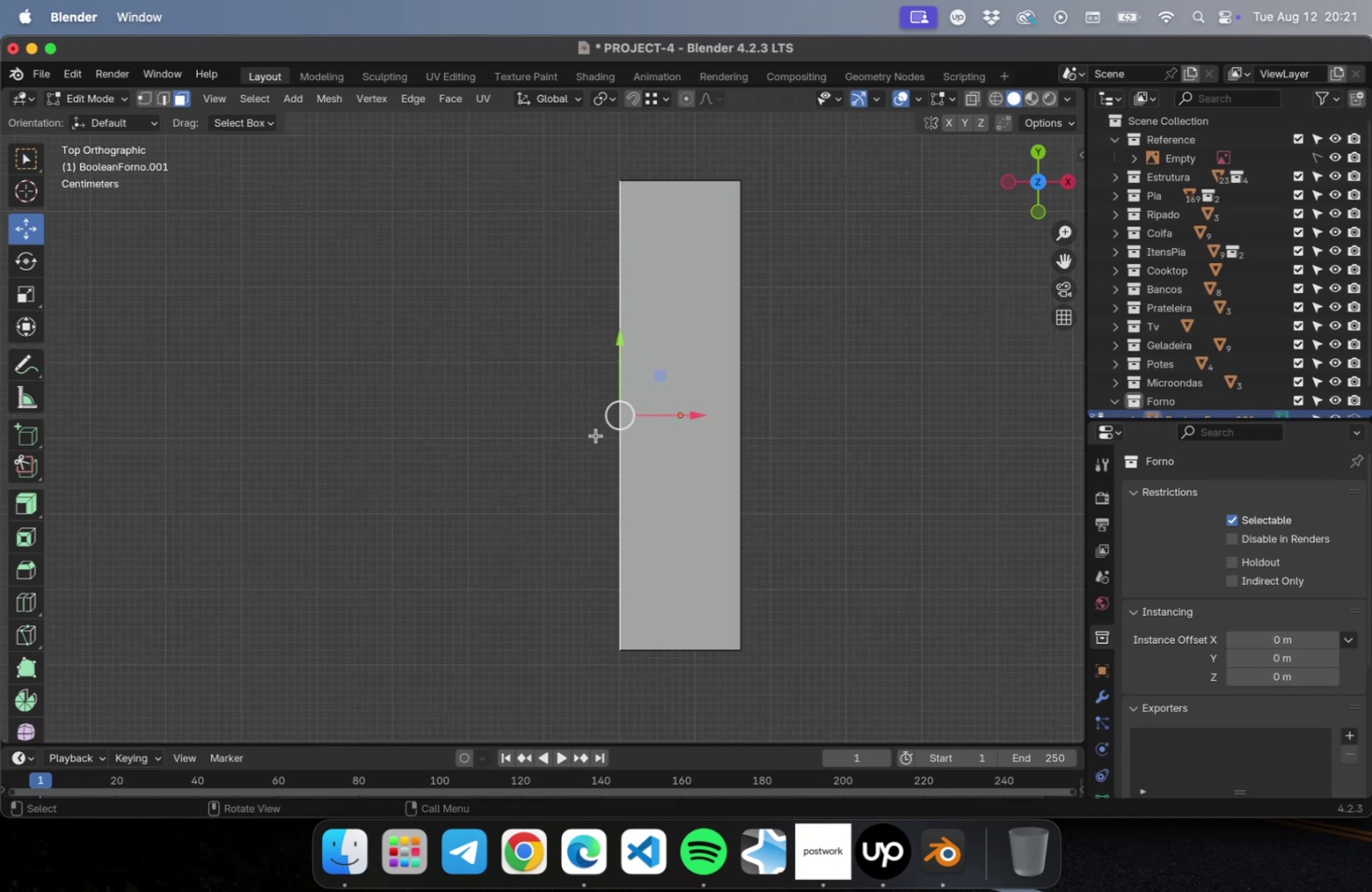 
key(E)
 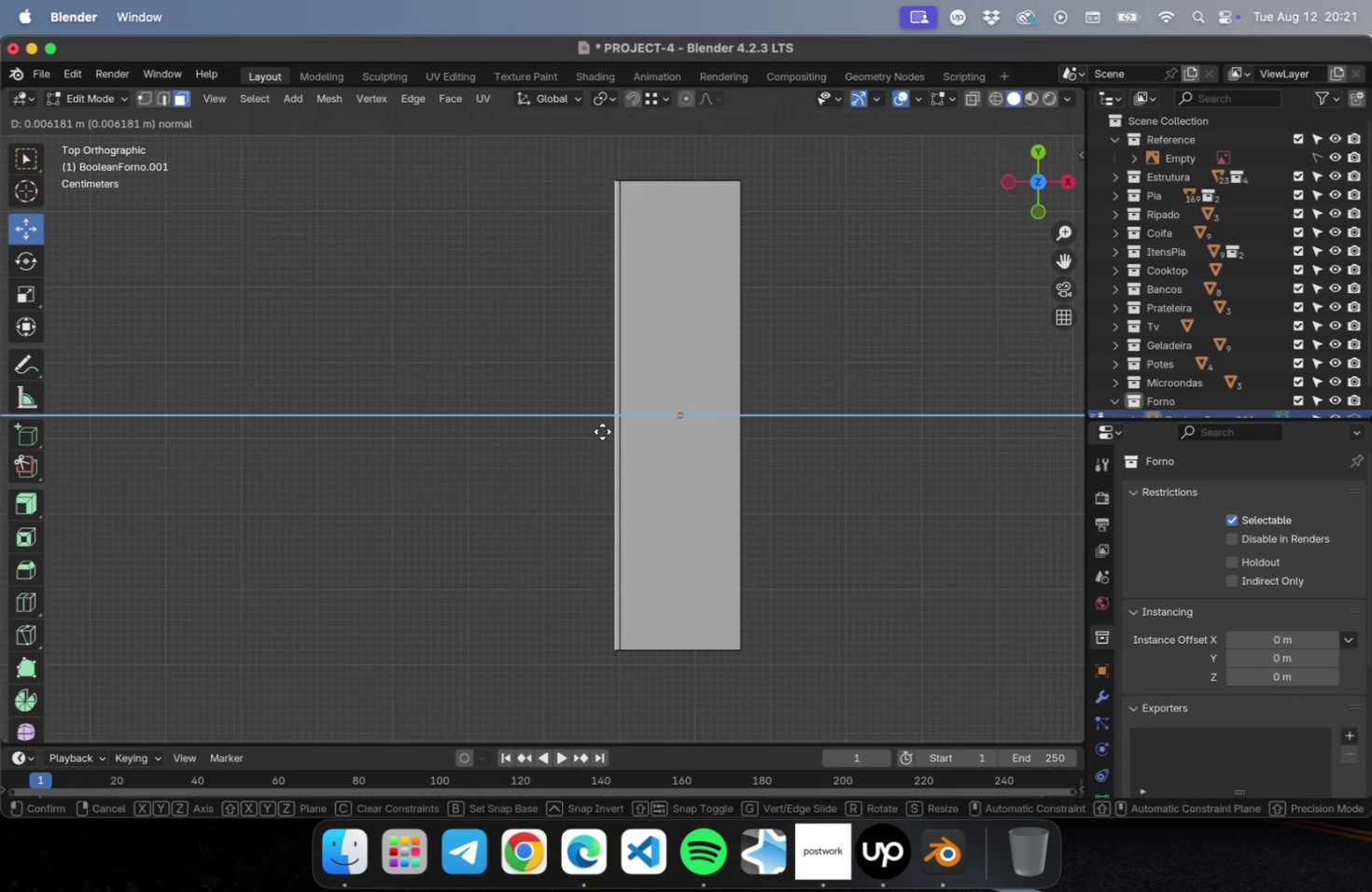 
left_click([602, 431])
 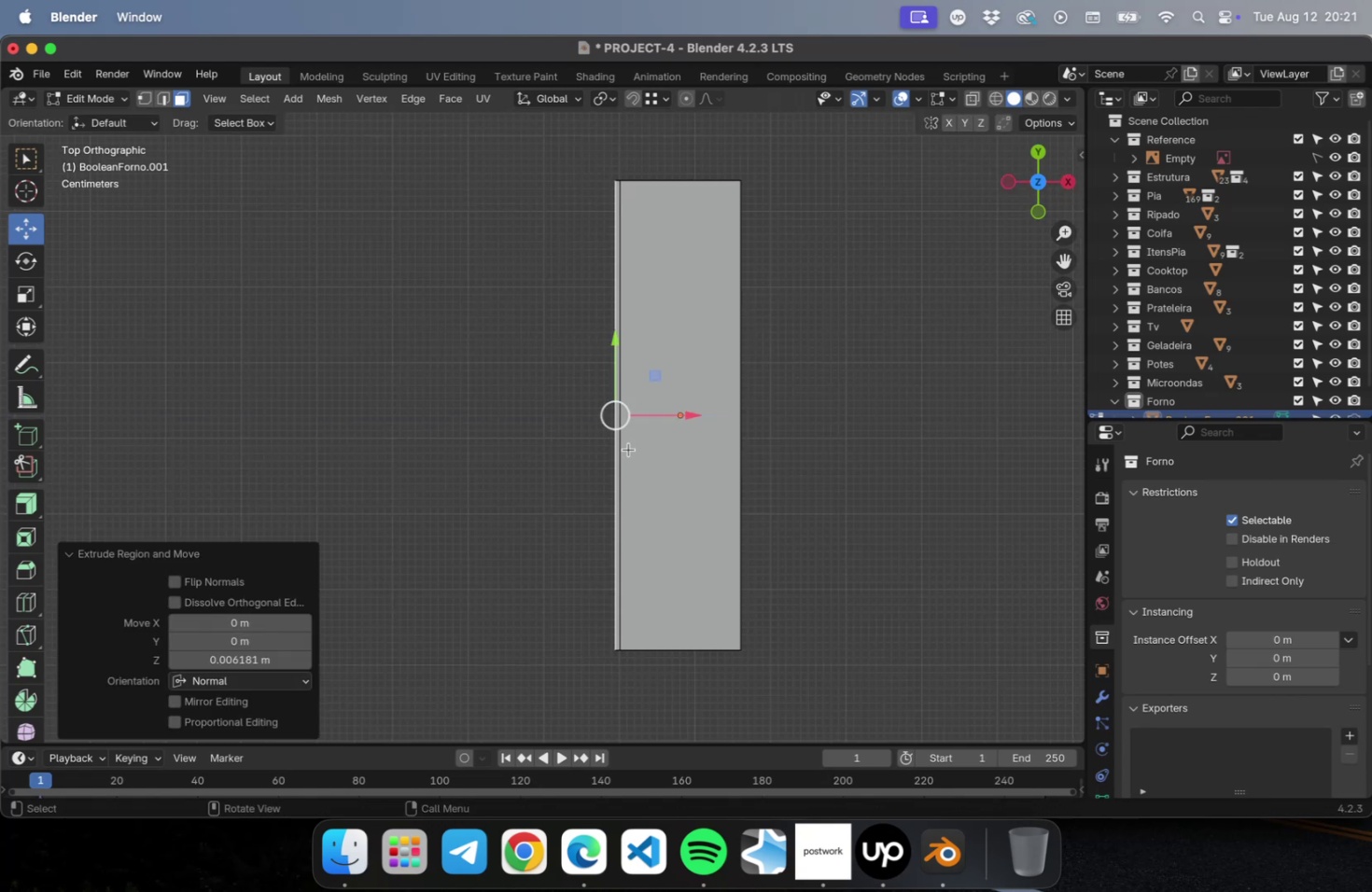 
scroll: coordinate [747, 553], scroll_direction: up, amount: 4.0
 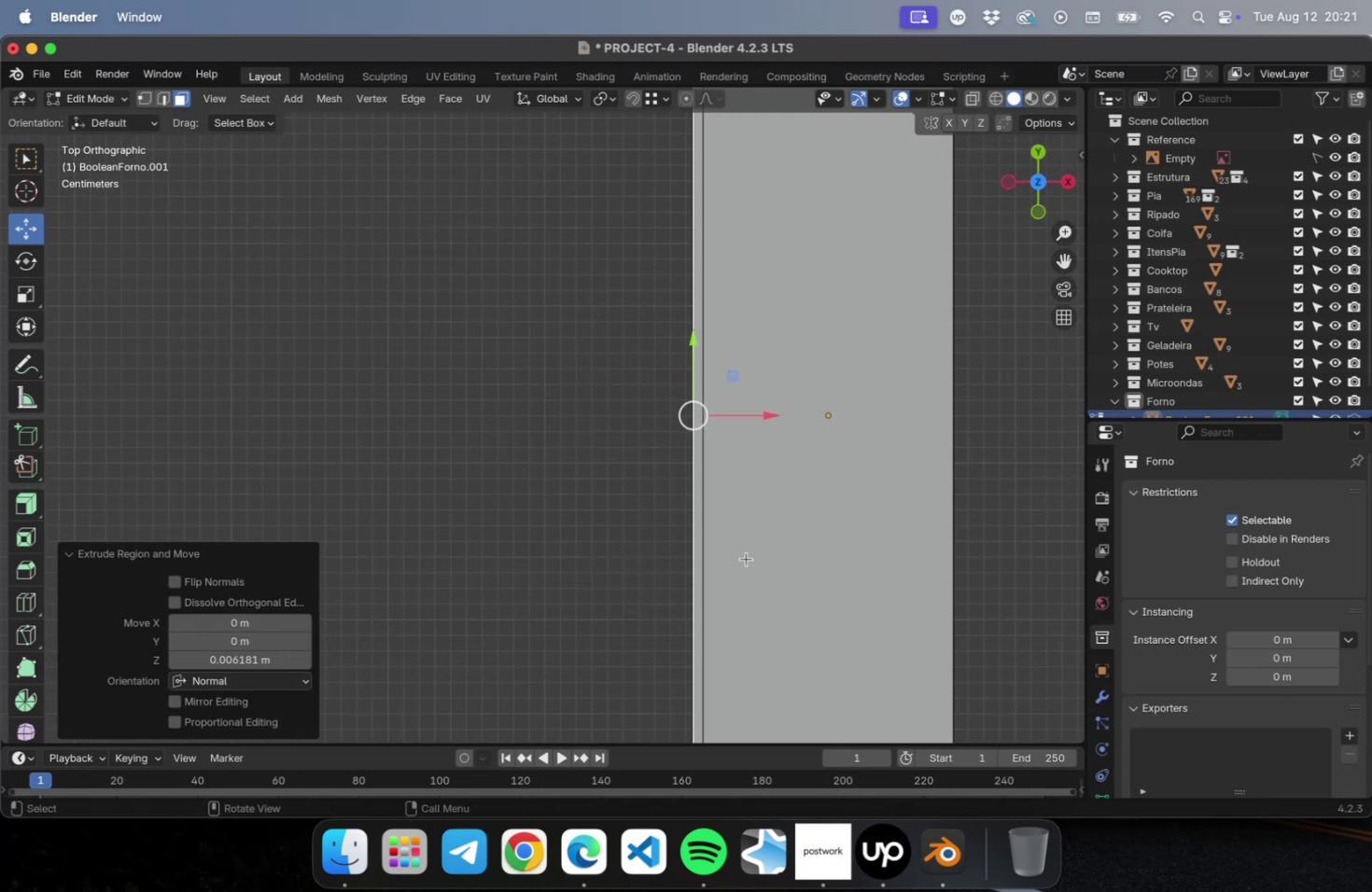 
hold_key(key=ShiftLeft, duration=0.53)
 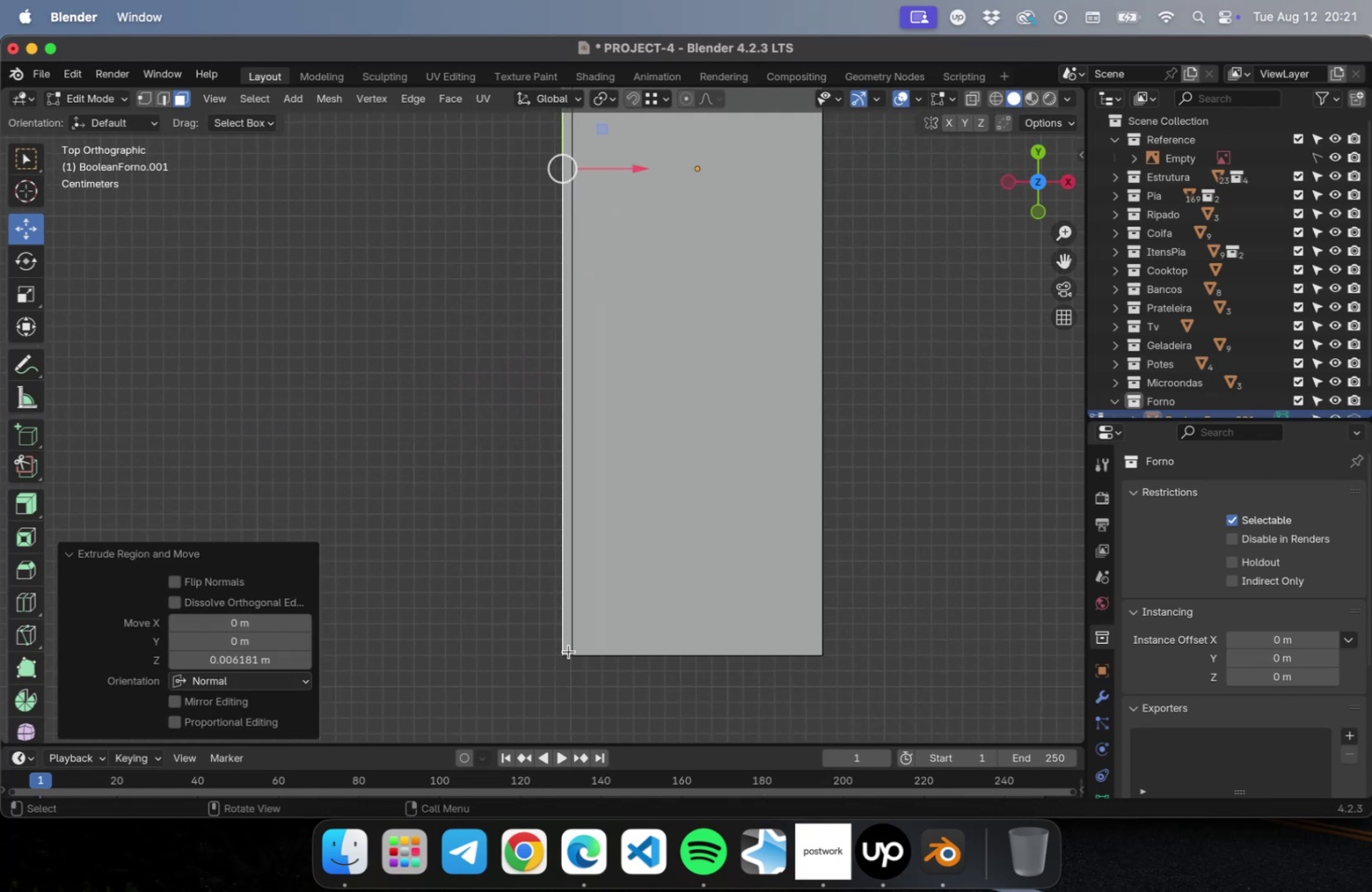 
hold_key(key=OptionLeft, duration=0.61)
left_click([568, 648])
 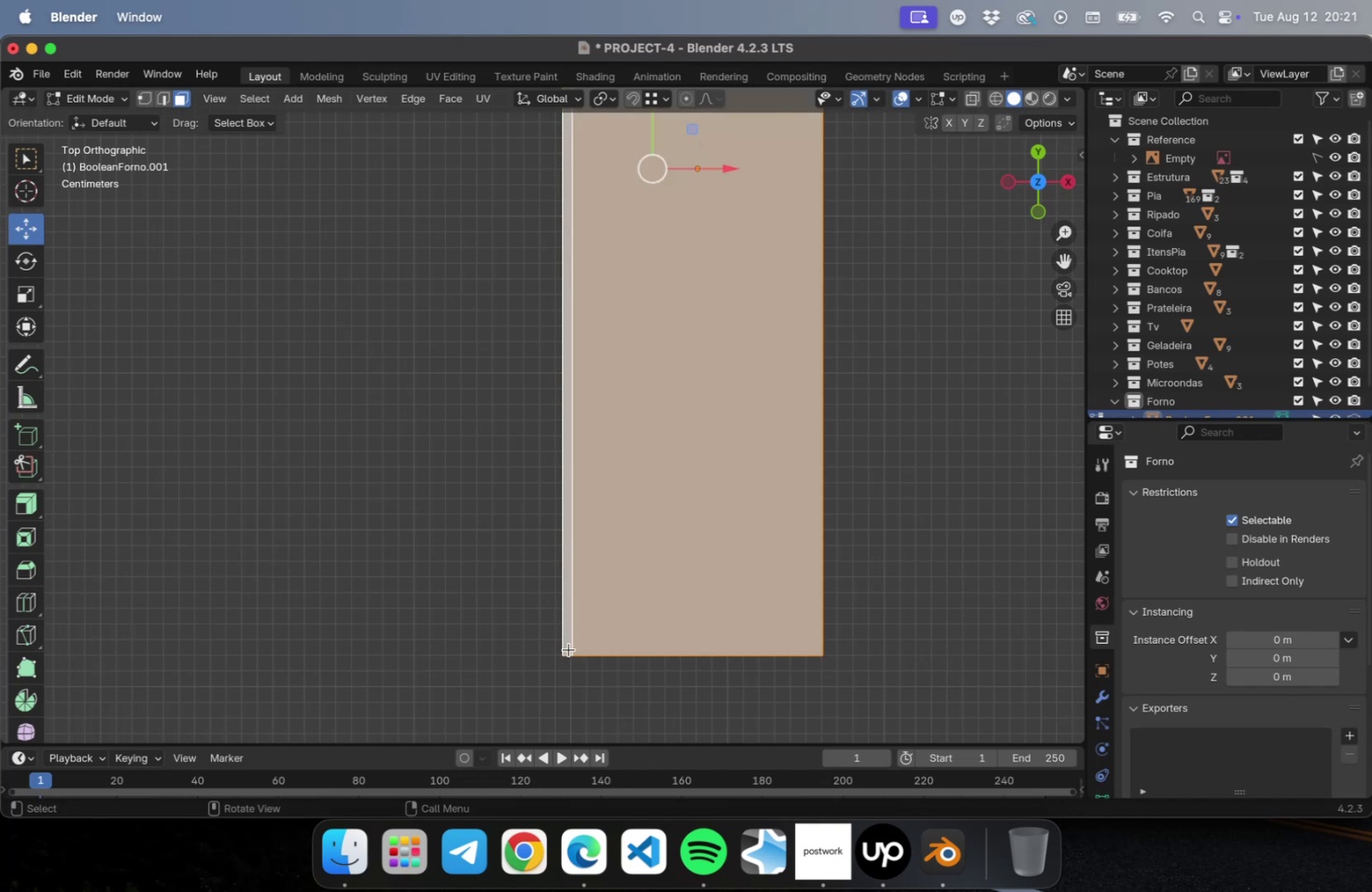 
hold_key(key=OptionLeft, duration=0.63)
left_click([566, 648])
 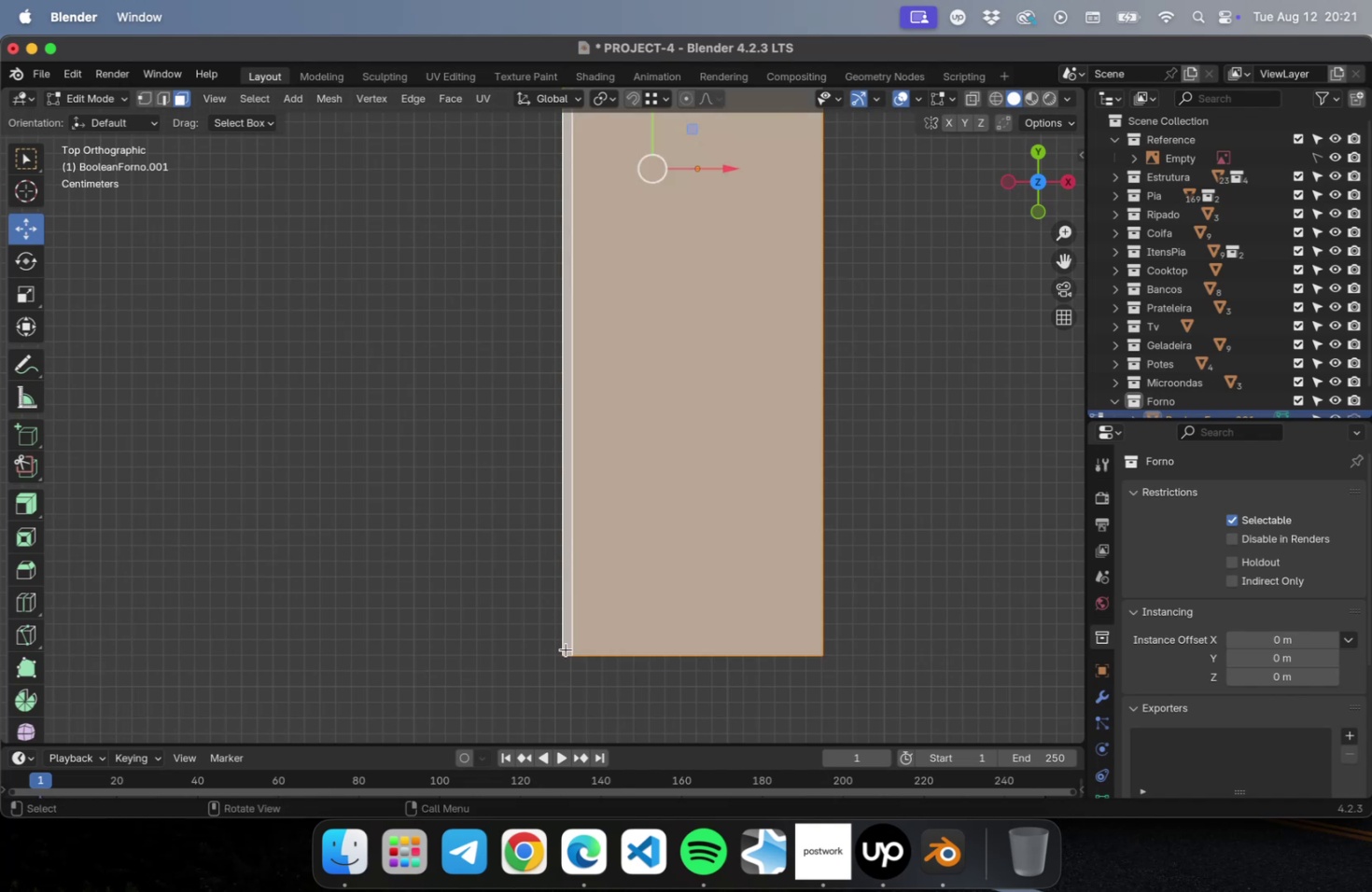 
left_click([566, 648])
 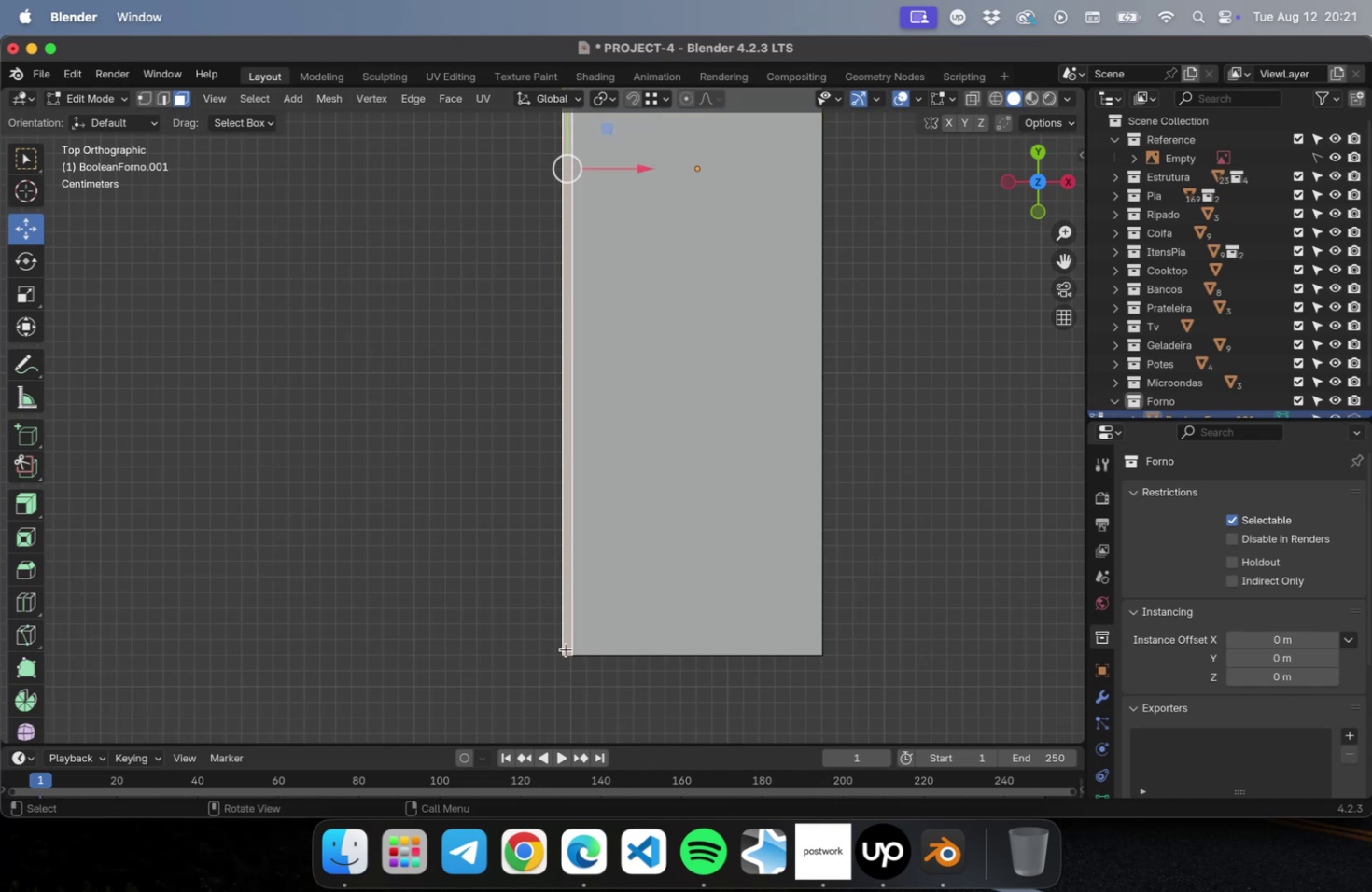 
key(Meta+CommandLeft)
 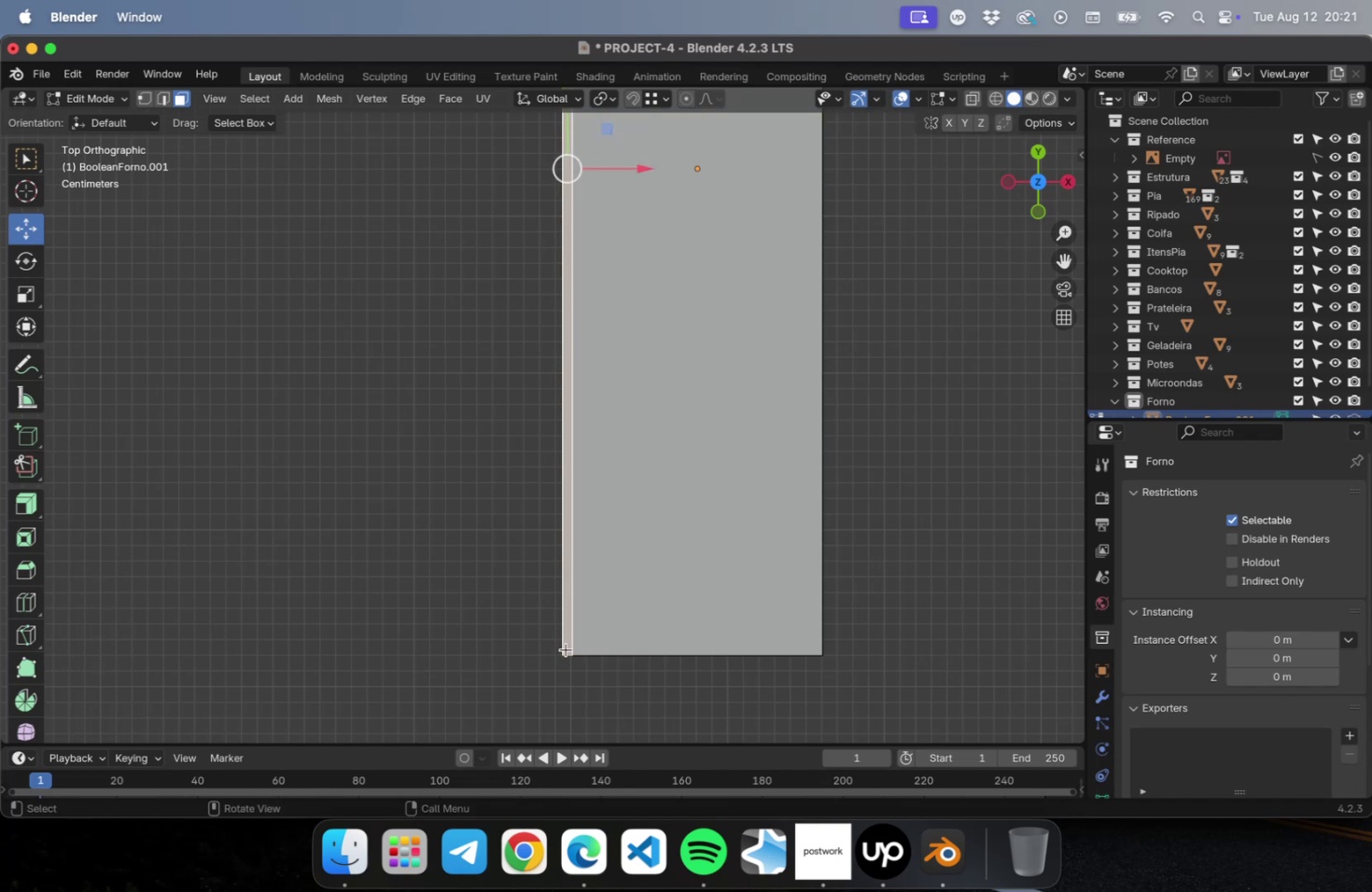 
hold_key(key=CommandLeft, duration=0.66)
left_click([566, 648])
 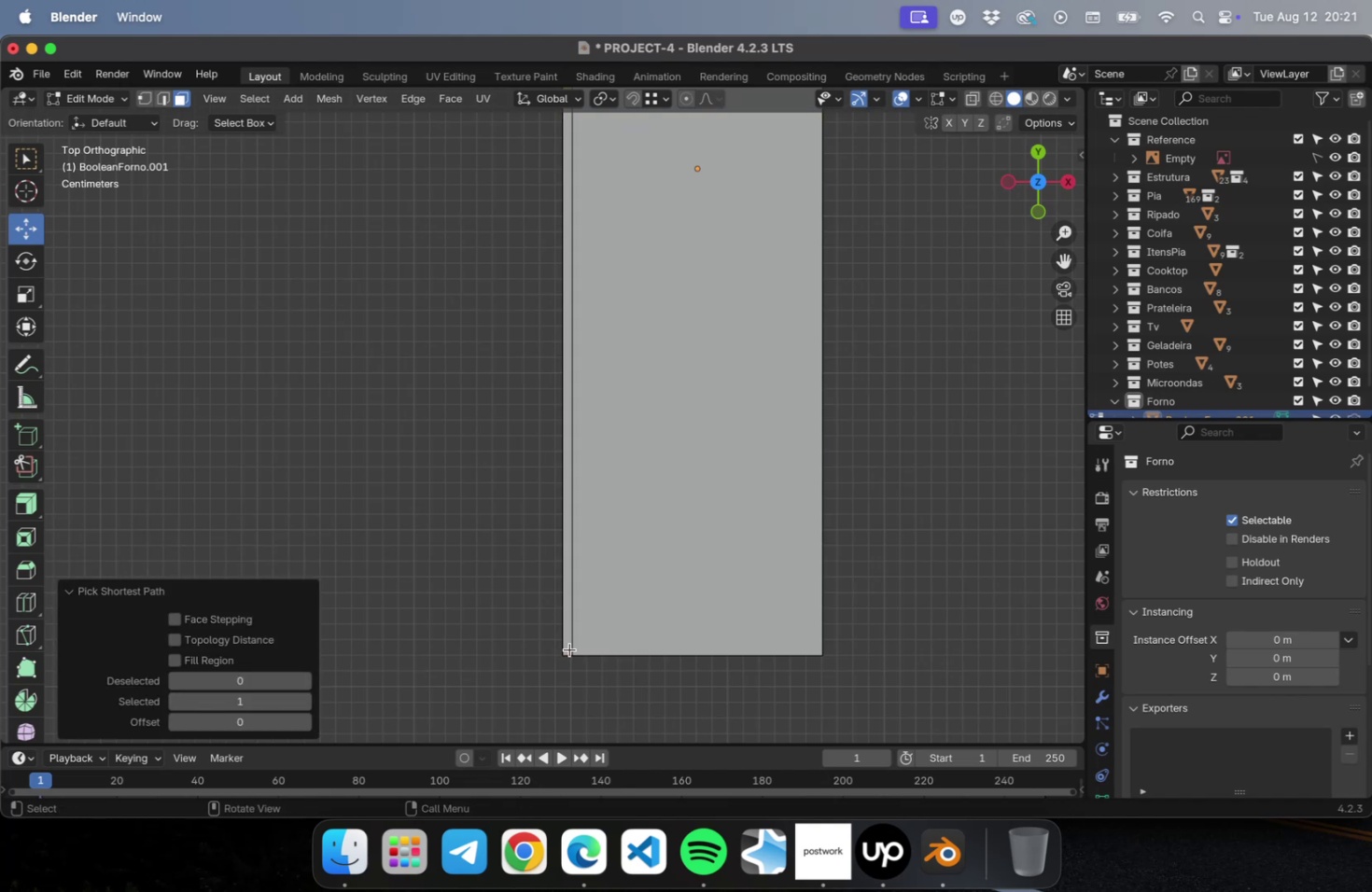 
left_click([570, 648])
 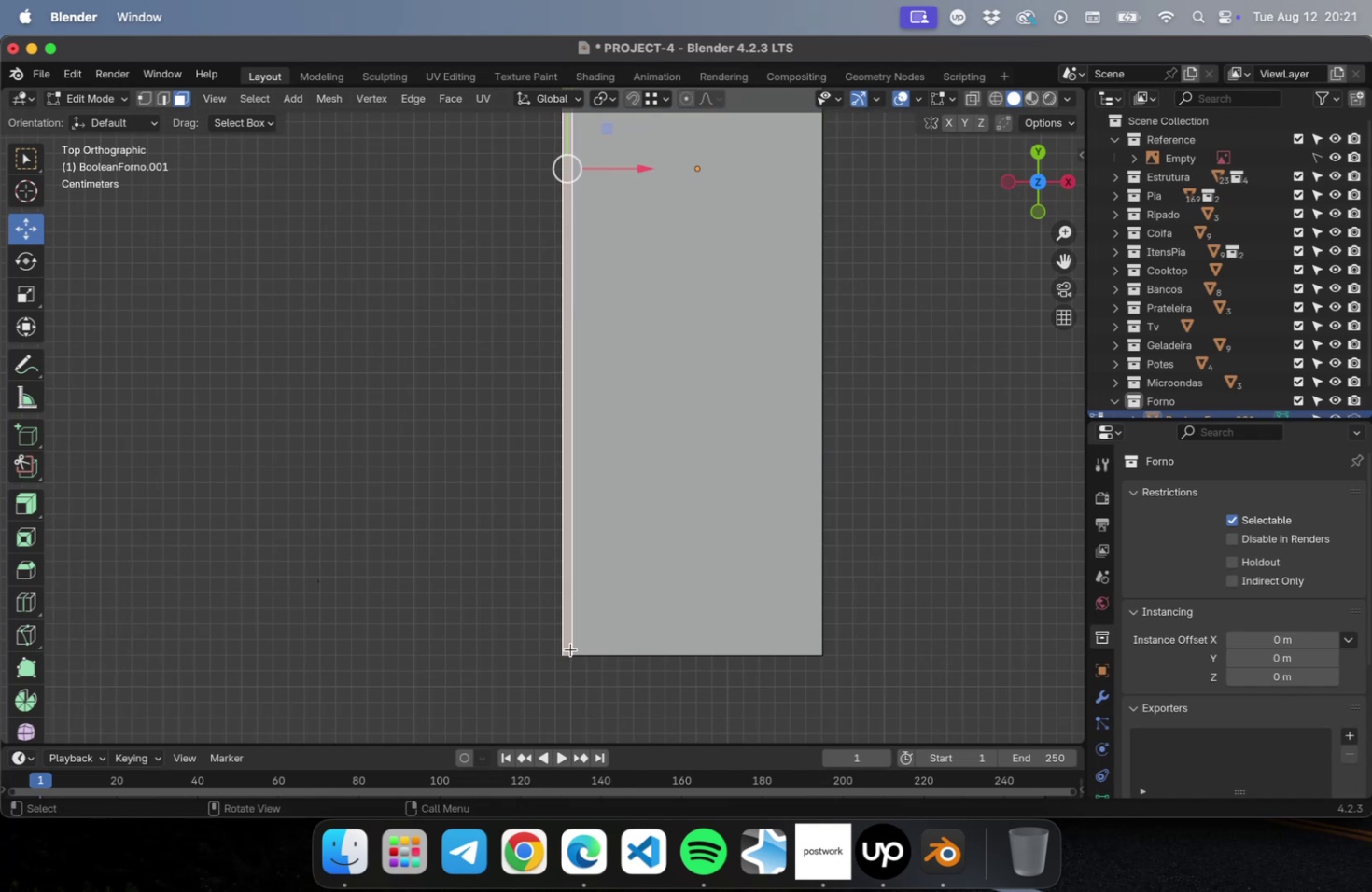 
hold_key(key=CommandLeft, duration=0.85)
left_click([568, 648])
 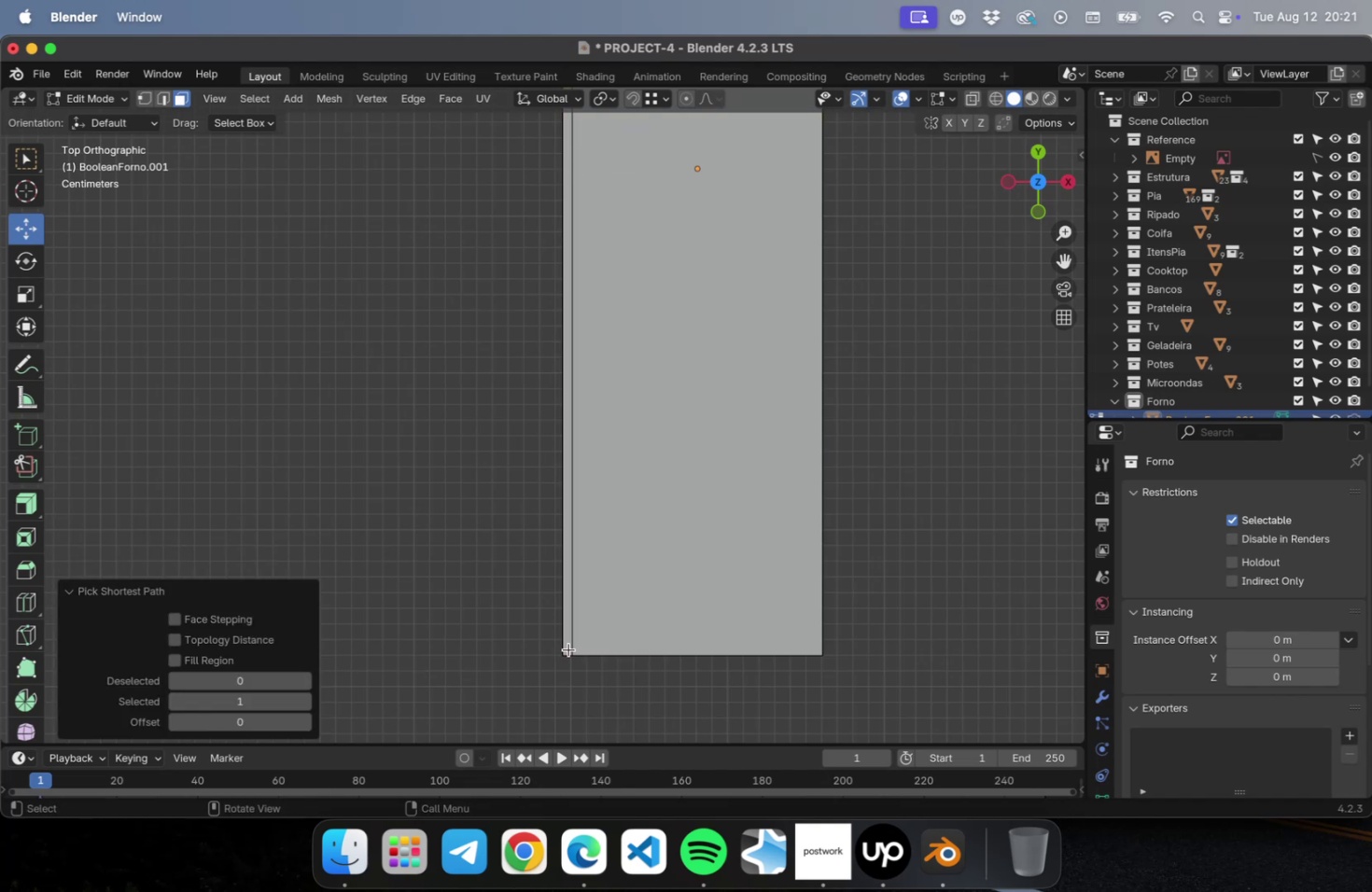 
scroll: coordinate [568, 648], scroll_direction: down, amount: 2.0
 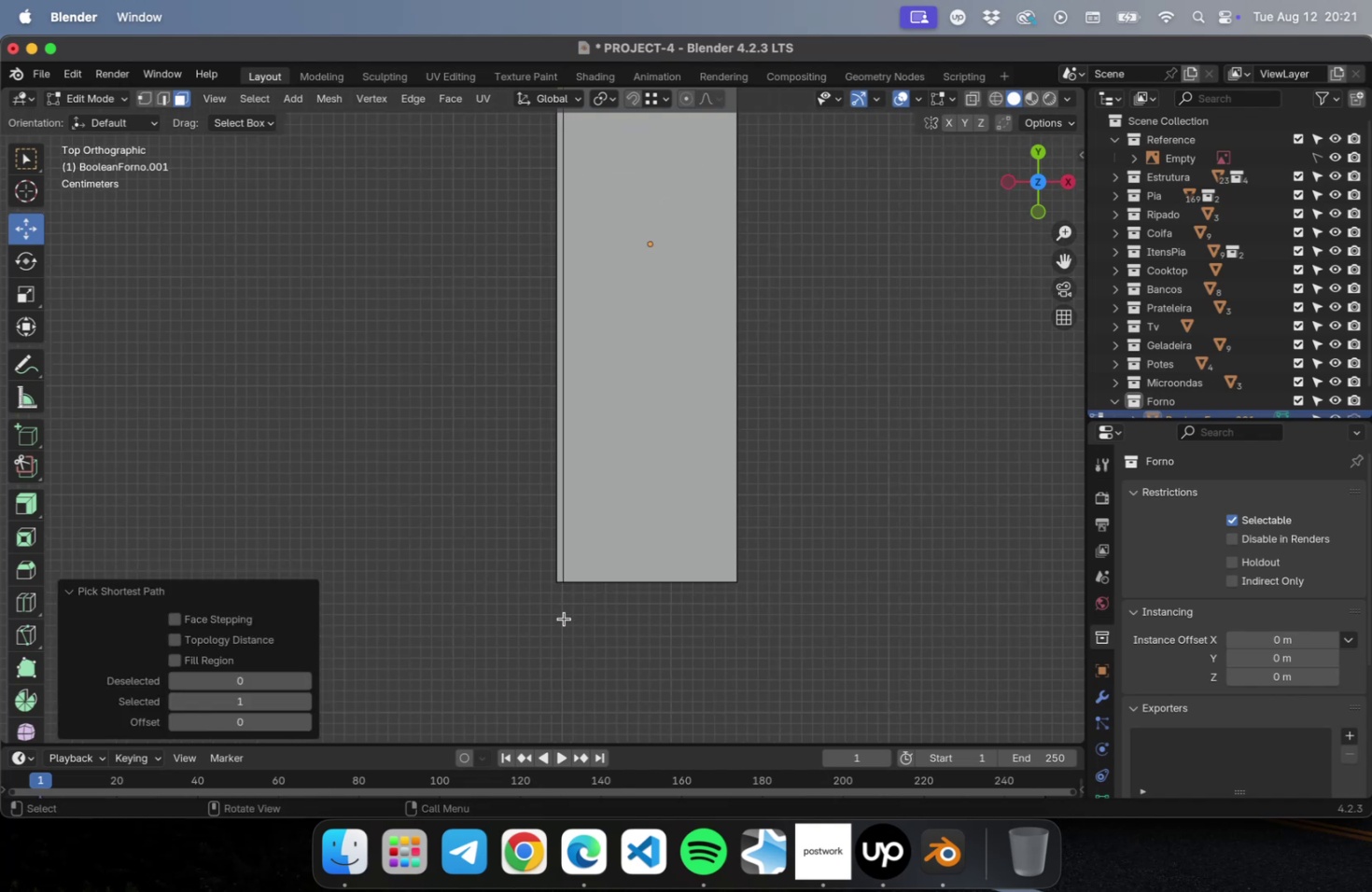 
scroll: coordinate [564, 608], scroll_direction: up, amount: 10.0
 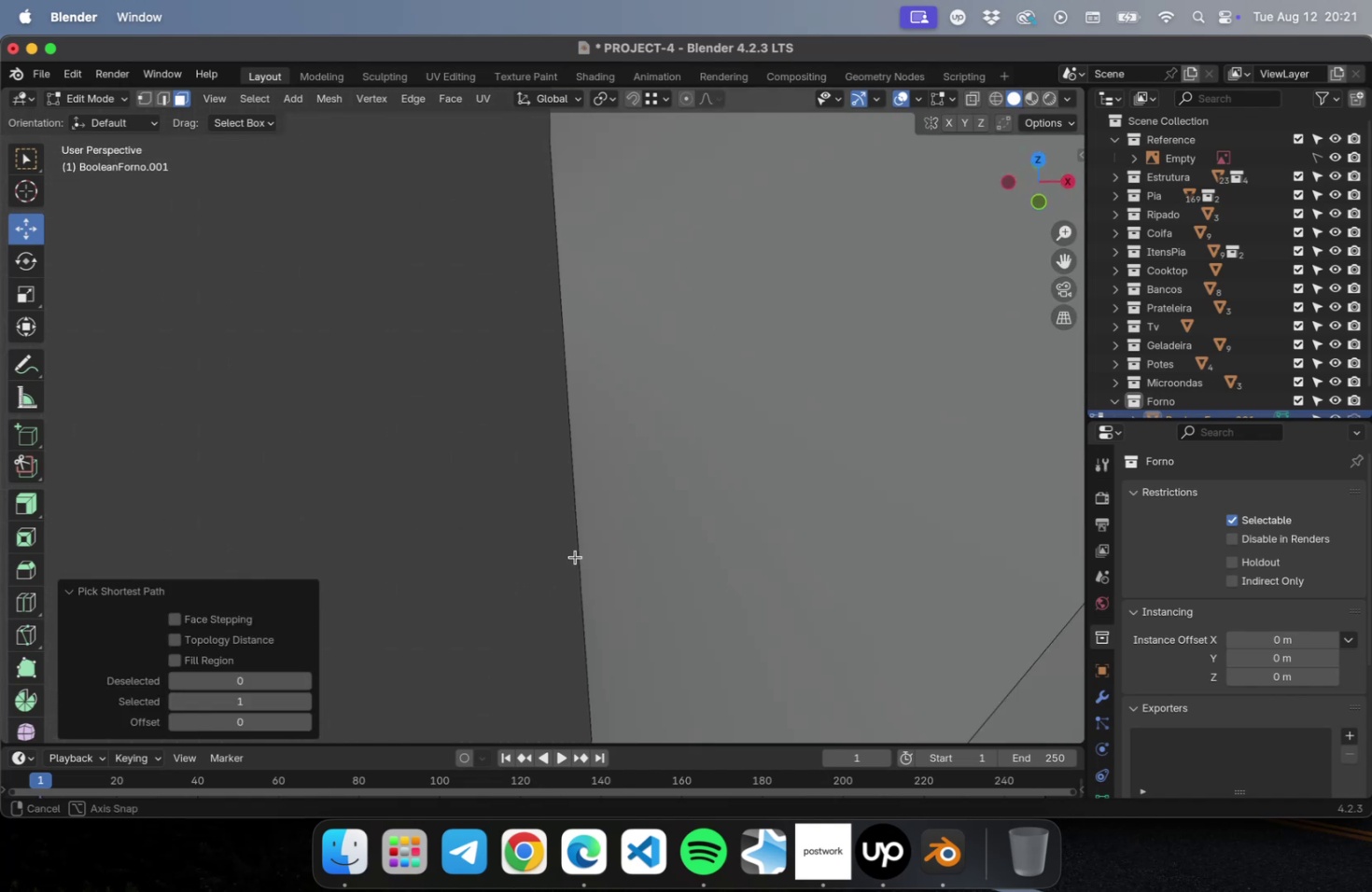 
scroll: coordinate [574, 551], scroll_direction: down, amount: 17.0
 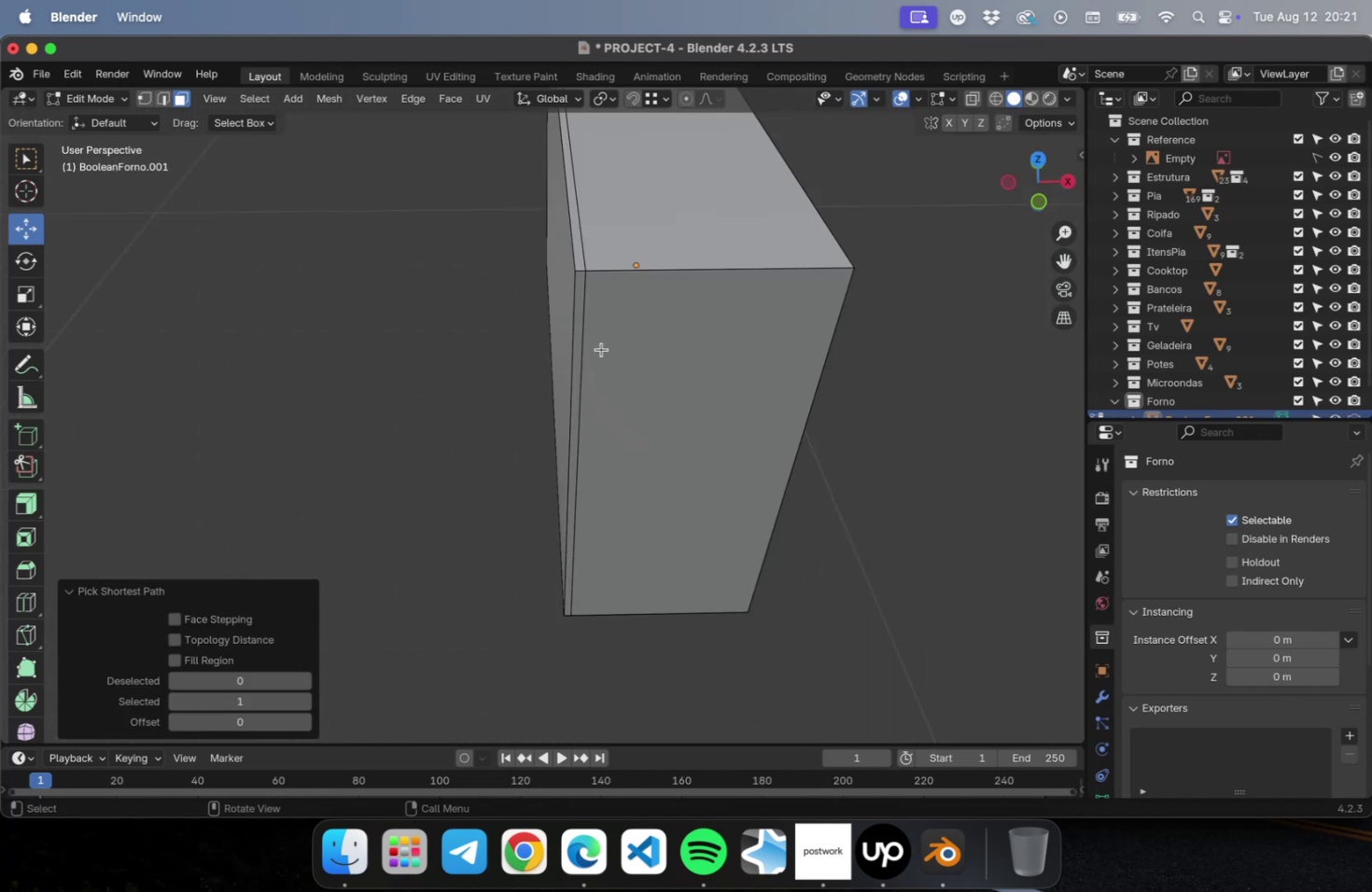 
hold_key(key=CommandLeft, duration=1.64)
left_click([581, 279])
 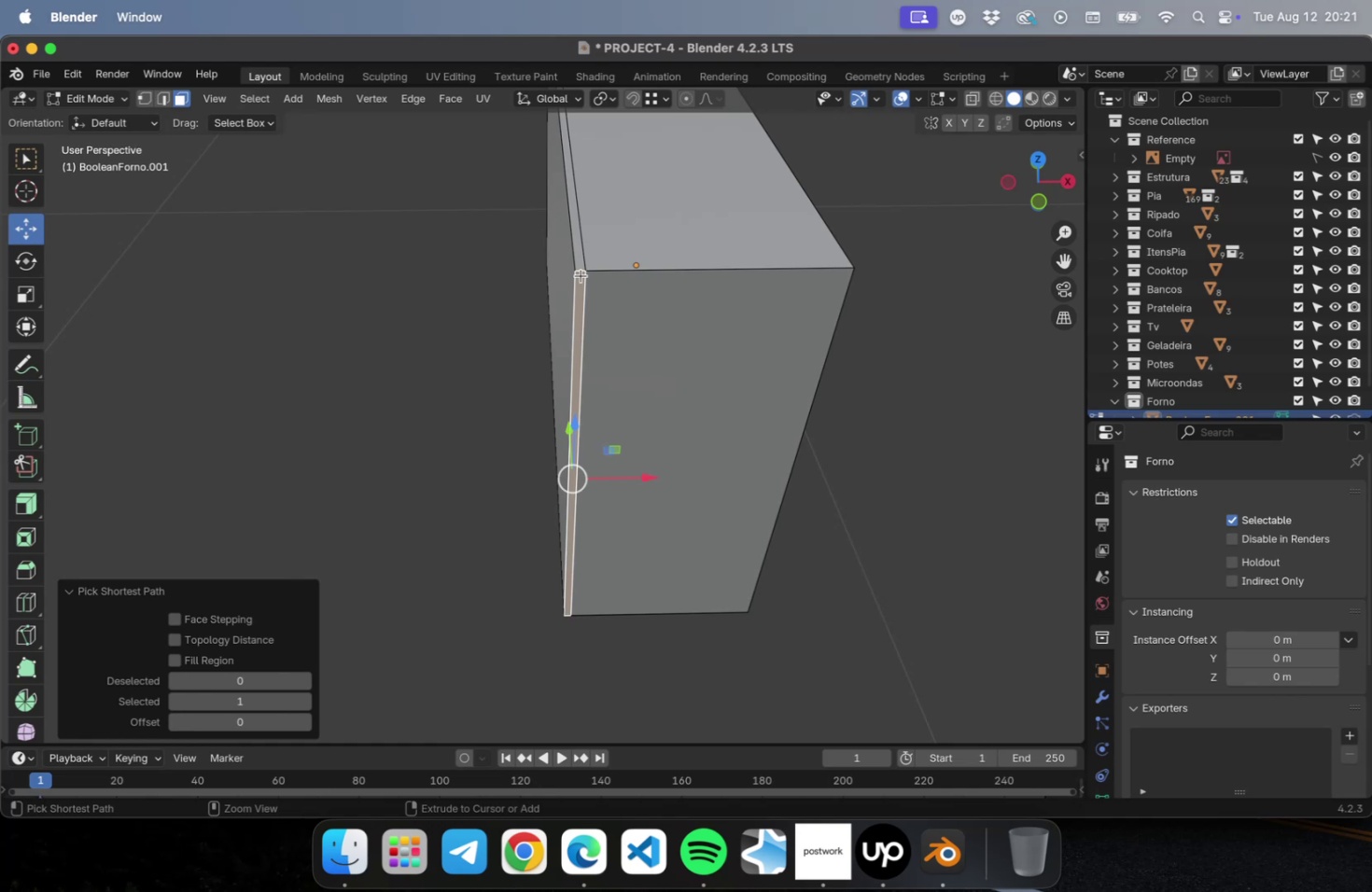 
hold_key(key=OptionLeft, duration=0.72)
left_click([580, 268])
 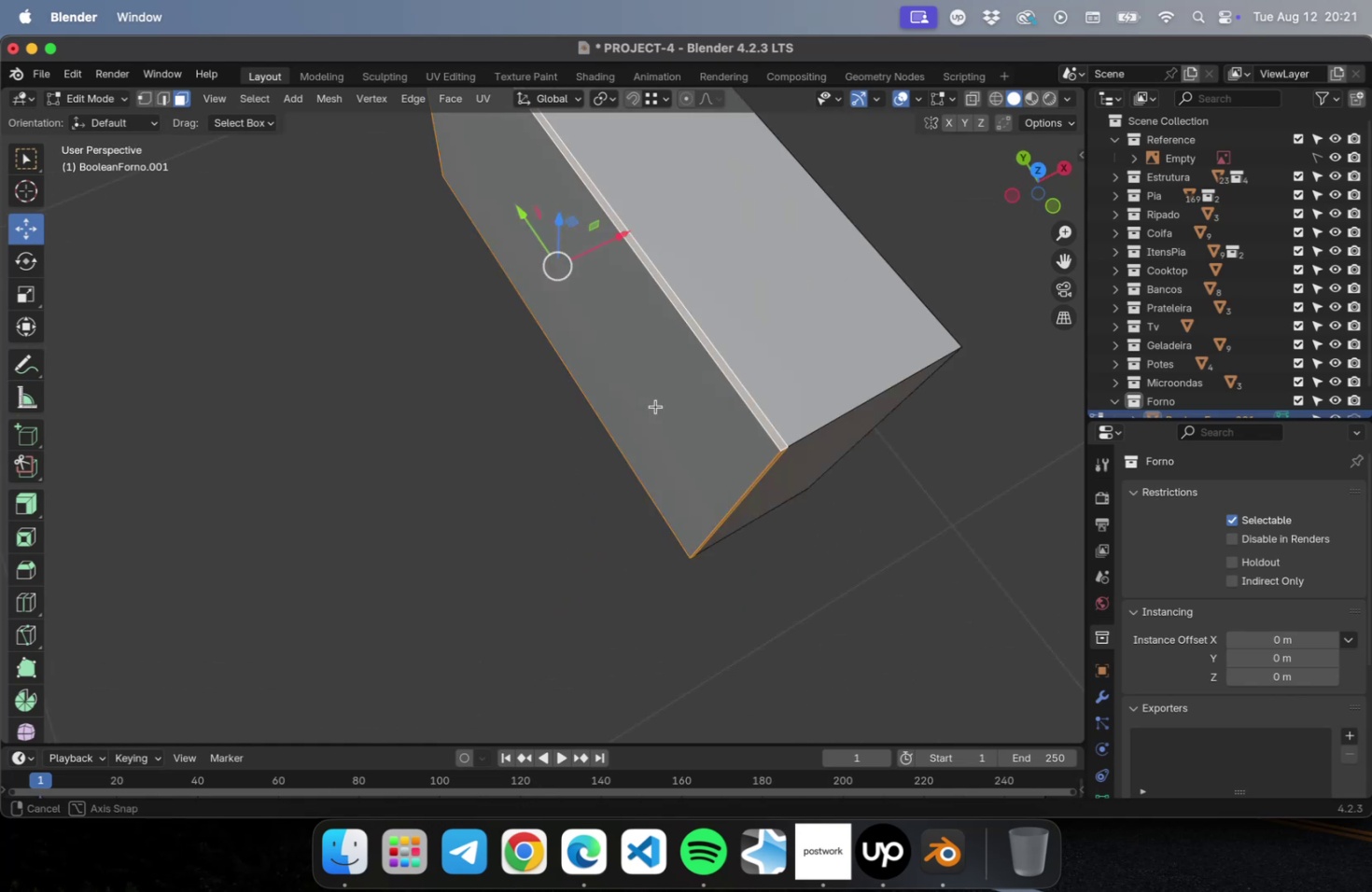 
scroll: coordinate [714, 346], scroll_direction: down, amount: 6.0
 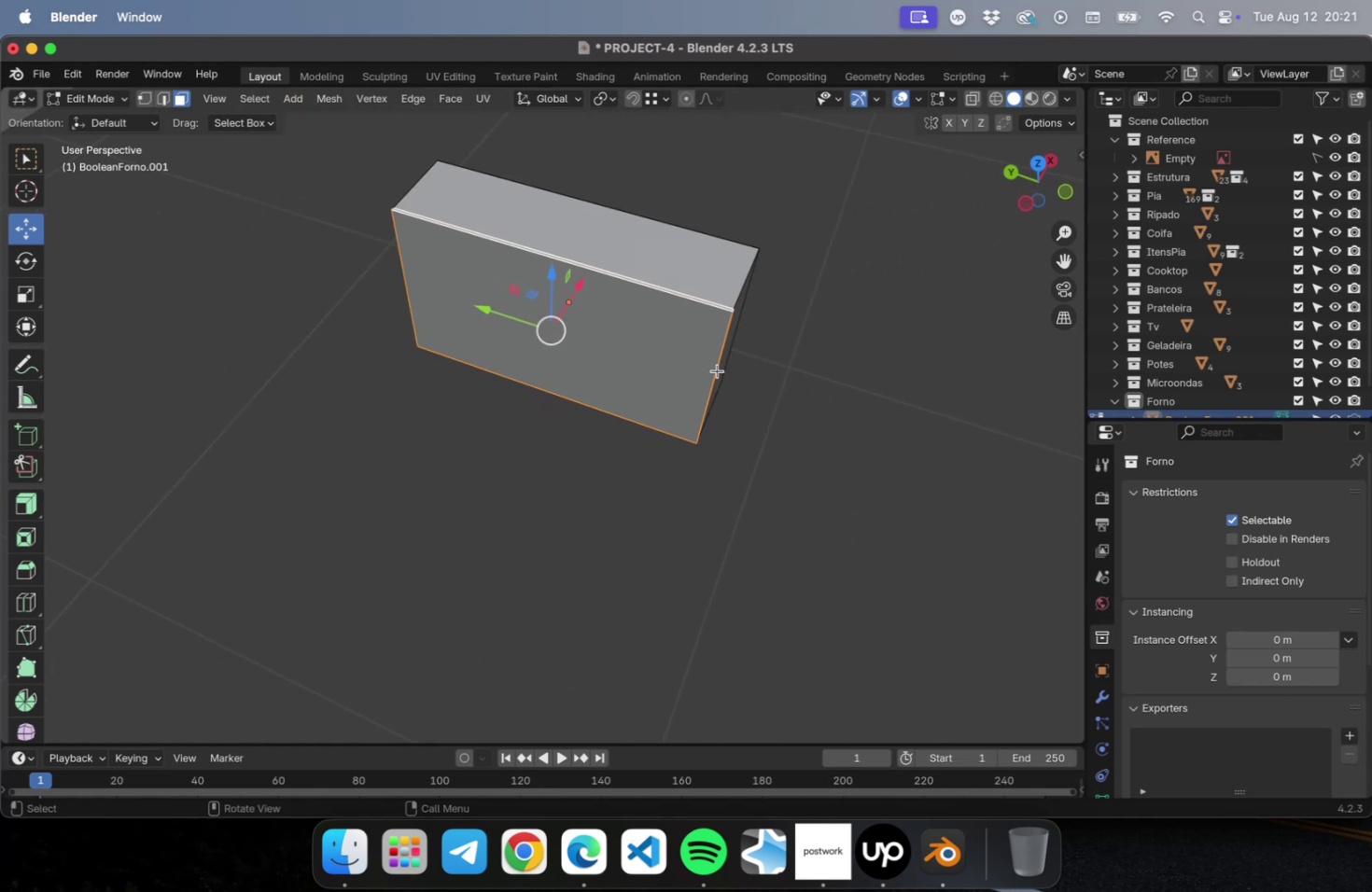 
hold_key(key=ShiftLeft, duration=0.54)
 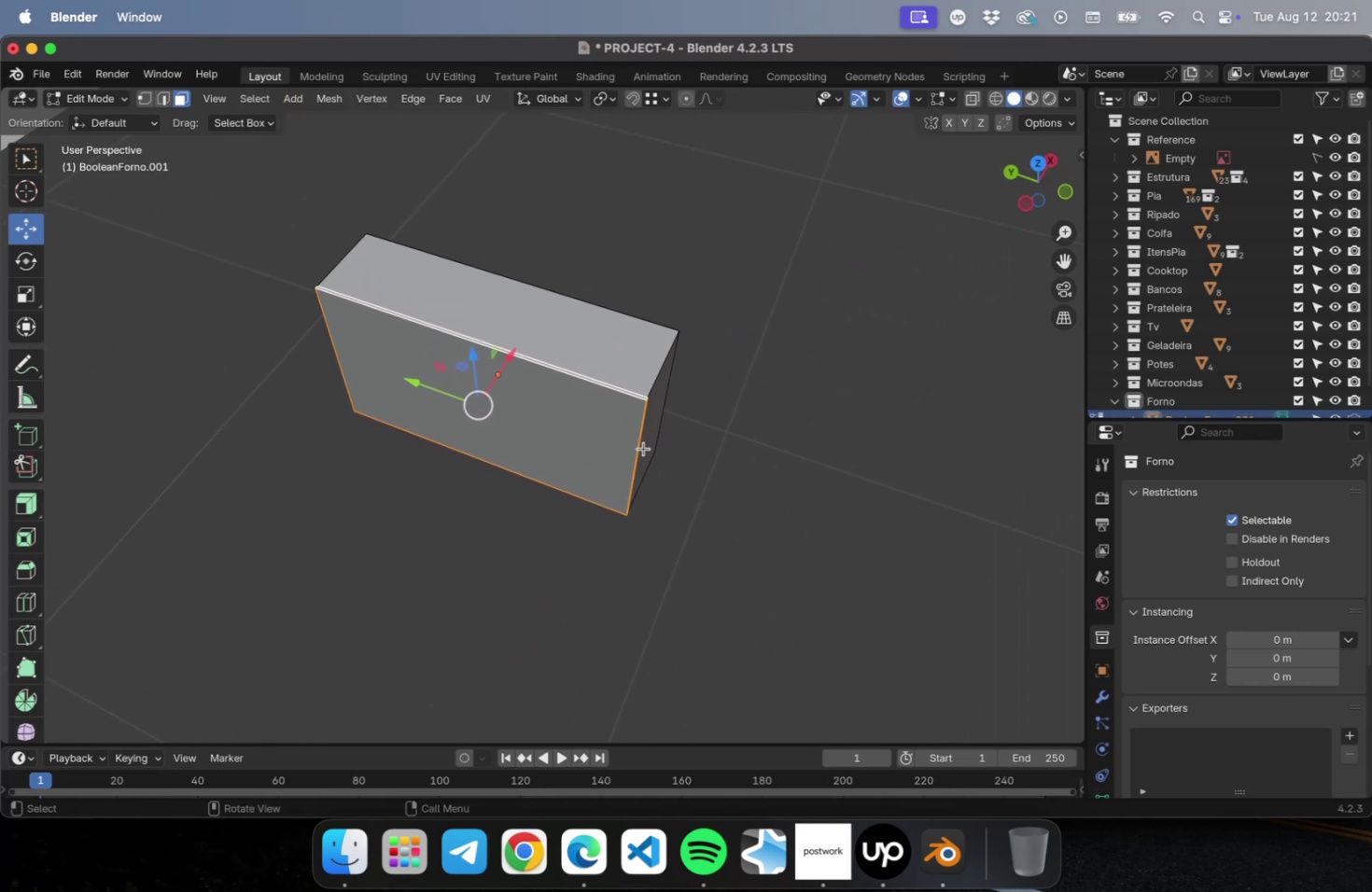 
key(Numpad3)
 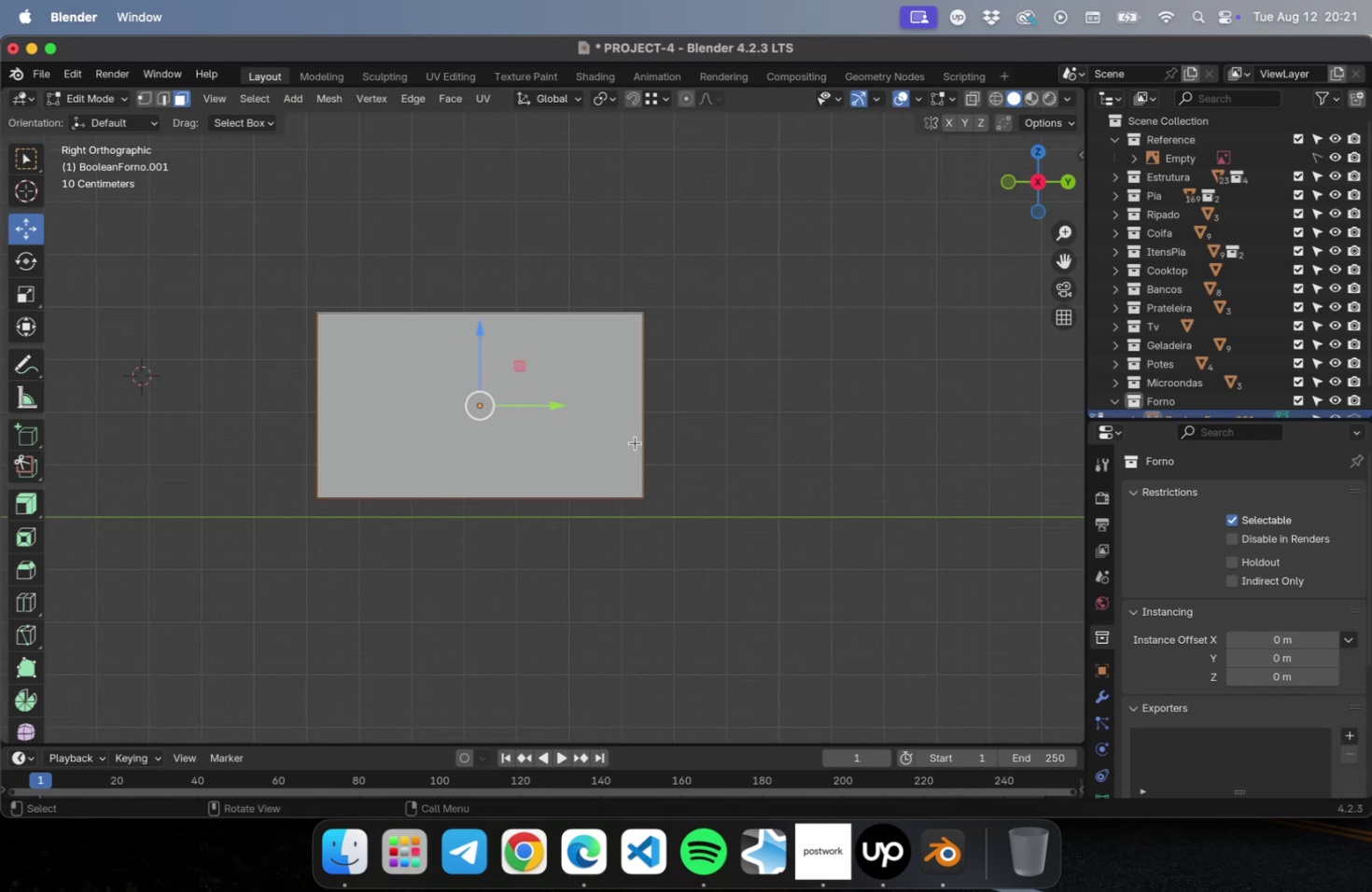 
scroll: coordinate [458, 395], scroll_direction: up, amount: 9.0
 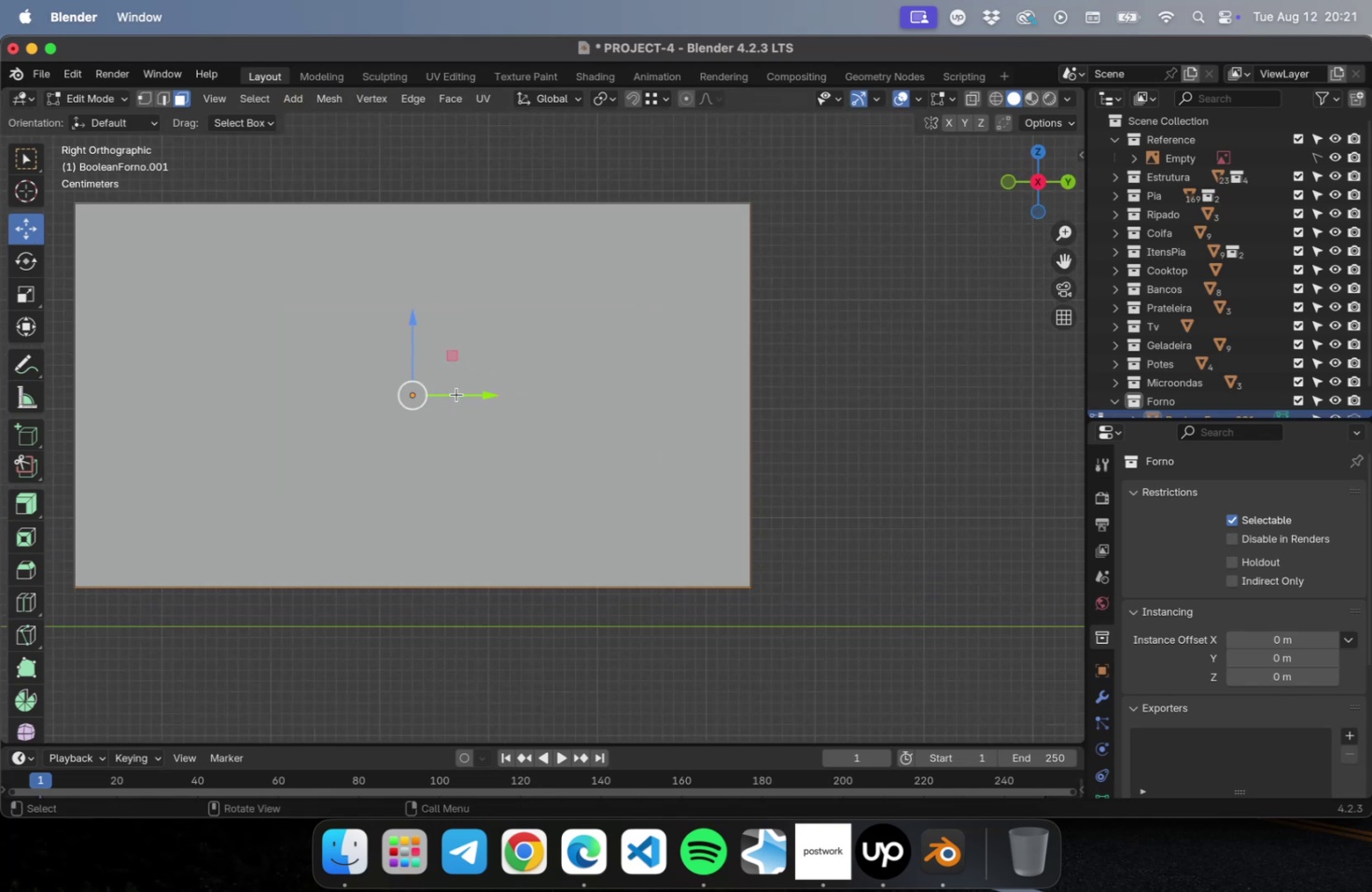 
hold_key(key=ShiftLeft, duration=0.42)
 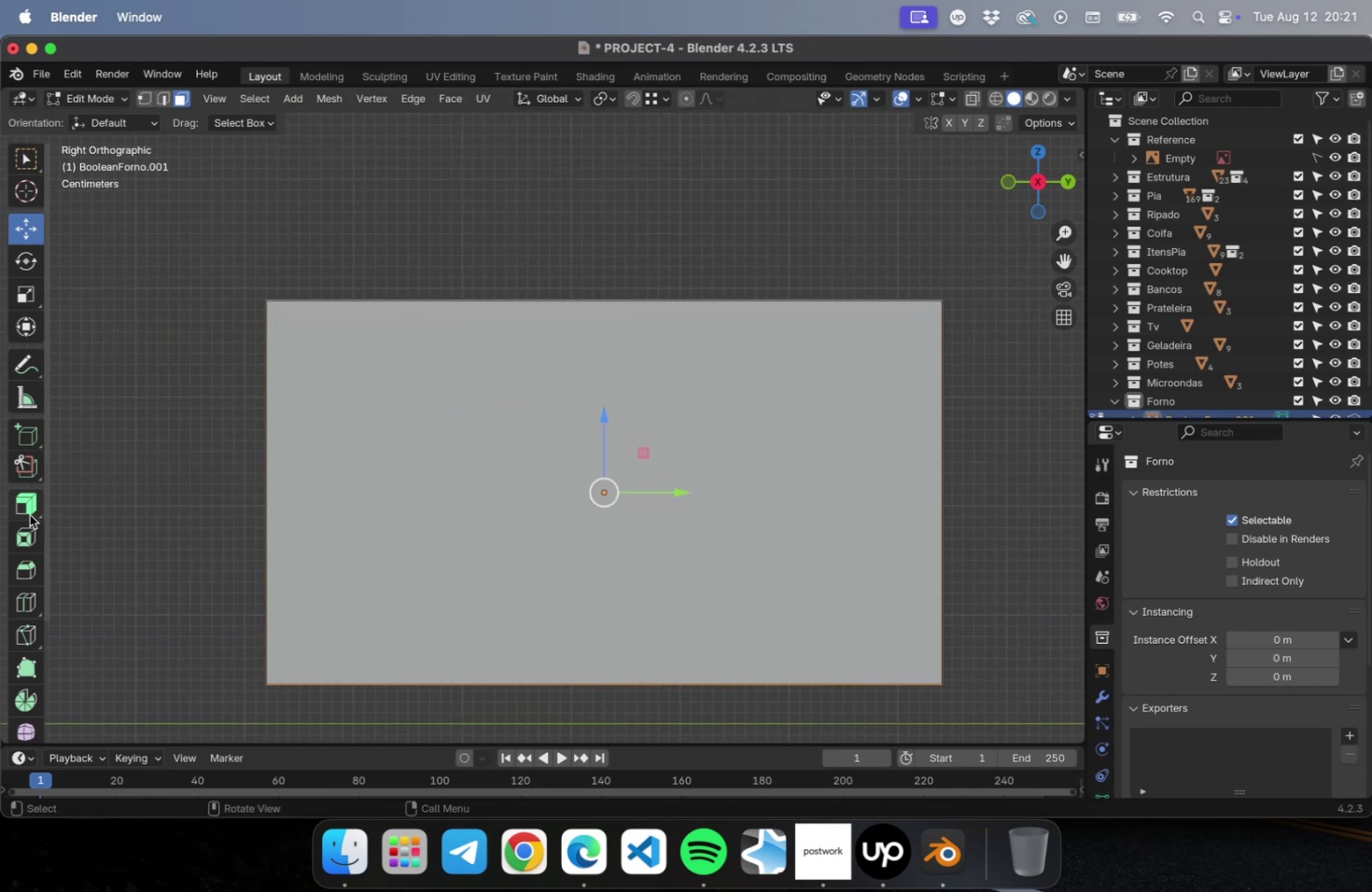 
left_click([23, 511])
 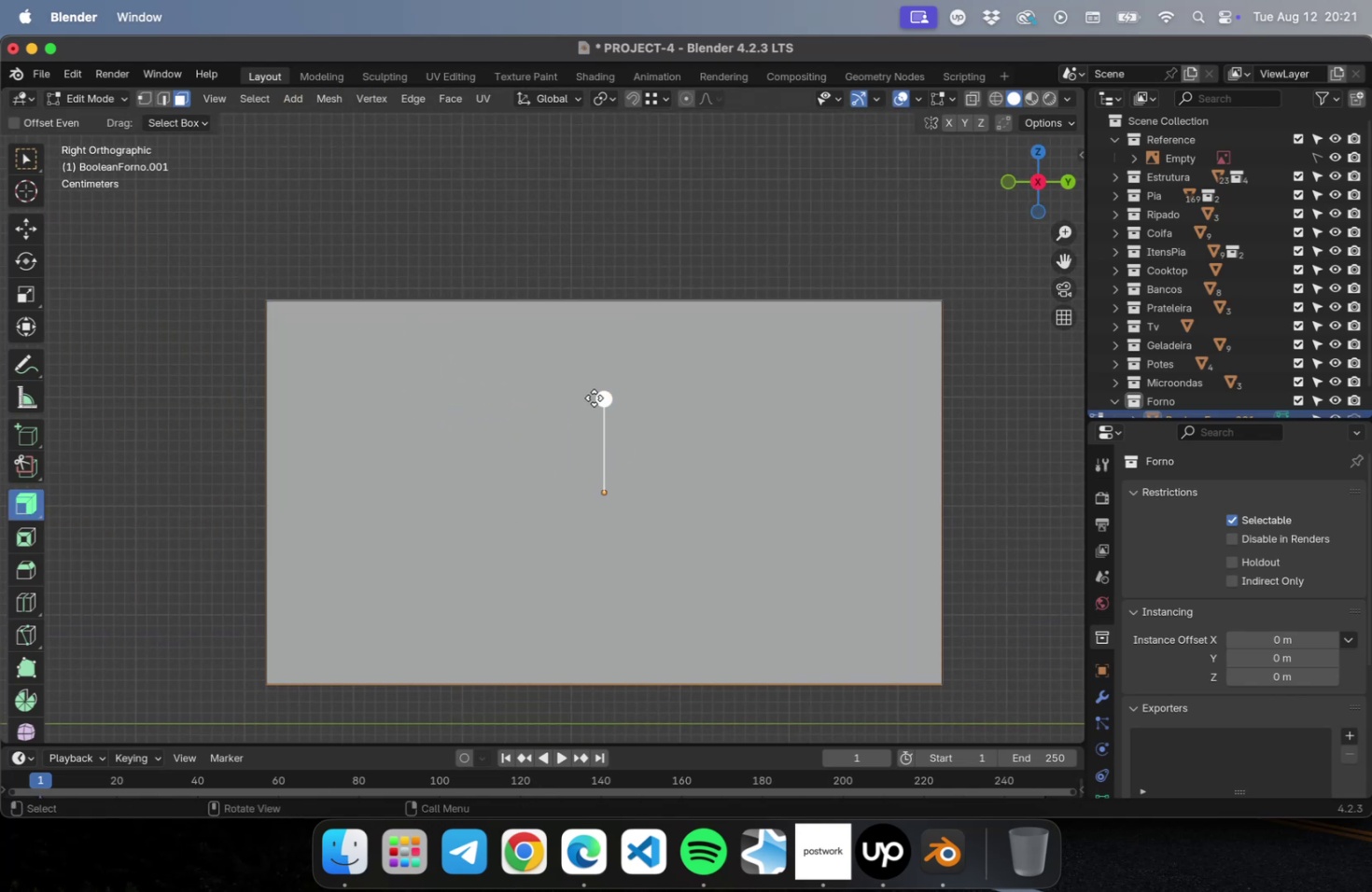 
left_click_drag(start_coordinate=[598, 404], to_coordinate=[679, 369])
 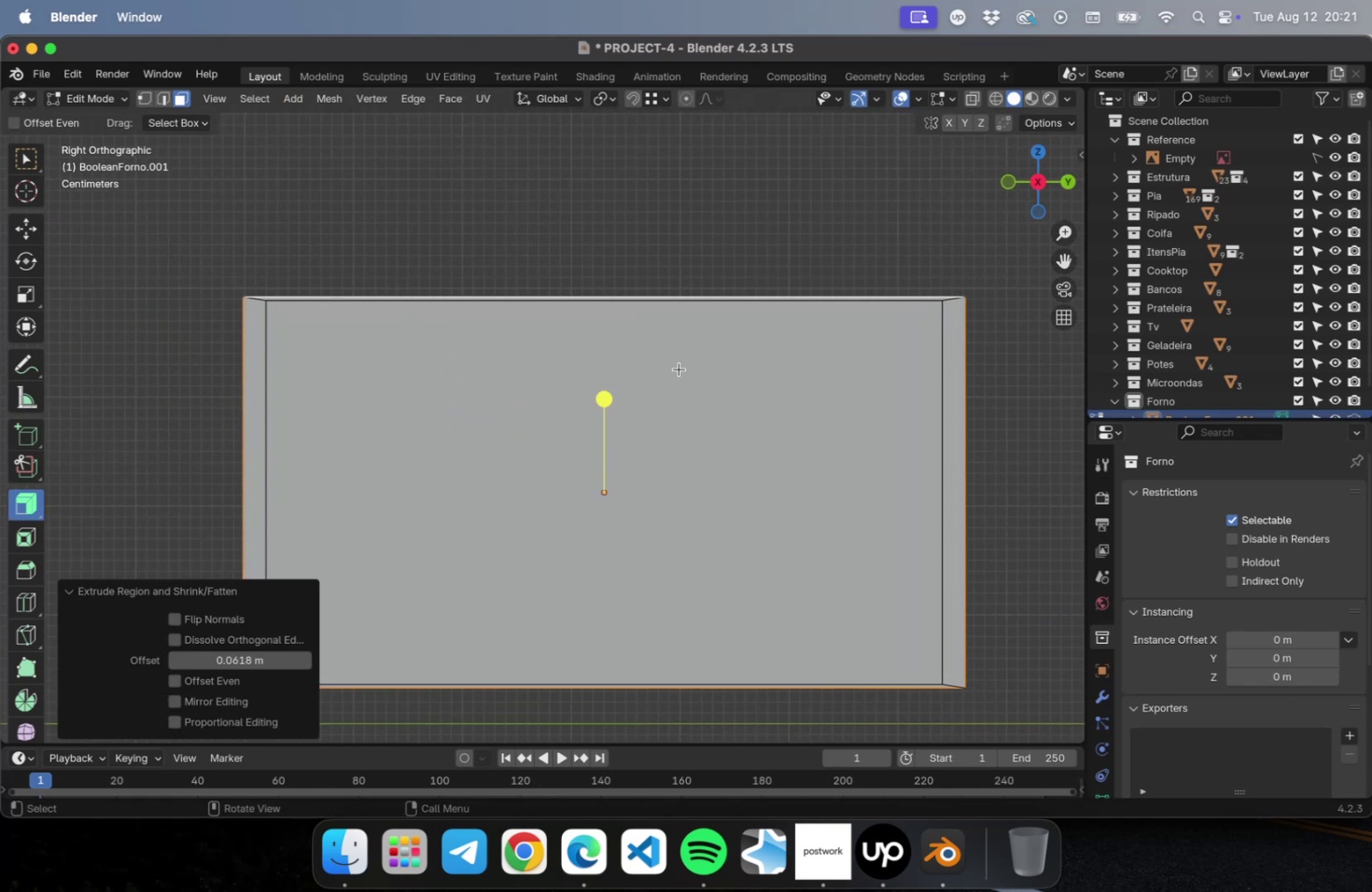 
key(Meta+CommandLeft)
 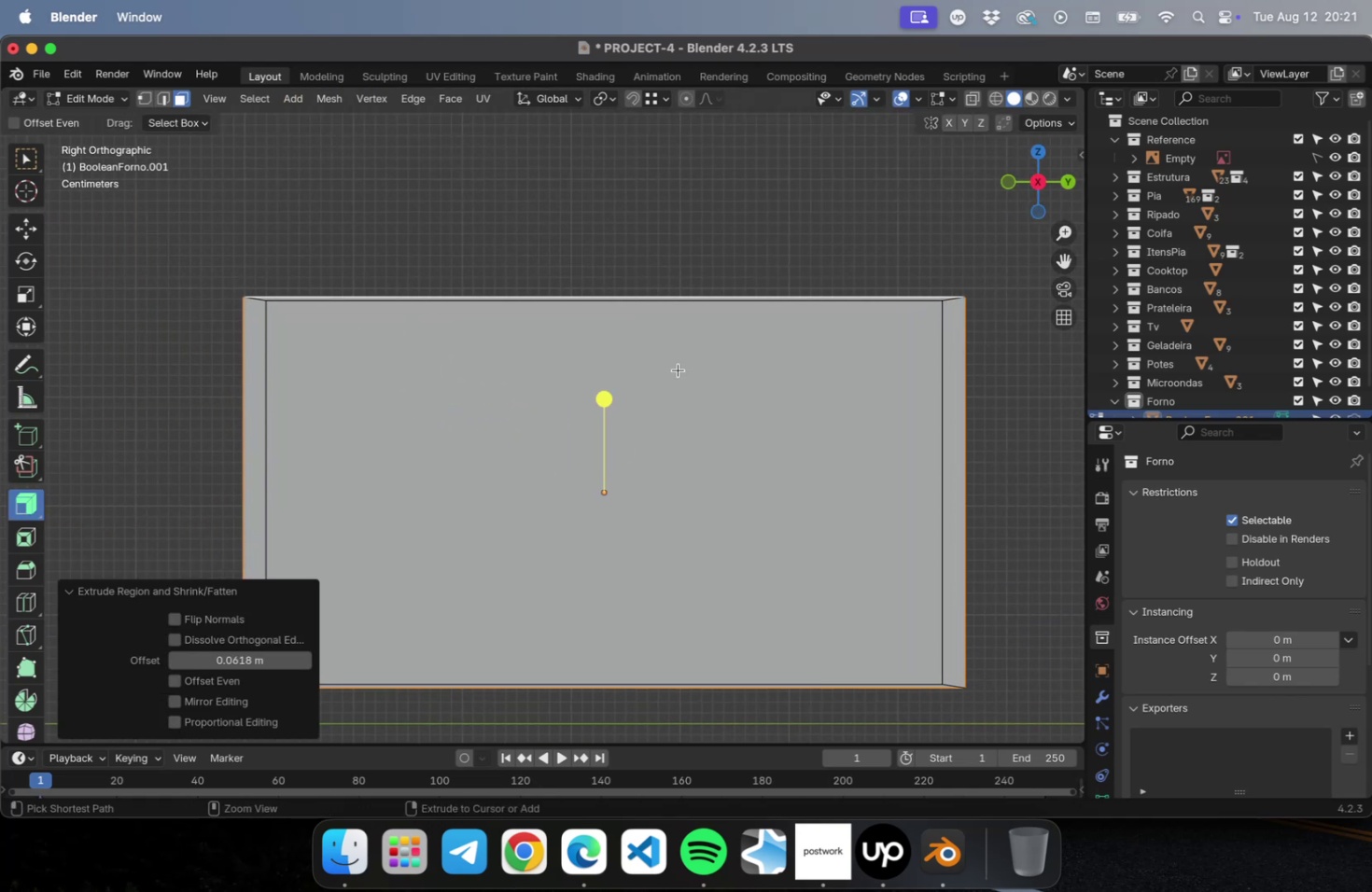 
key(Meta+Z)
 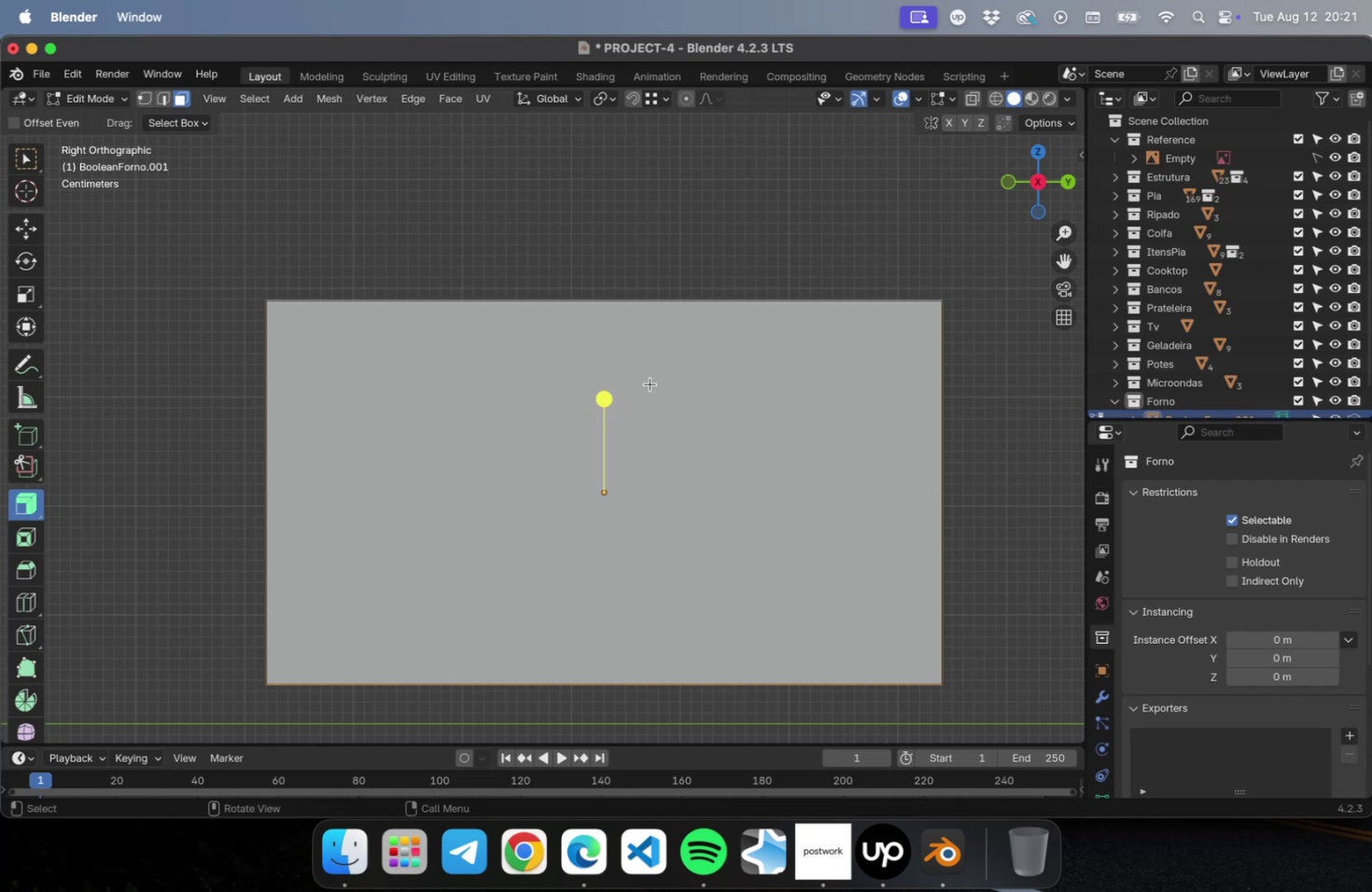 
right_click([650, 383])
 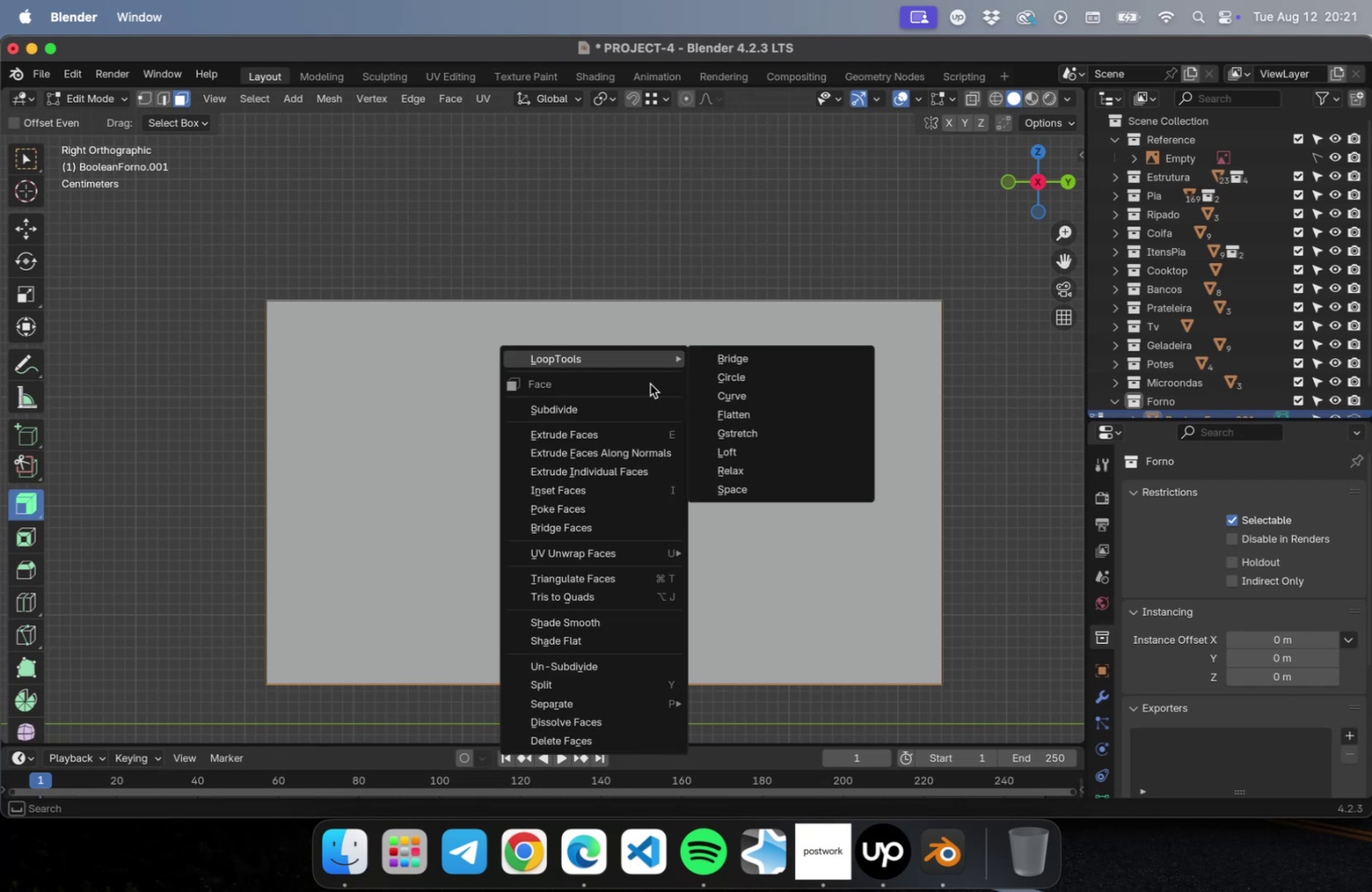 
key(Escape)
 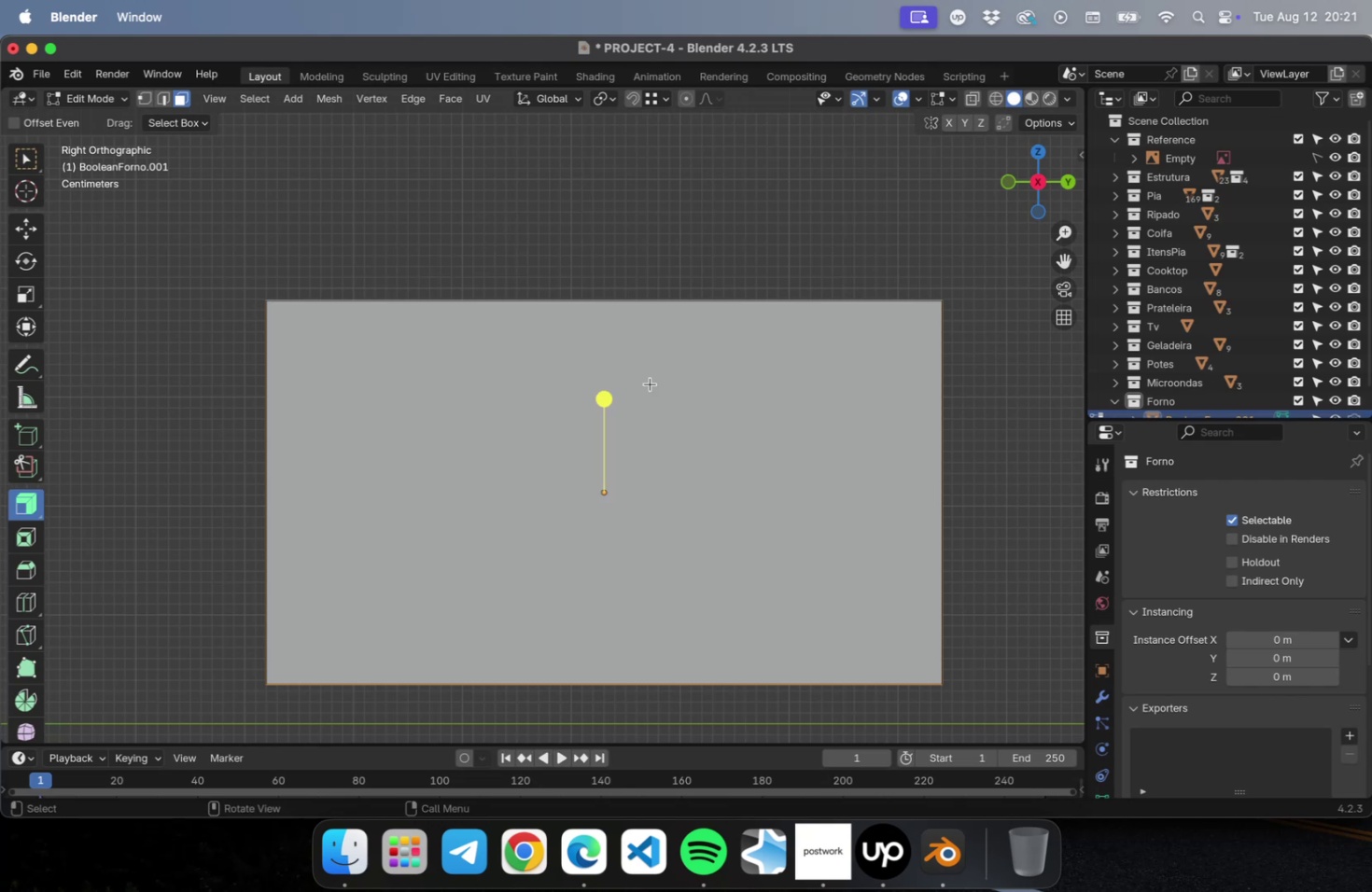 
key(Meta+A)
 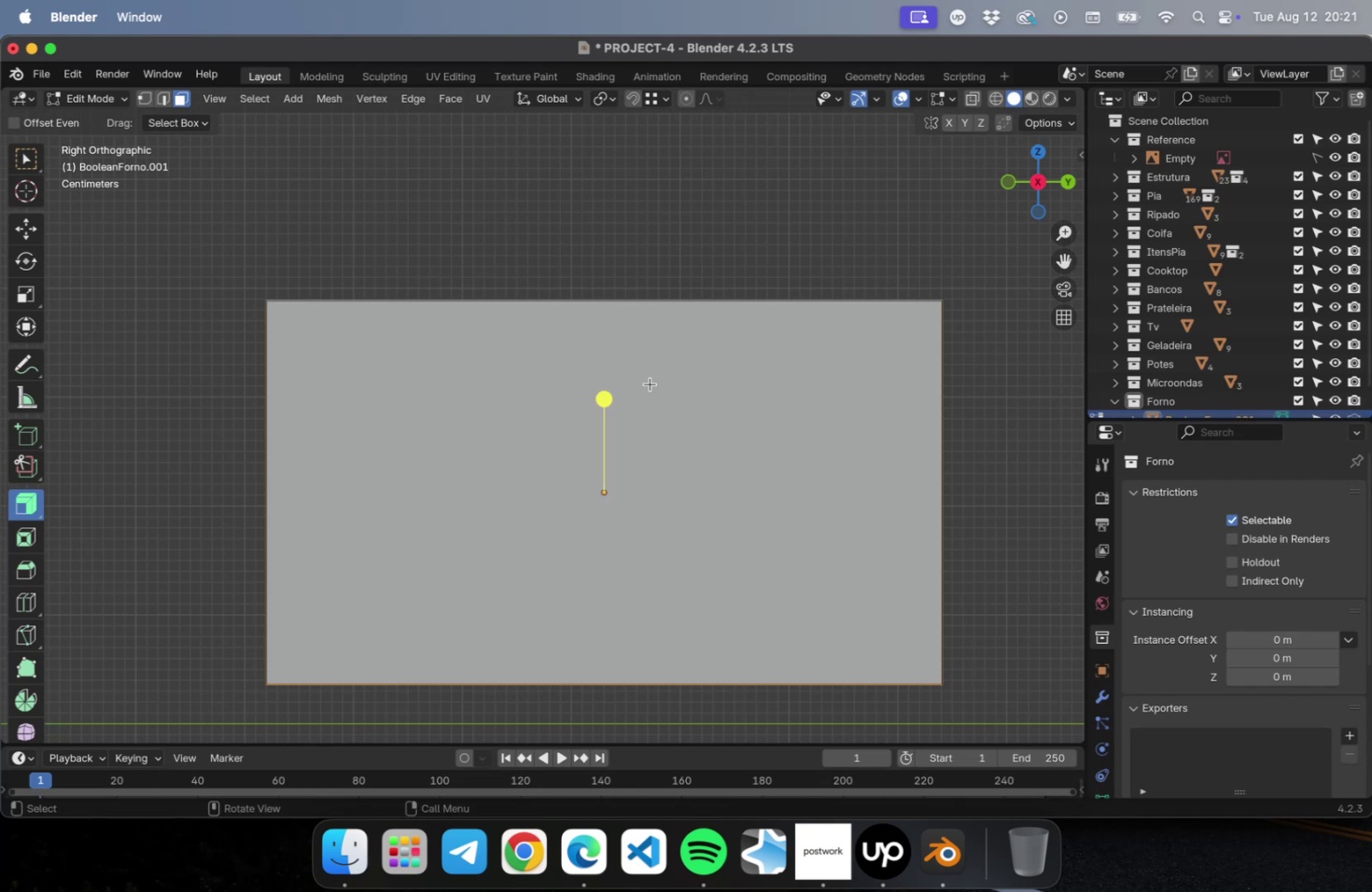 
key(Tab)
 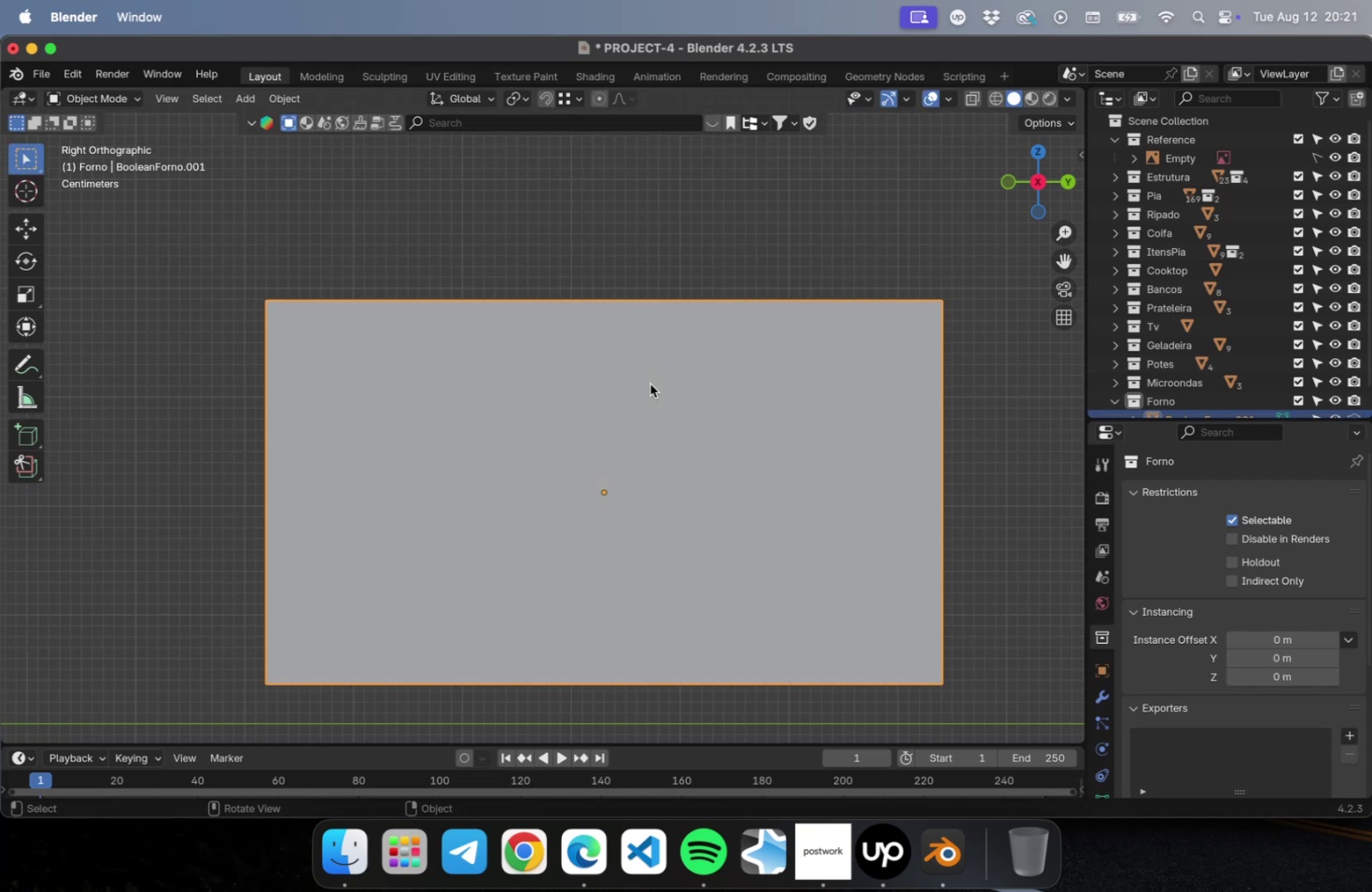 
key(Meta+CommandLeft)
 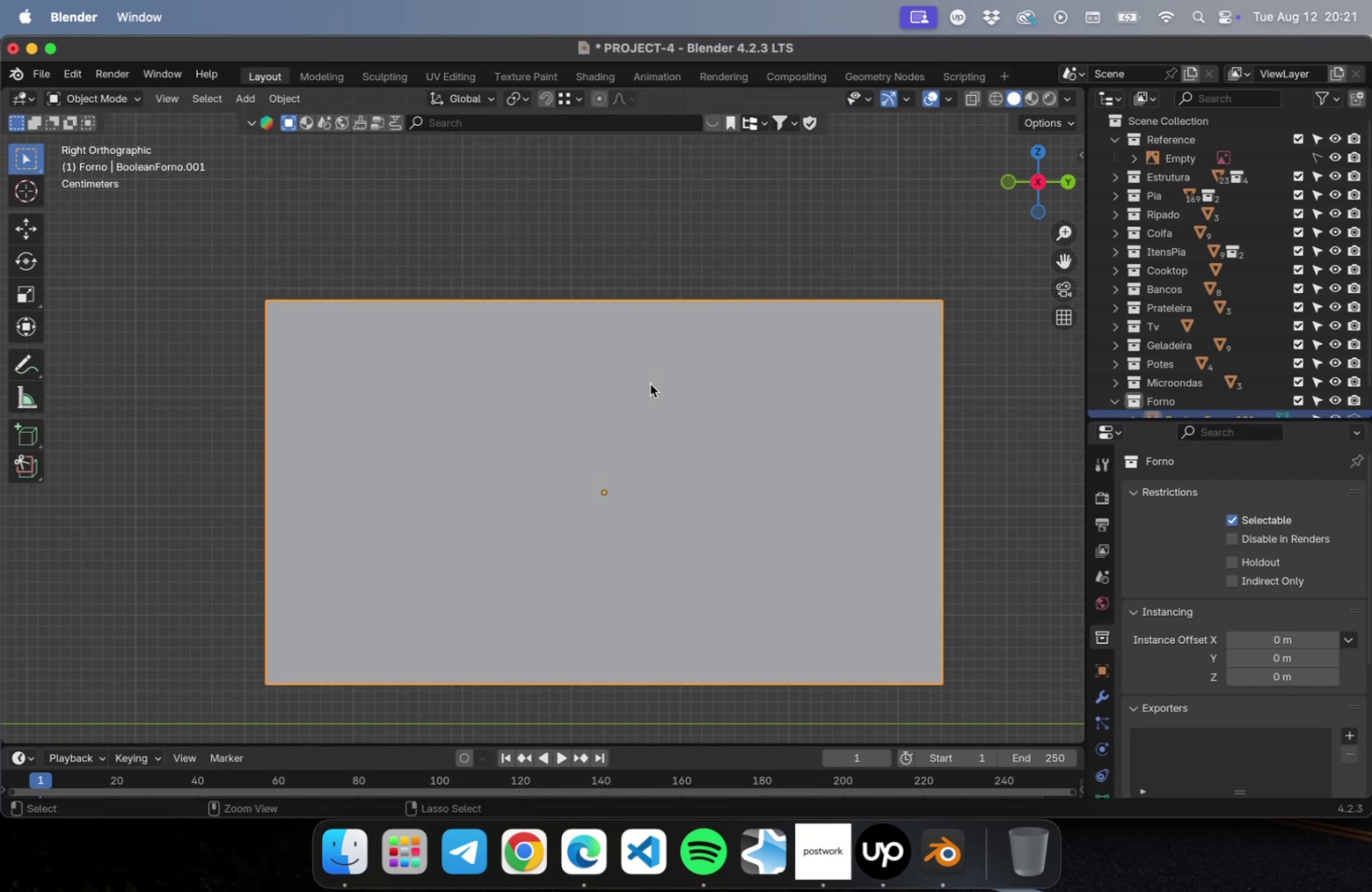 
key(Meta+A)
 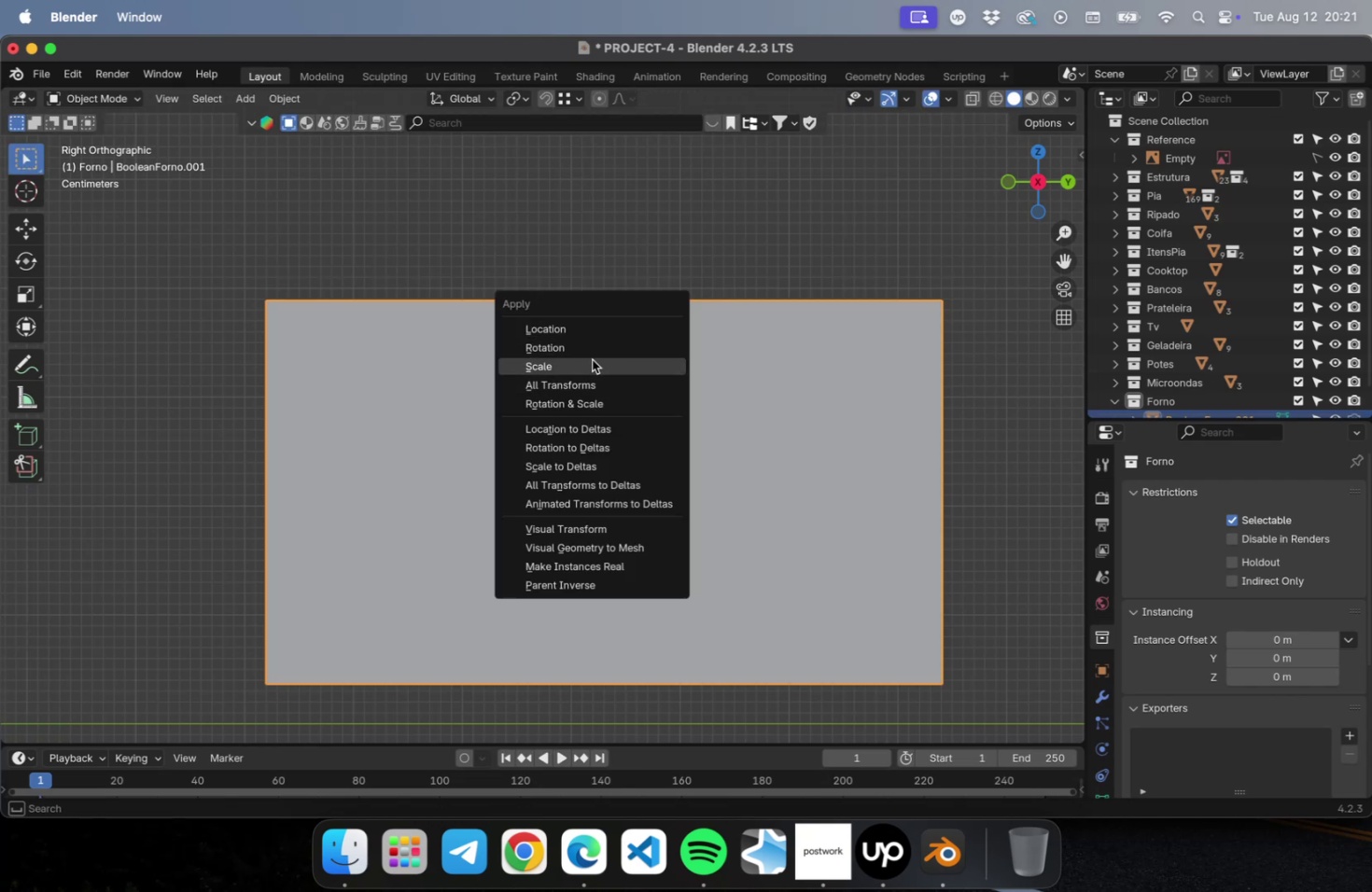 
left_click([587, 381])
 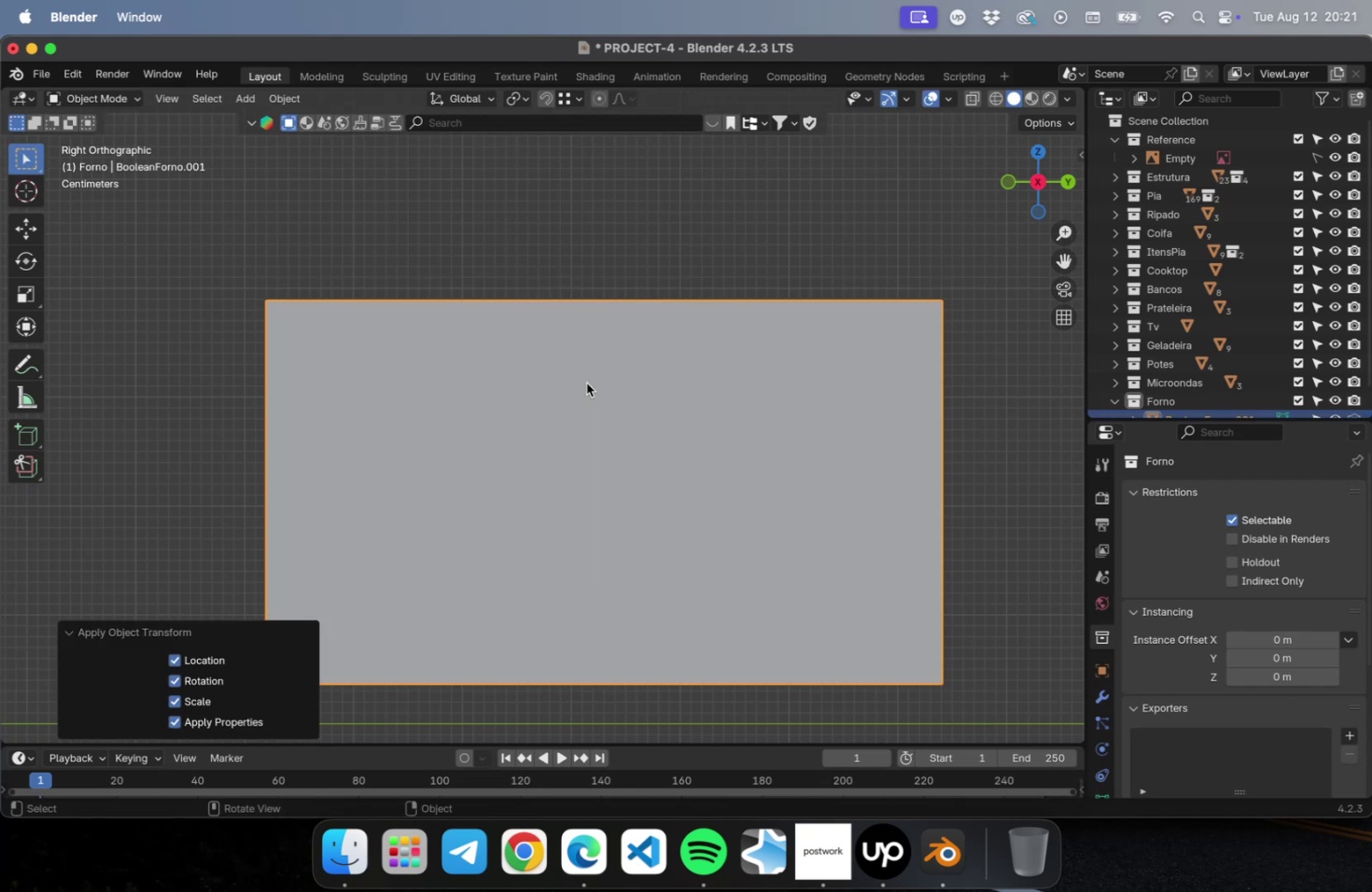 
mouse_move([605, 399])
 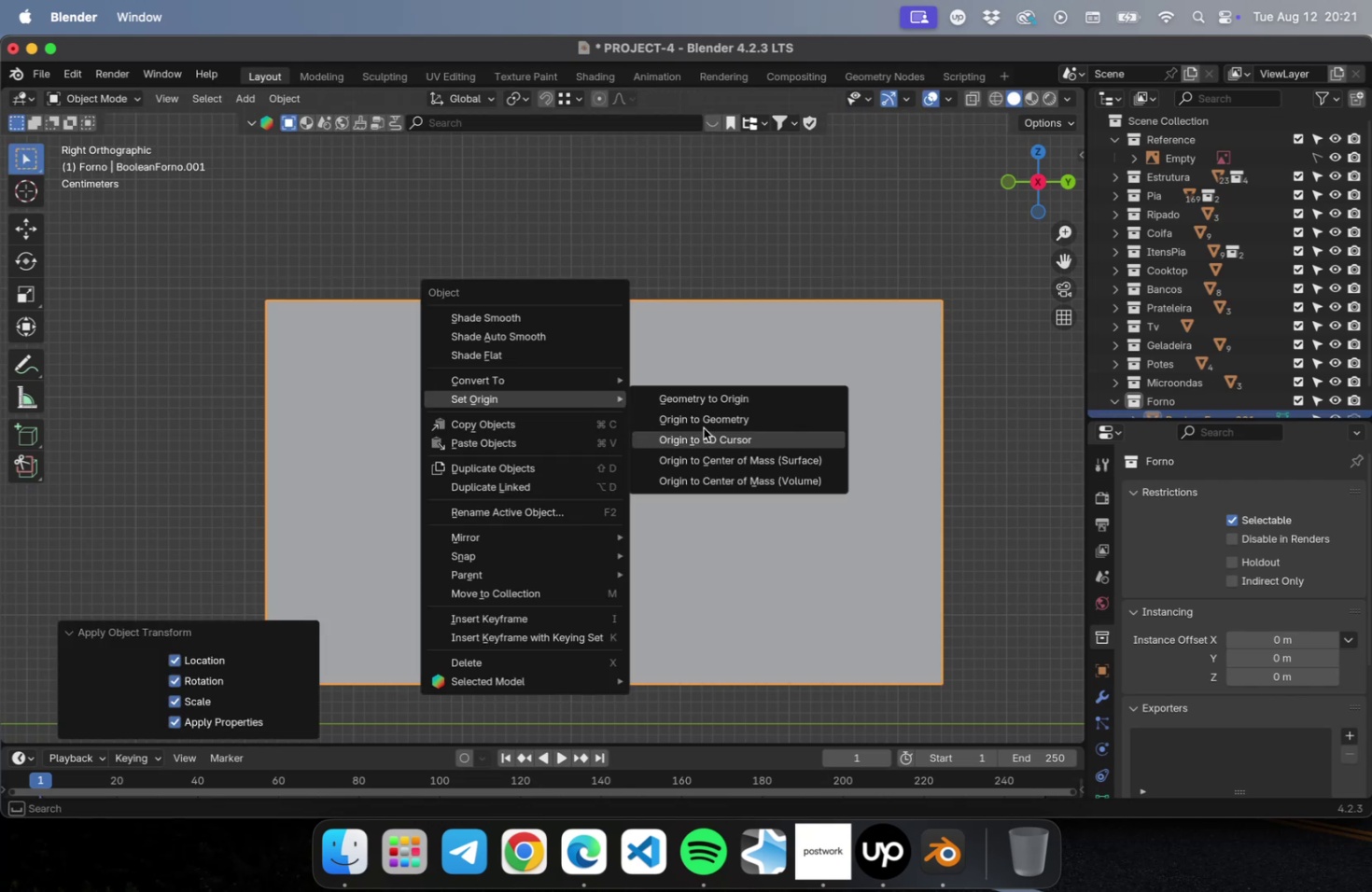 
left_click([704, 424])
 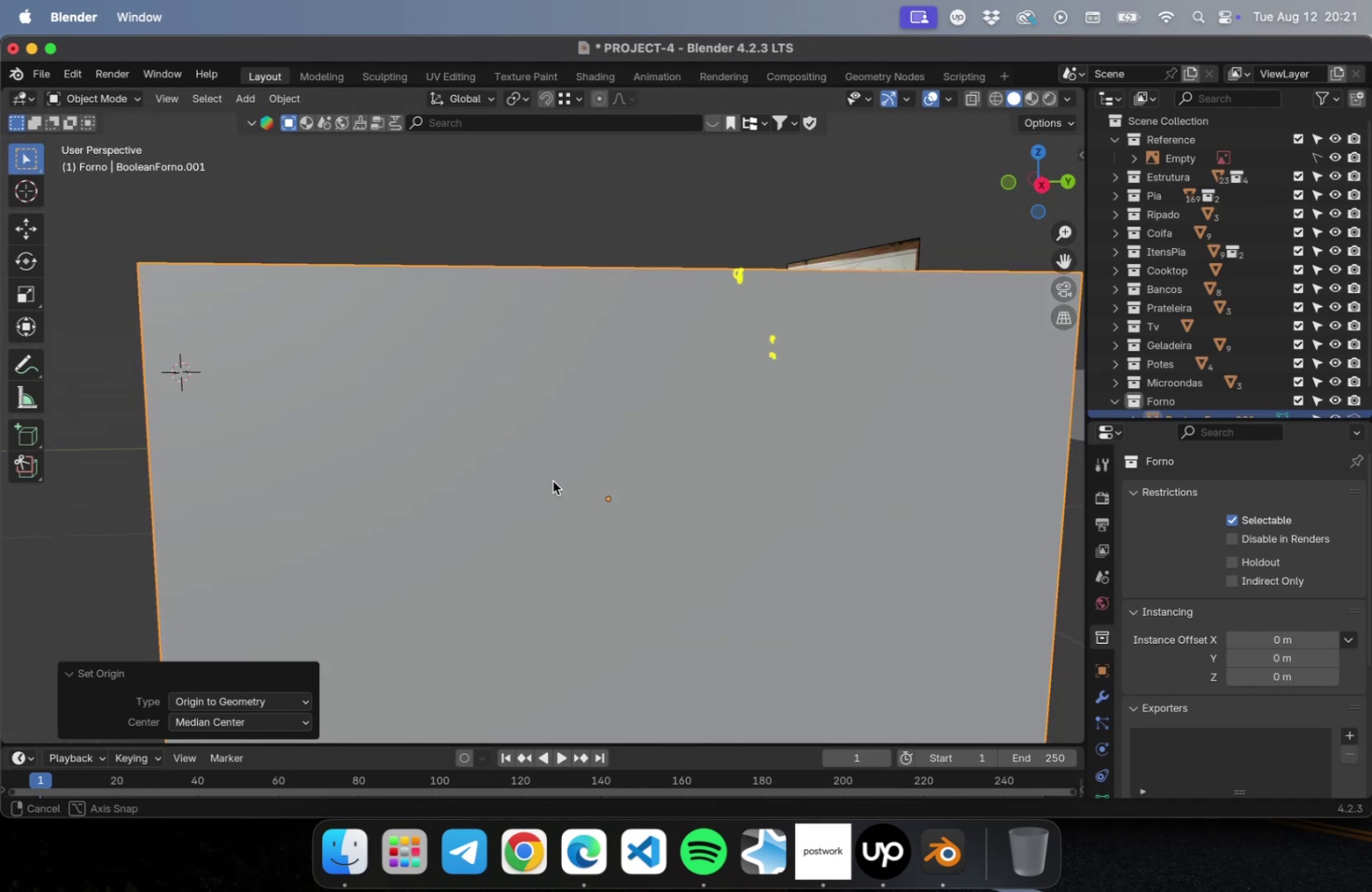 
key(Tab)
 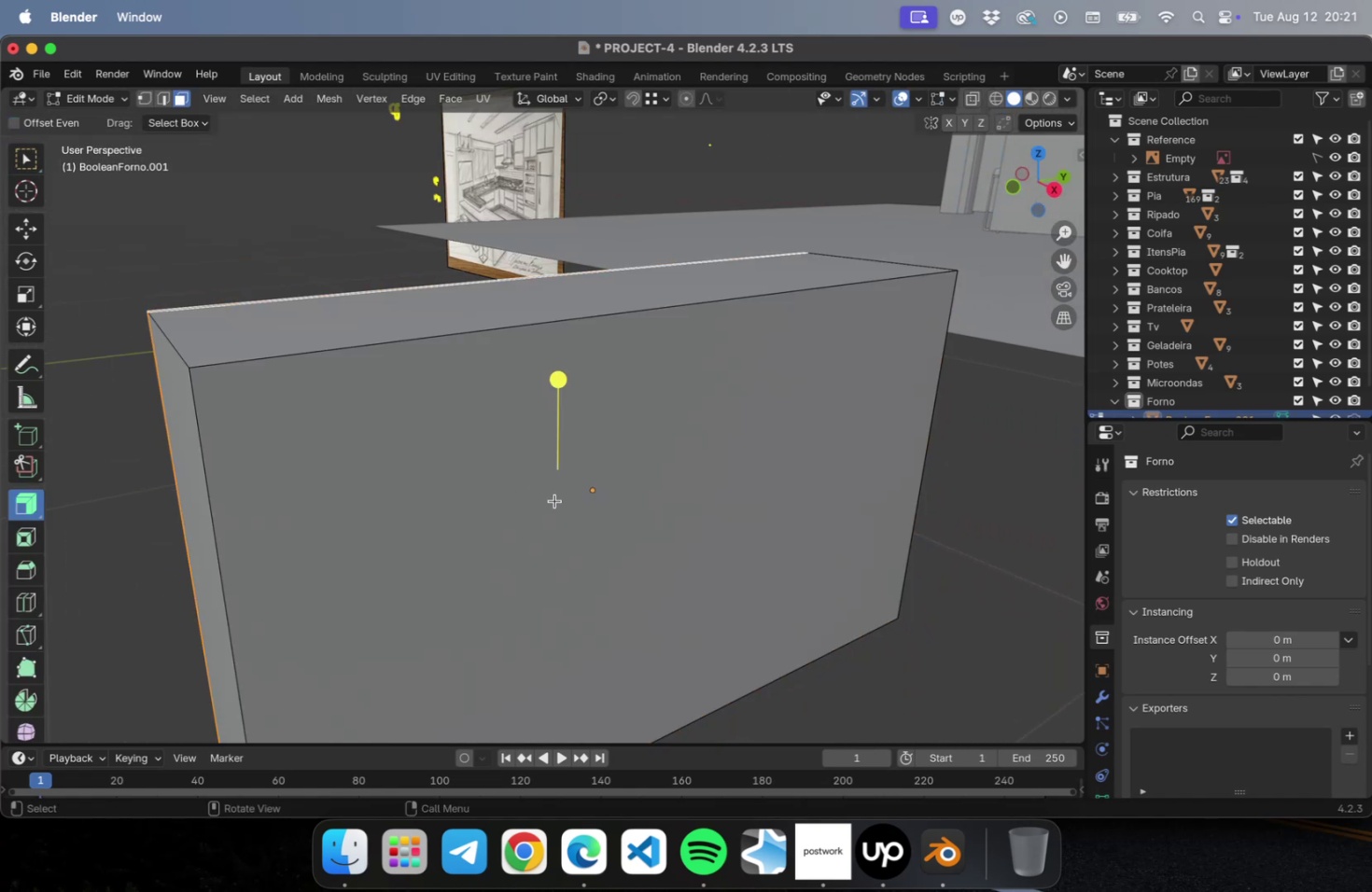 
key(Numpad3)
 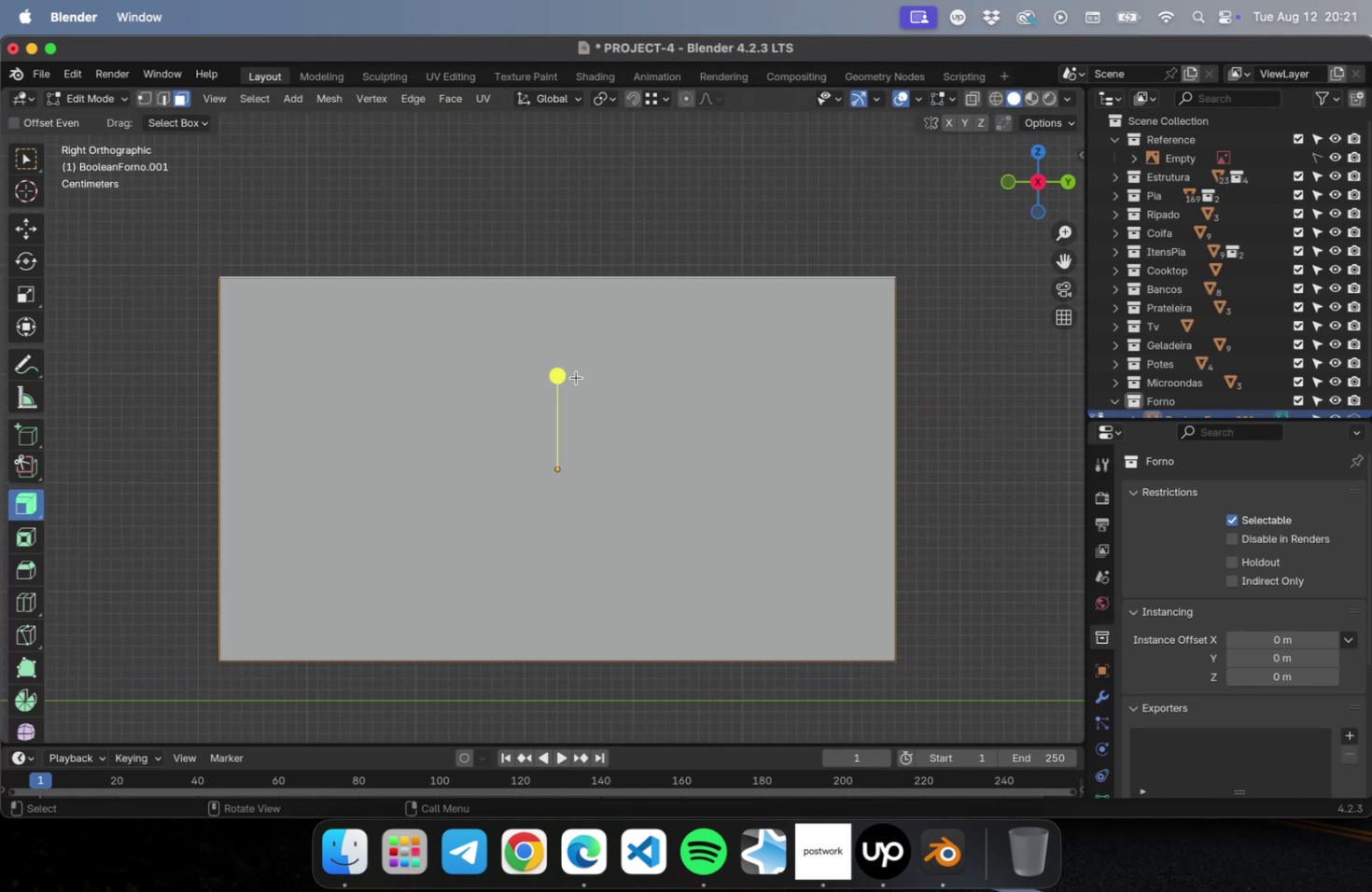 
left_click_drag(start_coordinate=[563, 377], to_coordinate=[576, 367])
 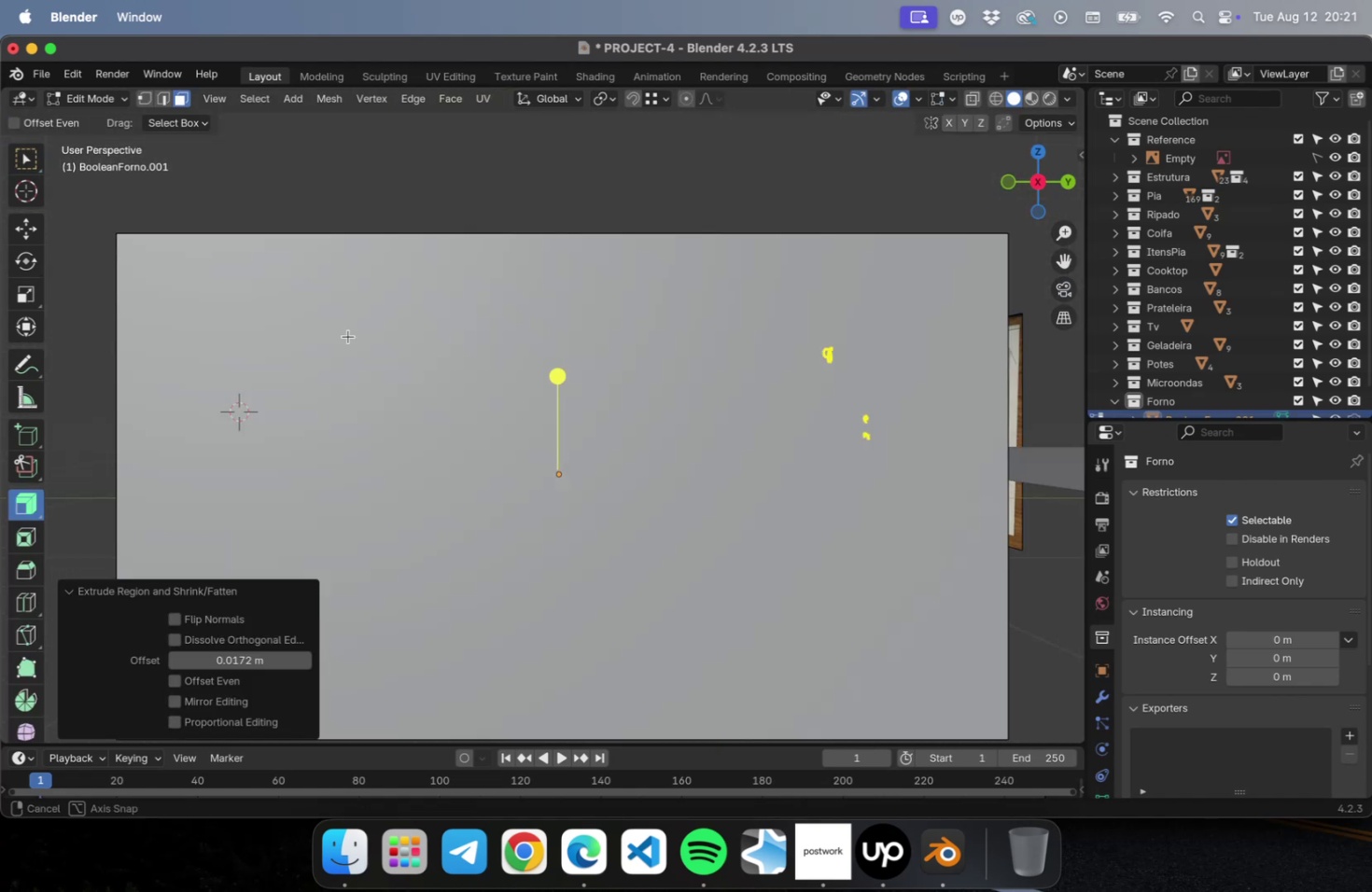 
scroll: coordinate [610, 326], scroll_direction: down, amount: 1.0
 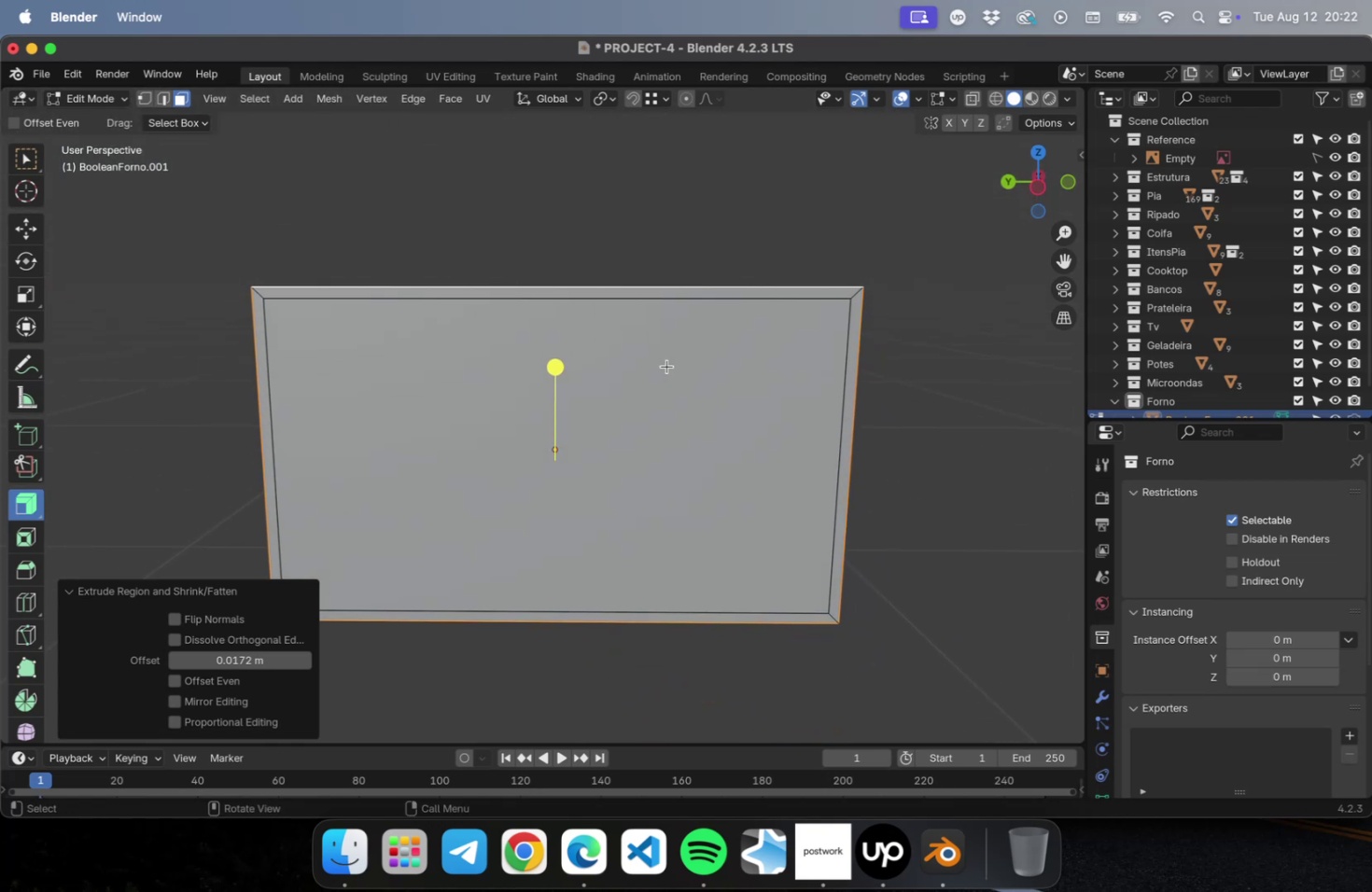 
wait(6.6)
 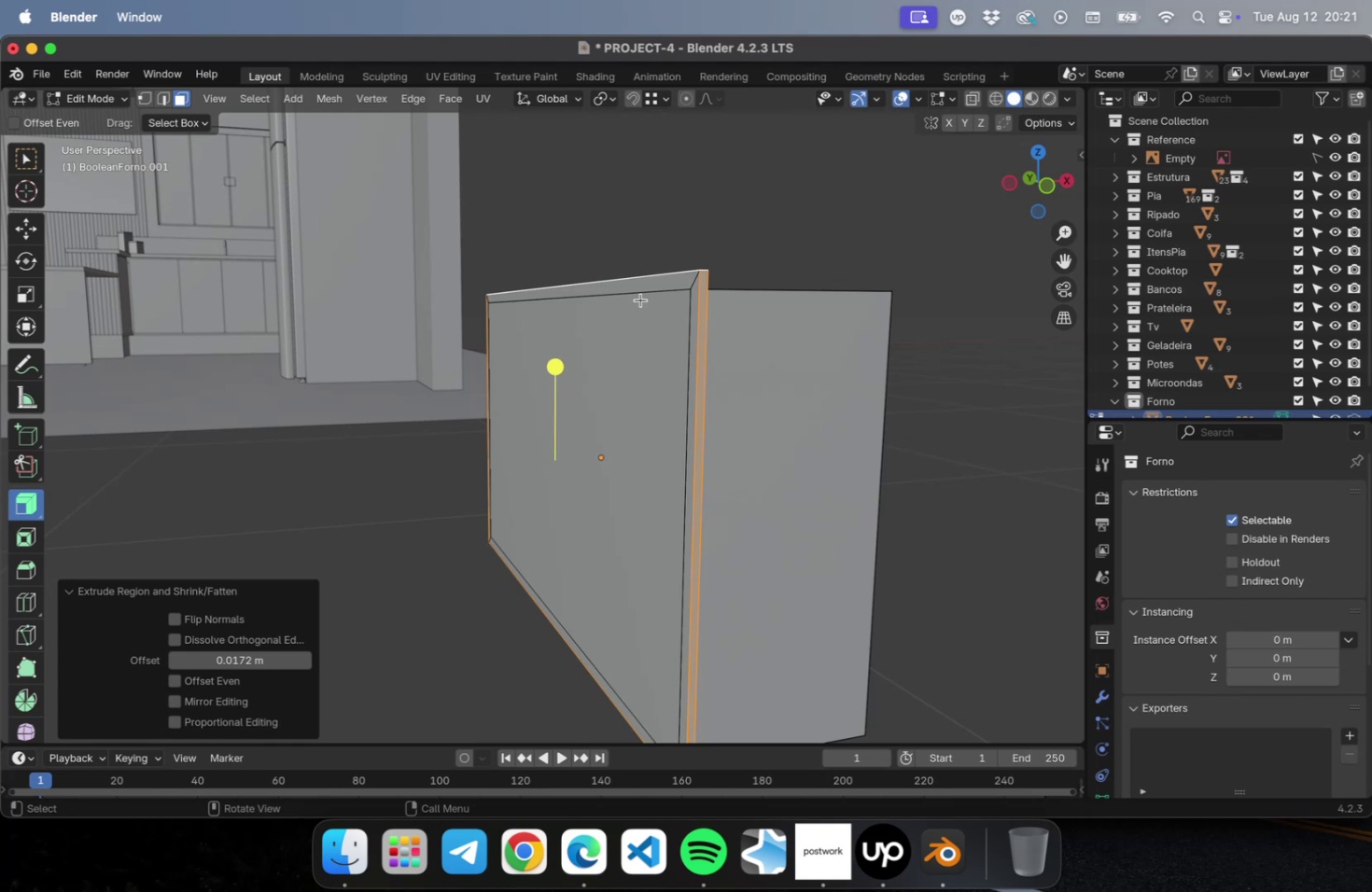 
left_click([592, 438])
 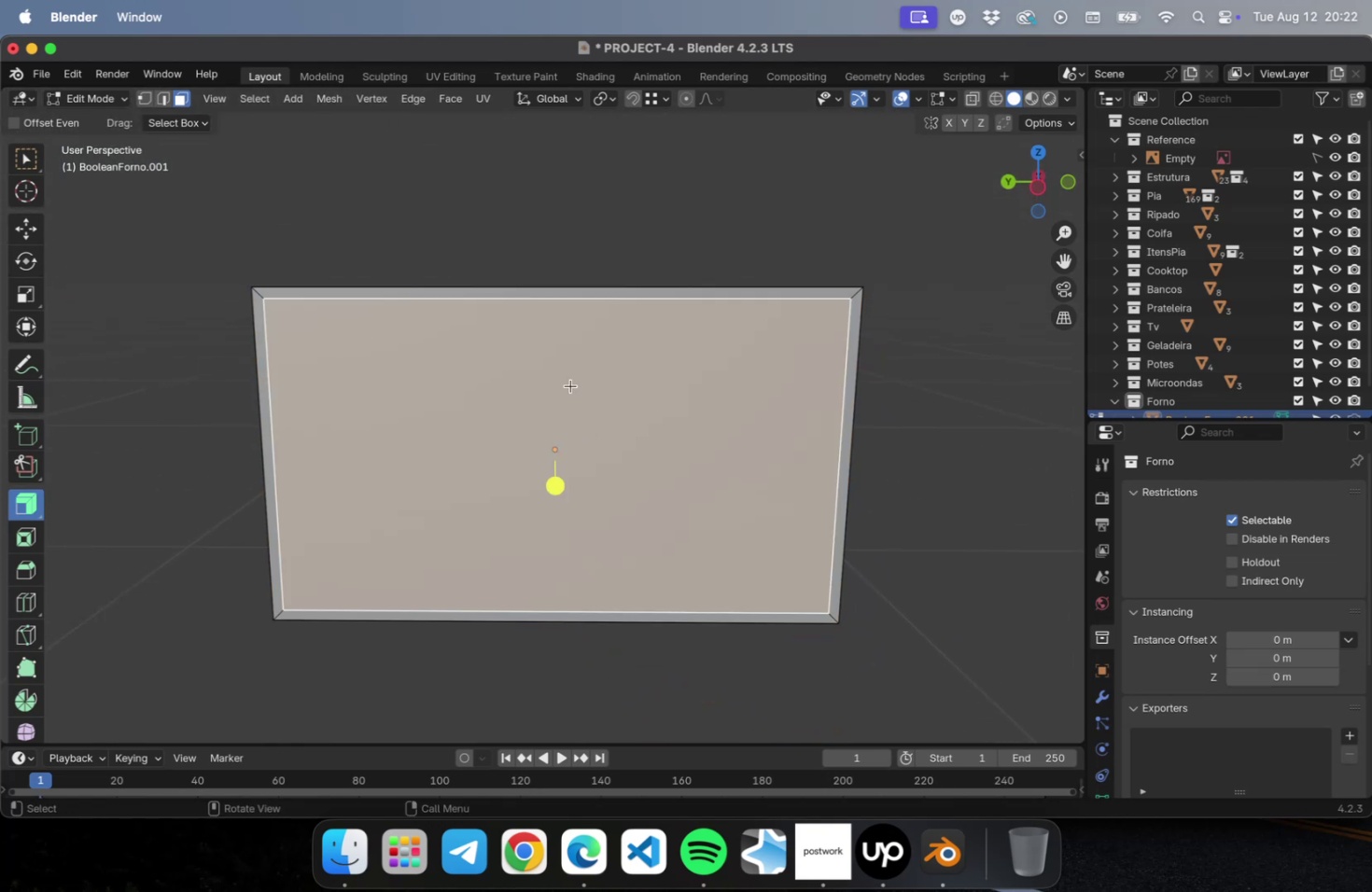 
key(I)
 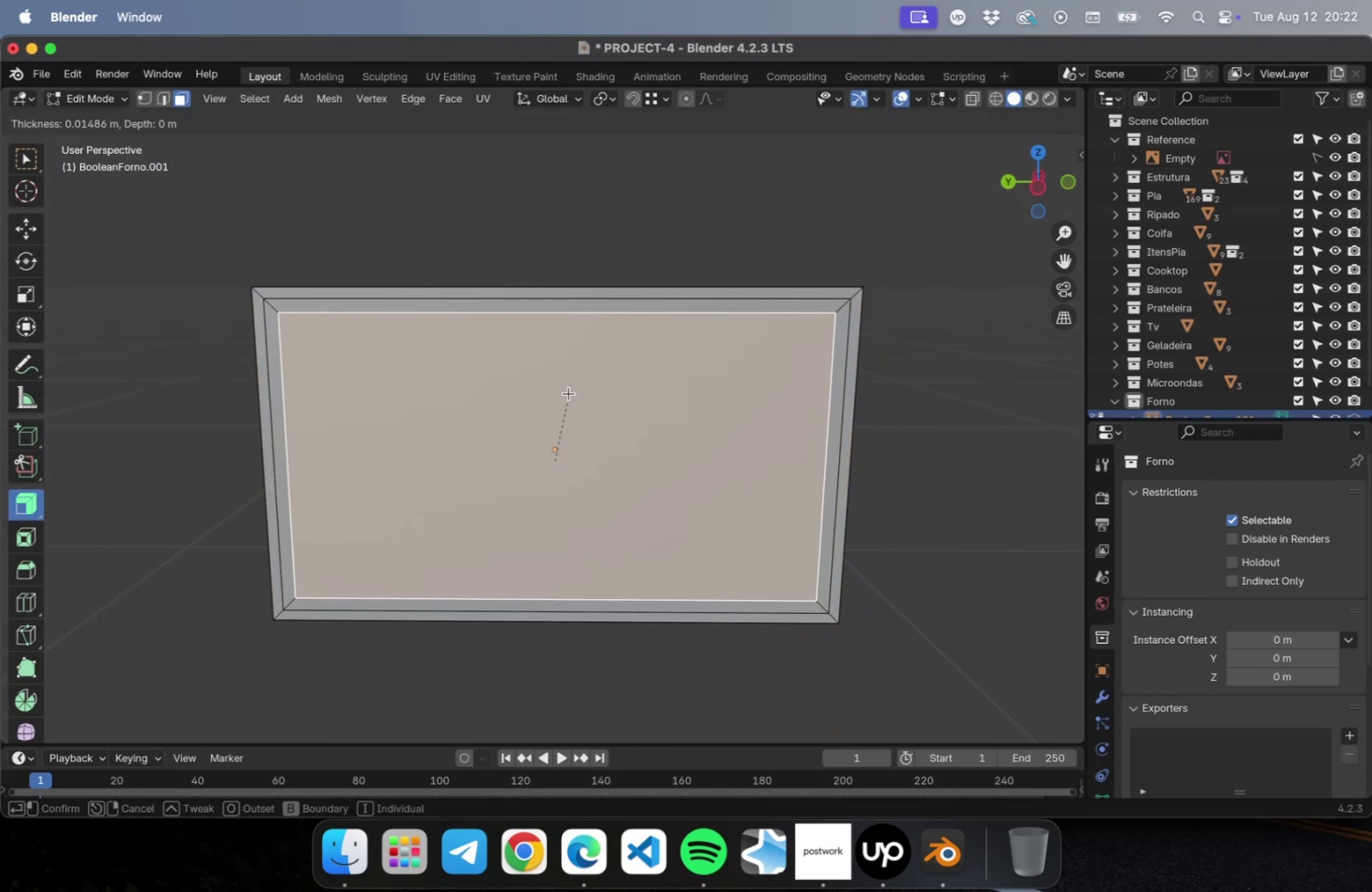 
left_click([568, 393])
 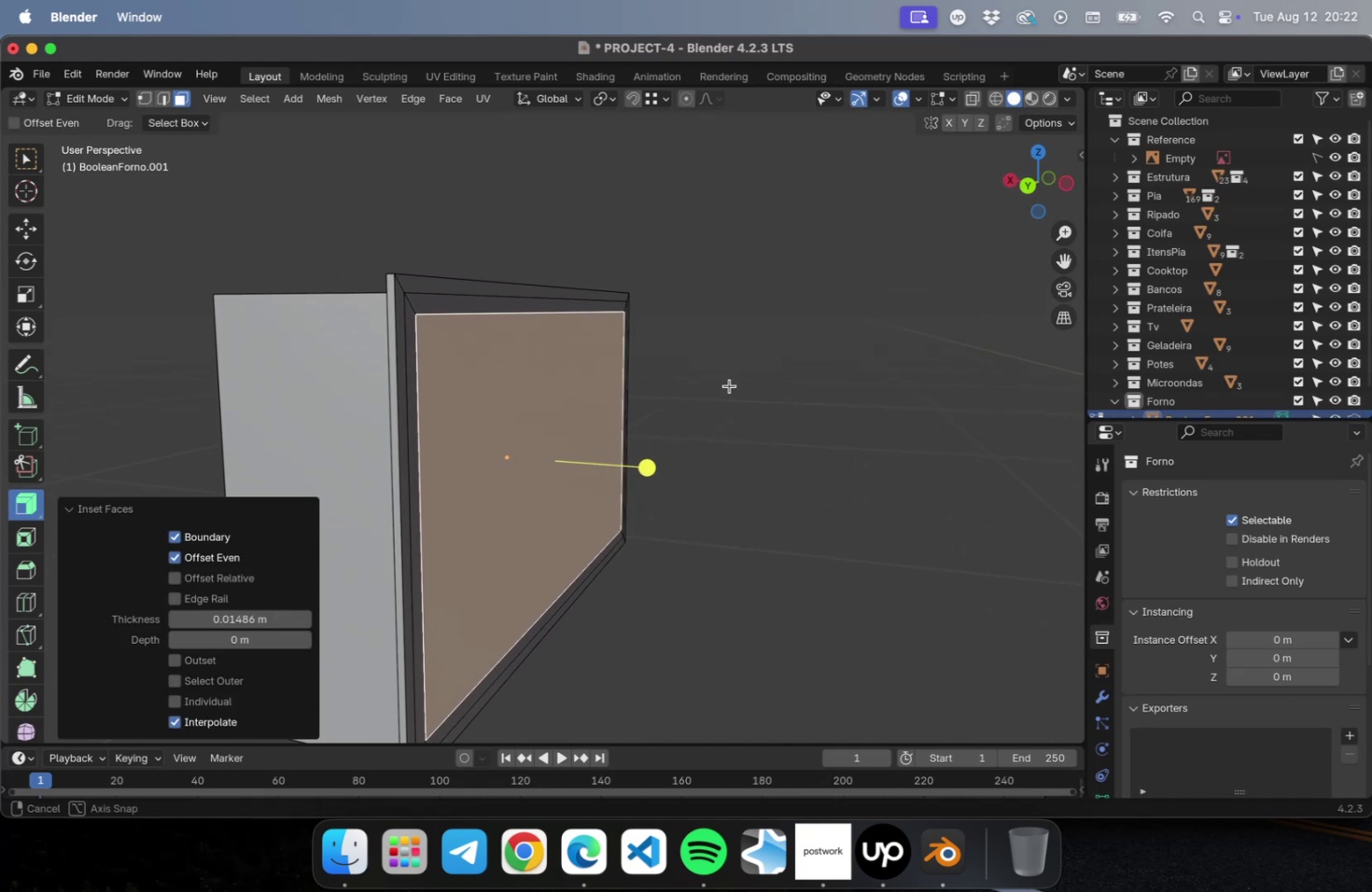 
wait(12.85)
 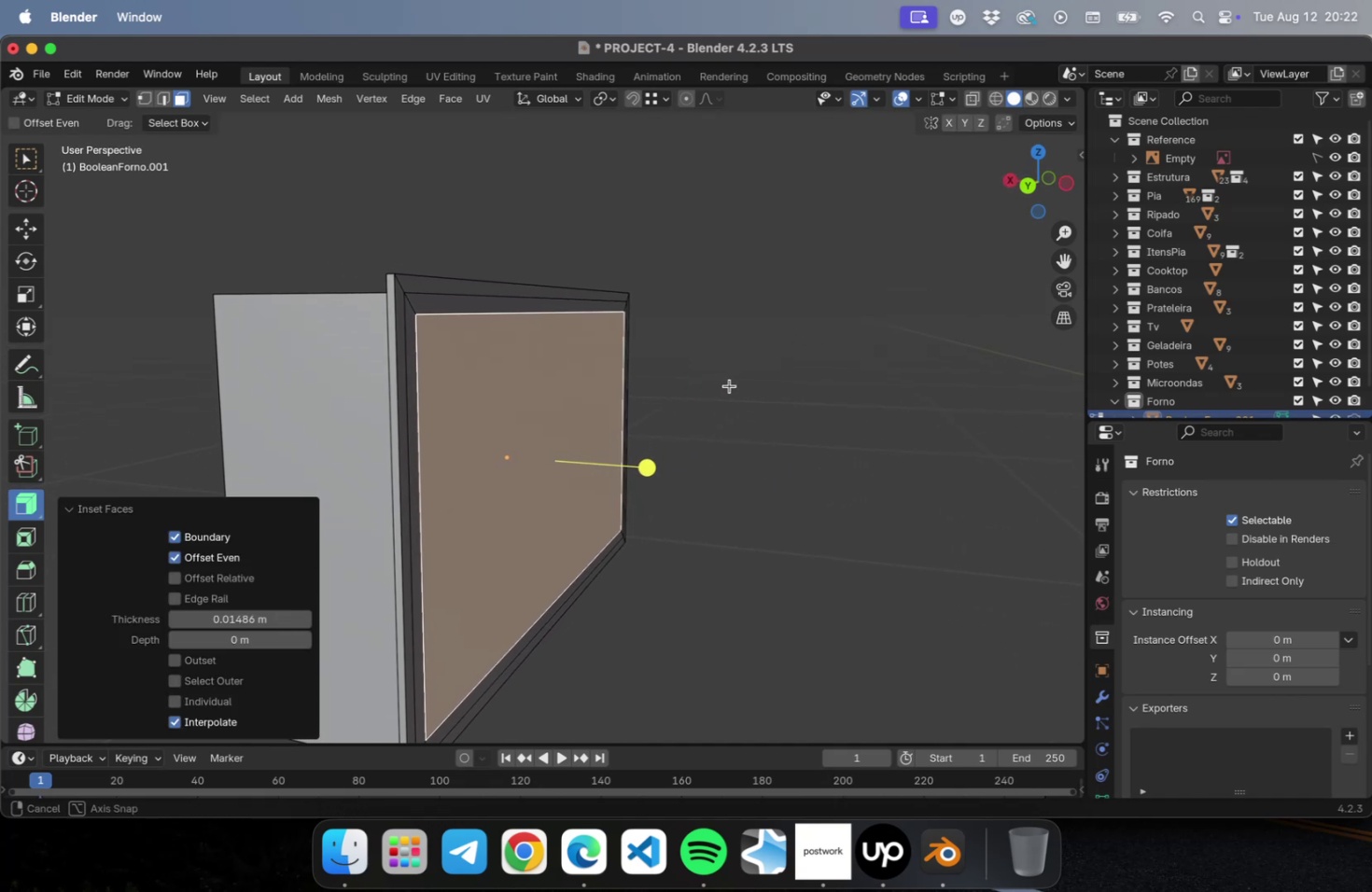 
key(E)
 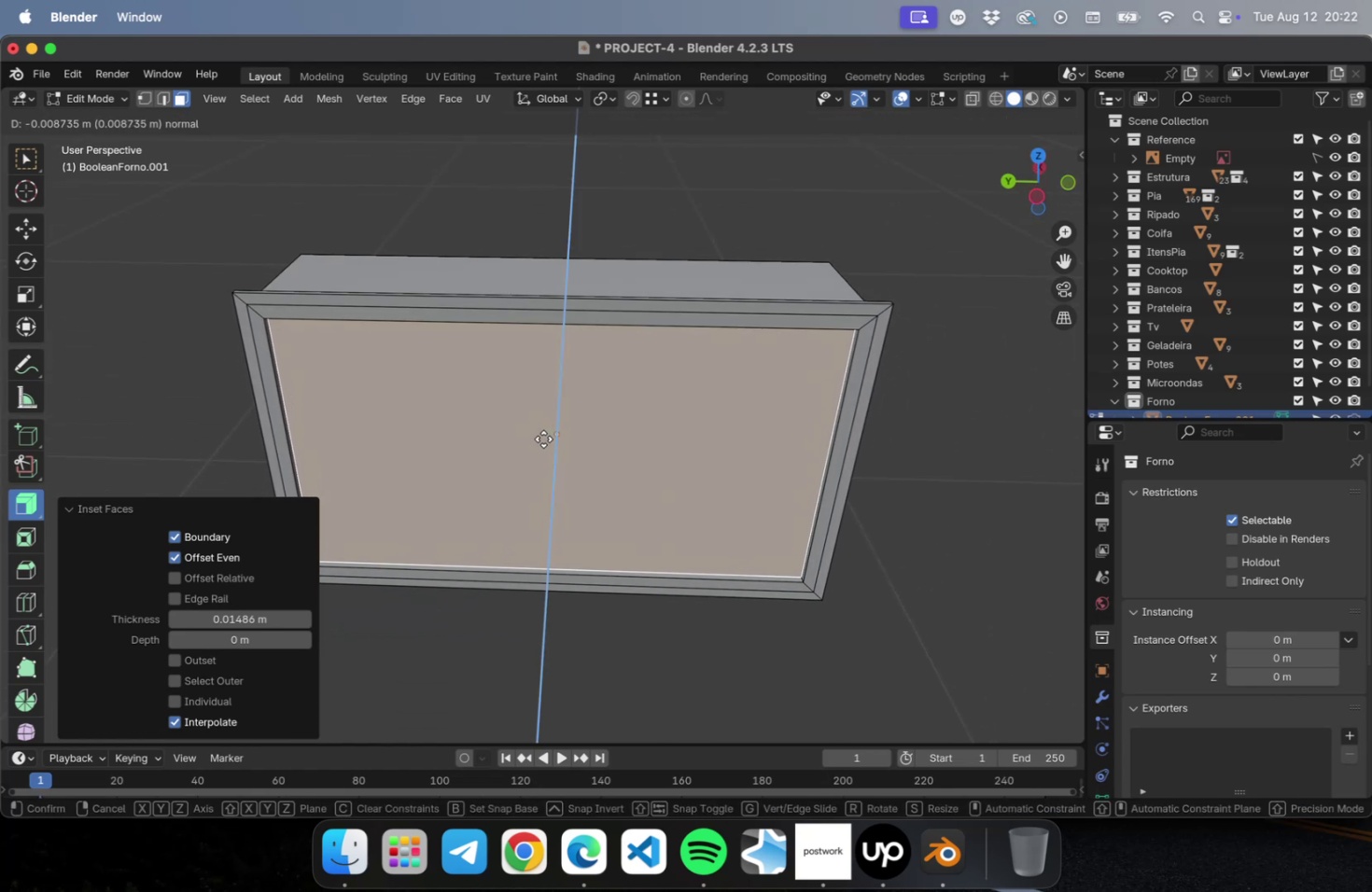 
left_click([544, 430])
 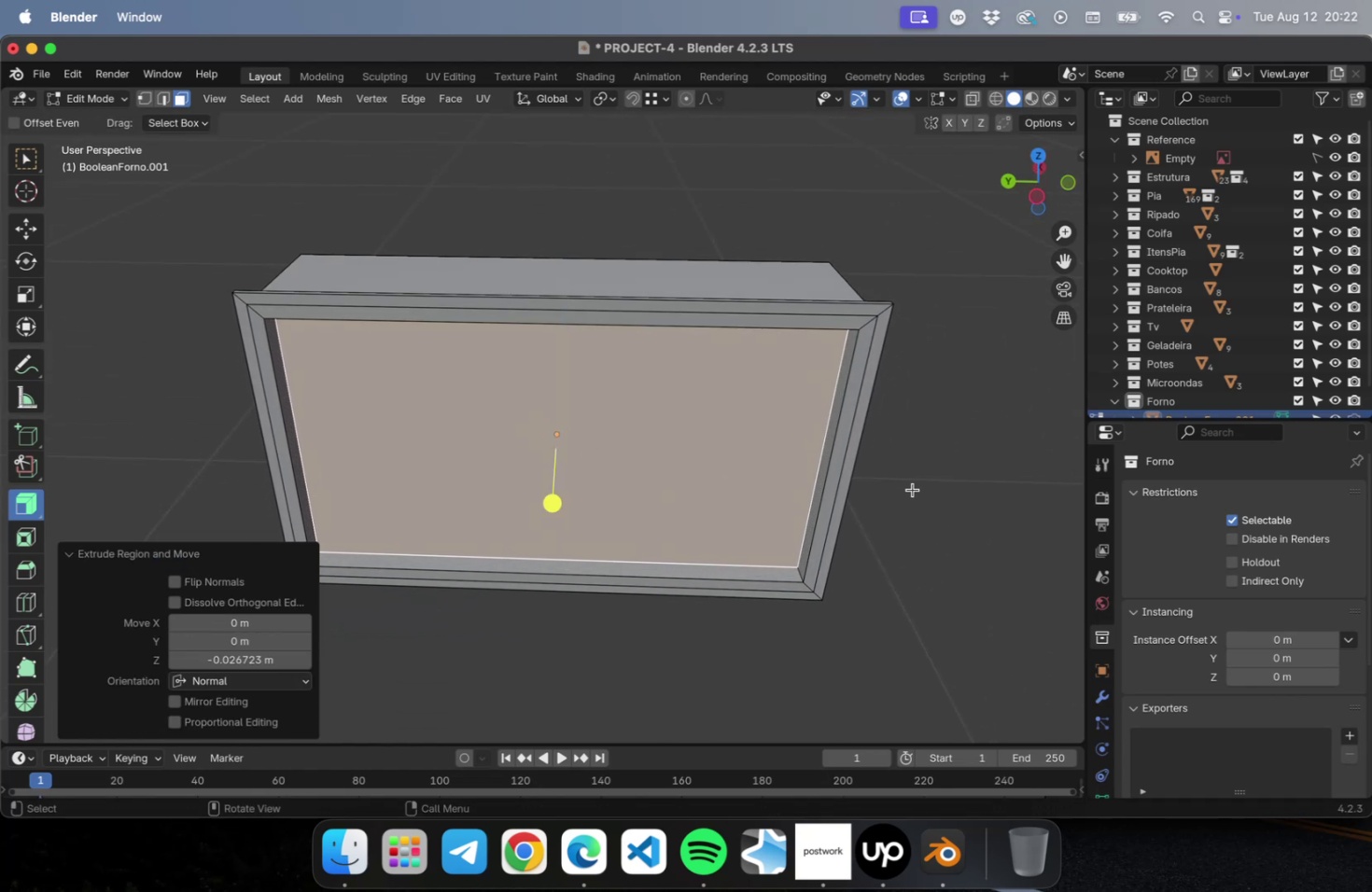 
key(Meta+CommandLeft)
 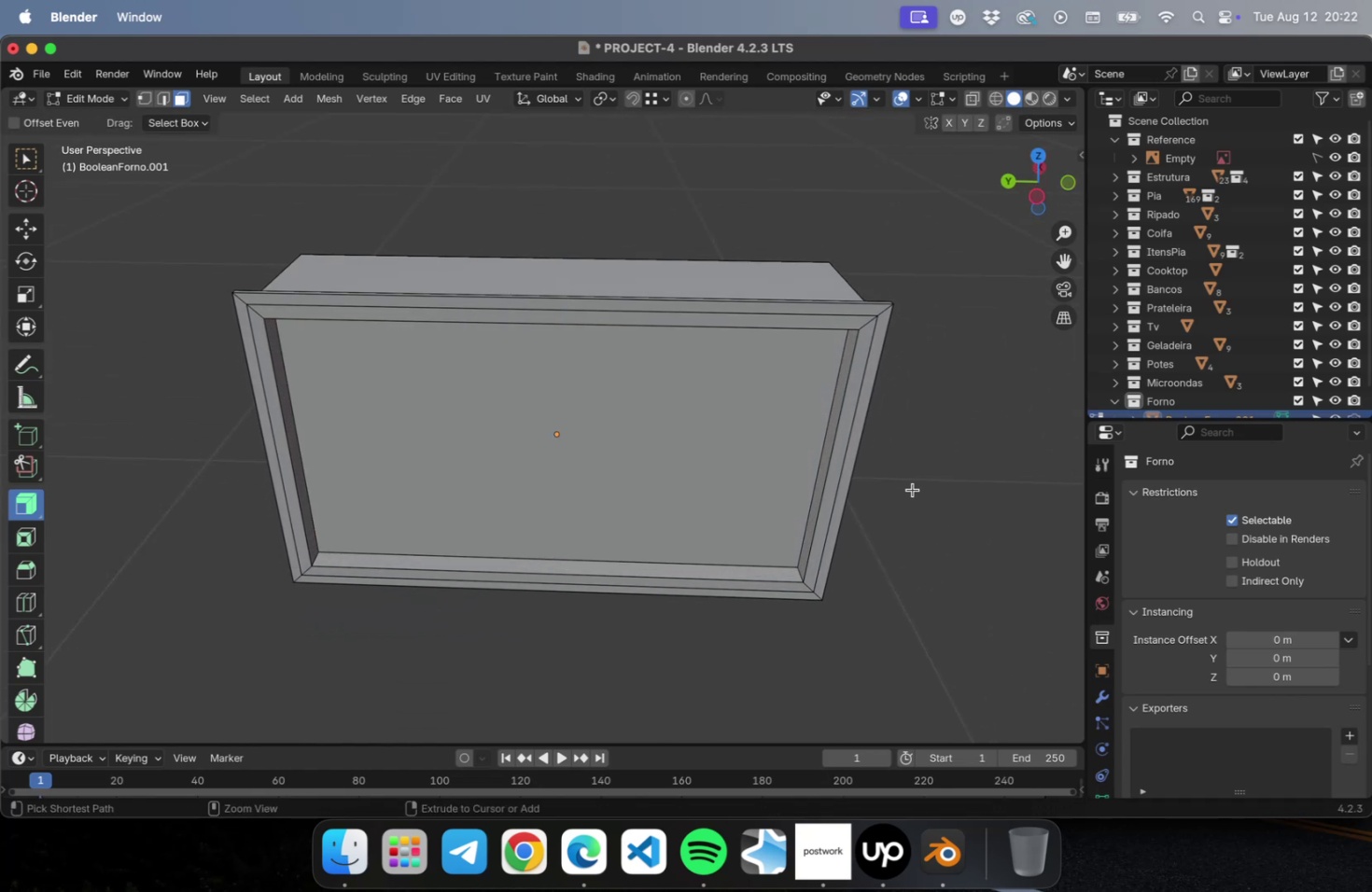 
key(Meta+S)
 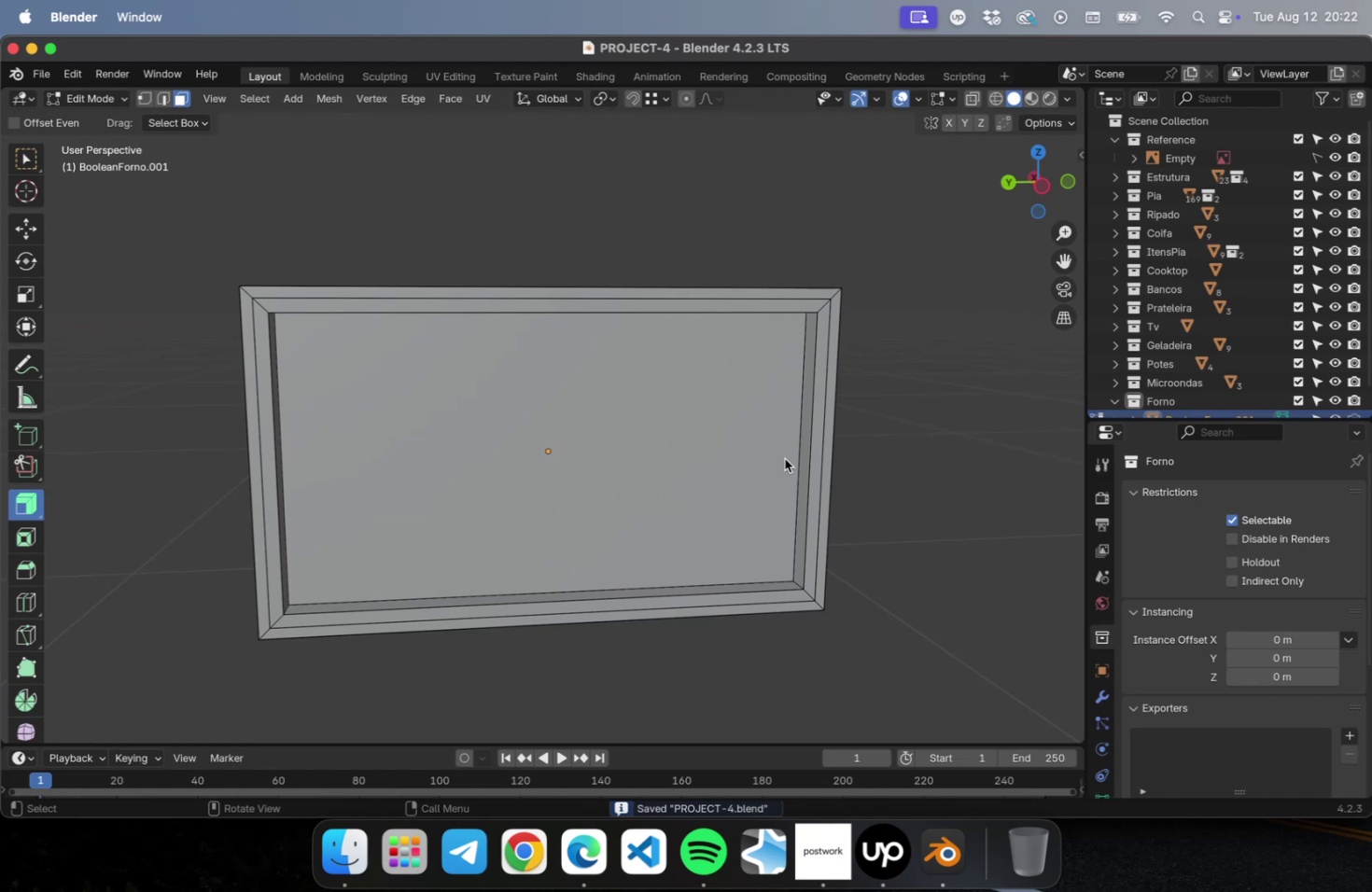 
scroll: coordinate [785, 470], scroll_direction: down, amount: 16.0
 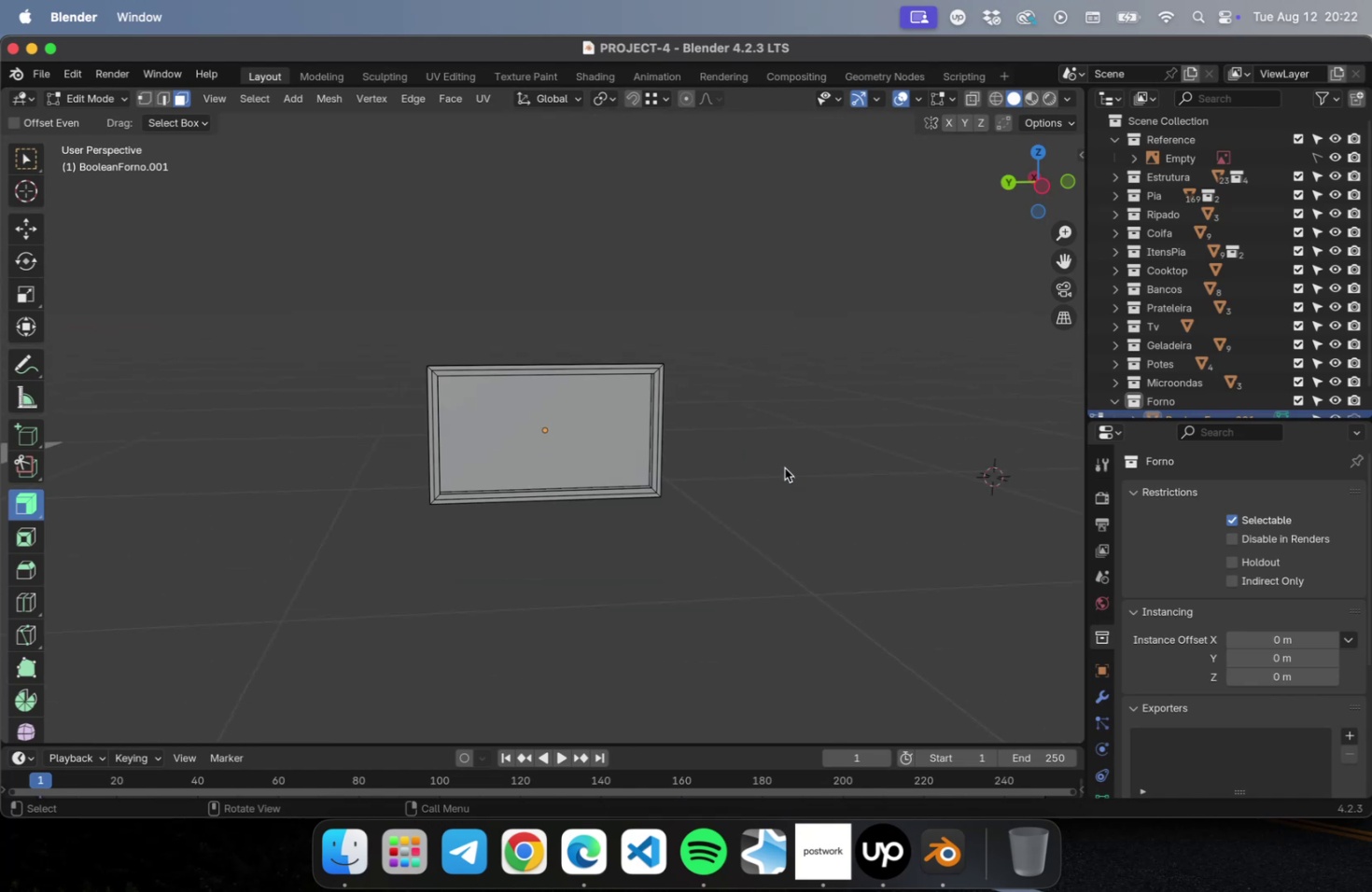 
key(Meta+S)
 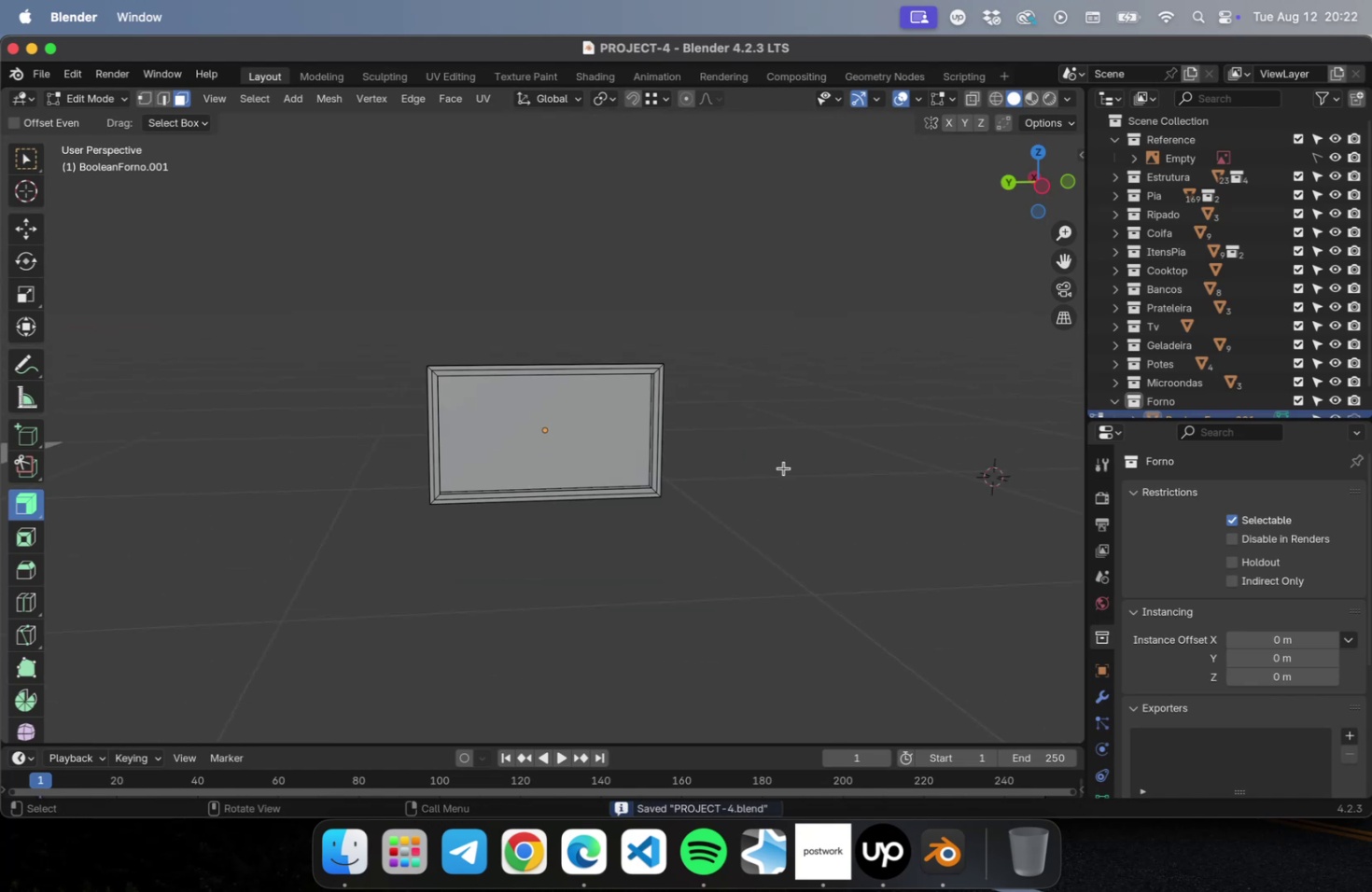 
hold_key(key=ShiftLeft, duration=0.43)
 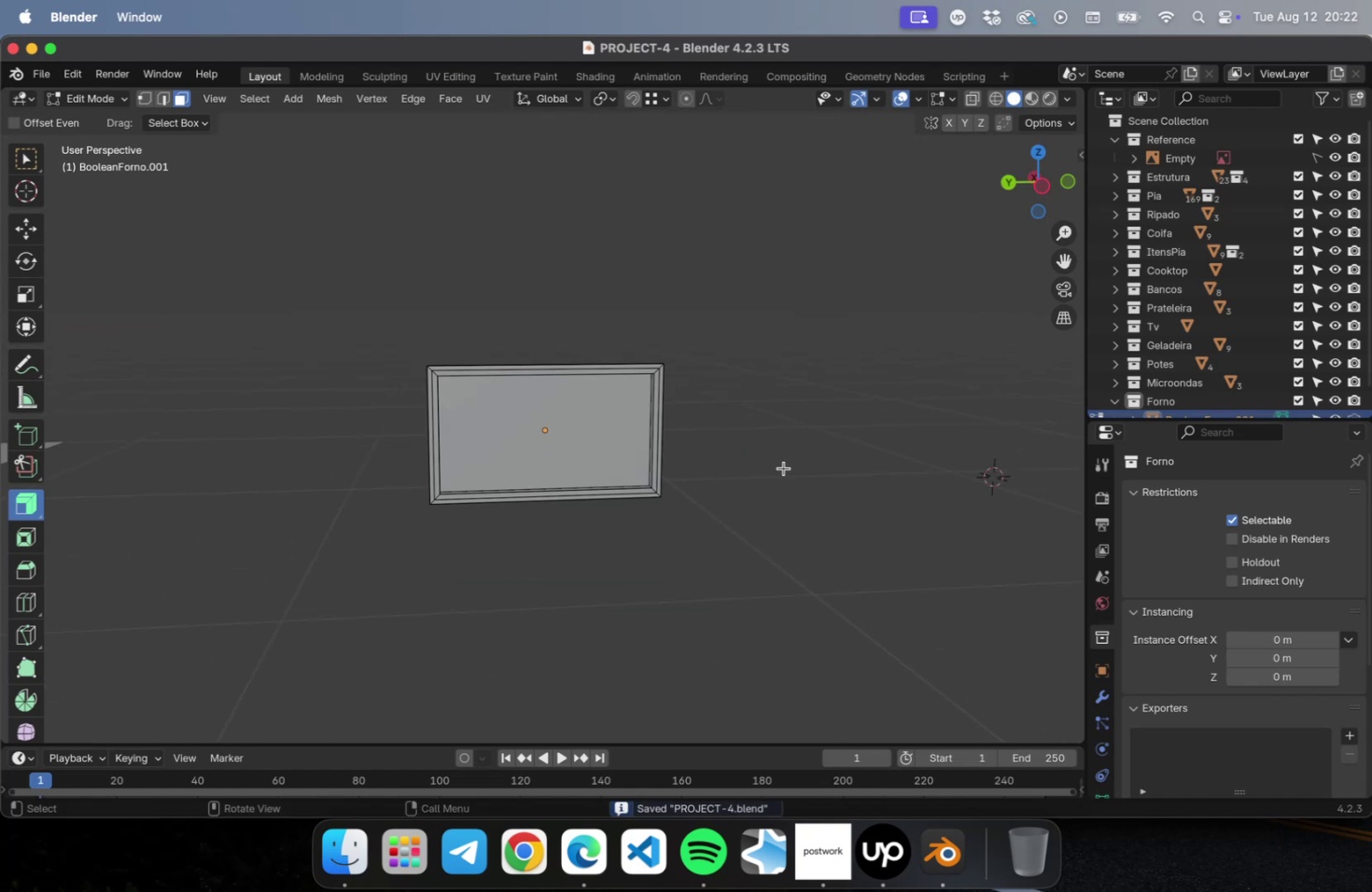 
key(Shift+ShiftLeft)
 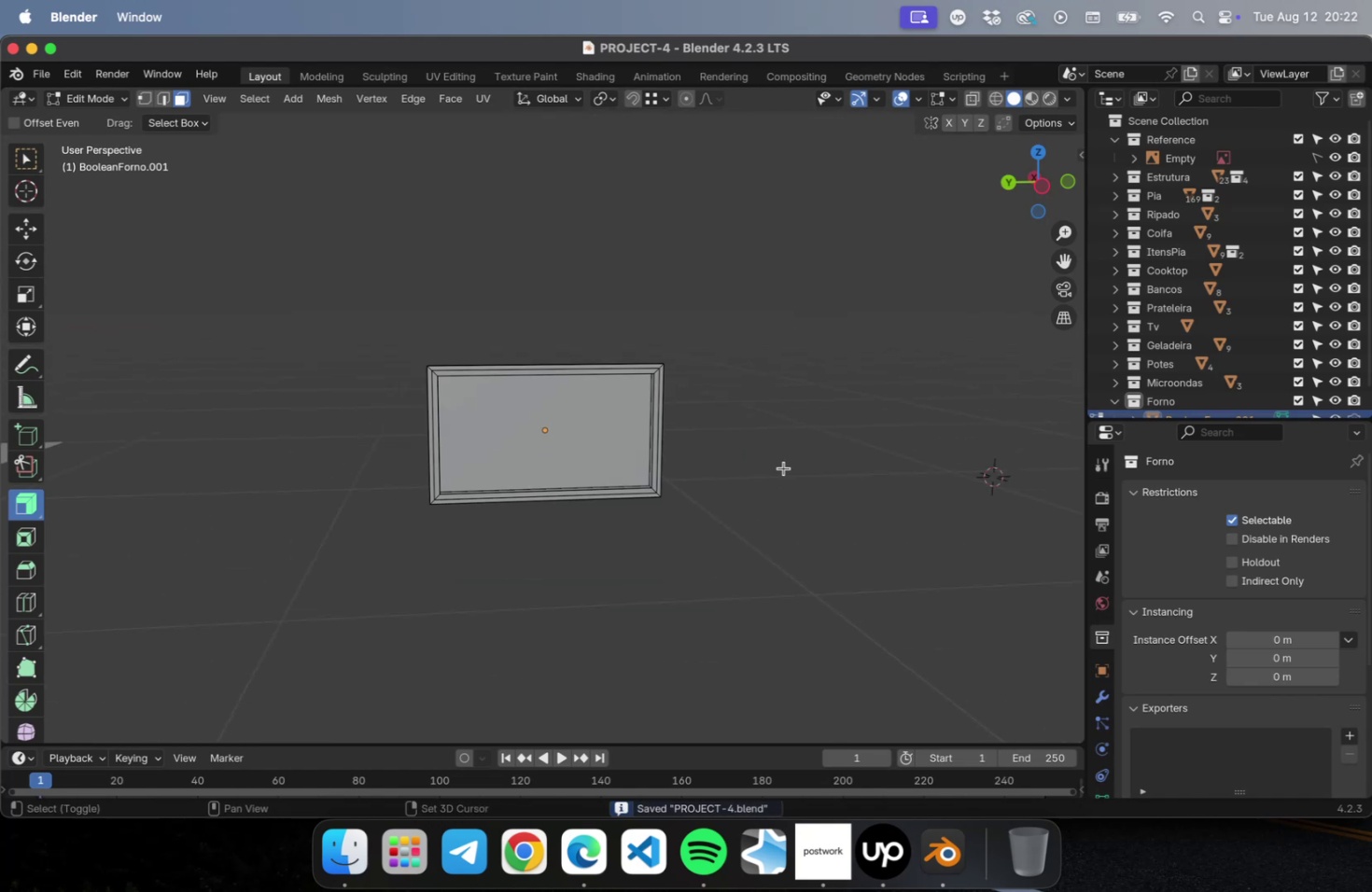 
key(Shift+A)
 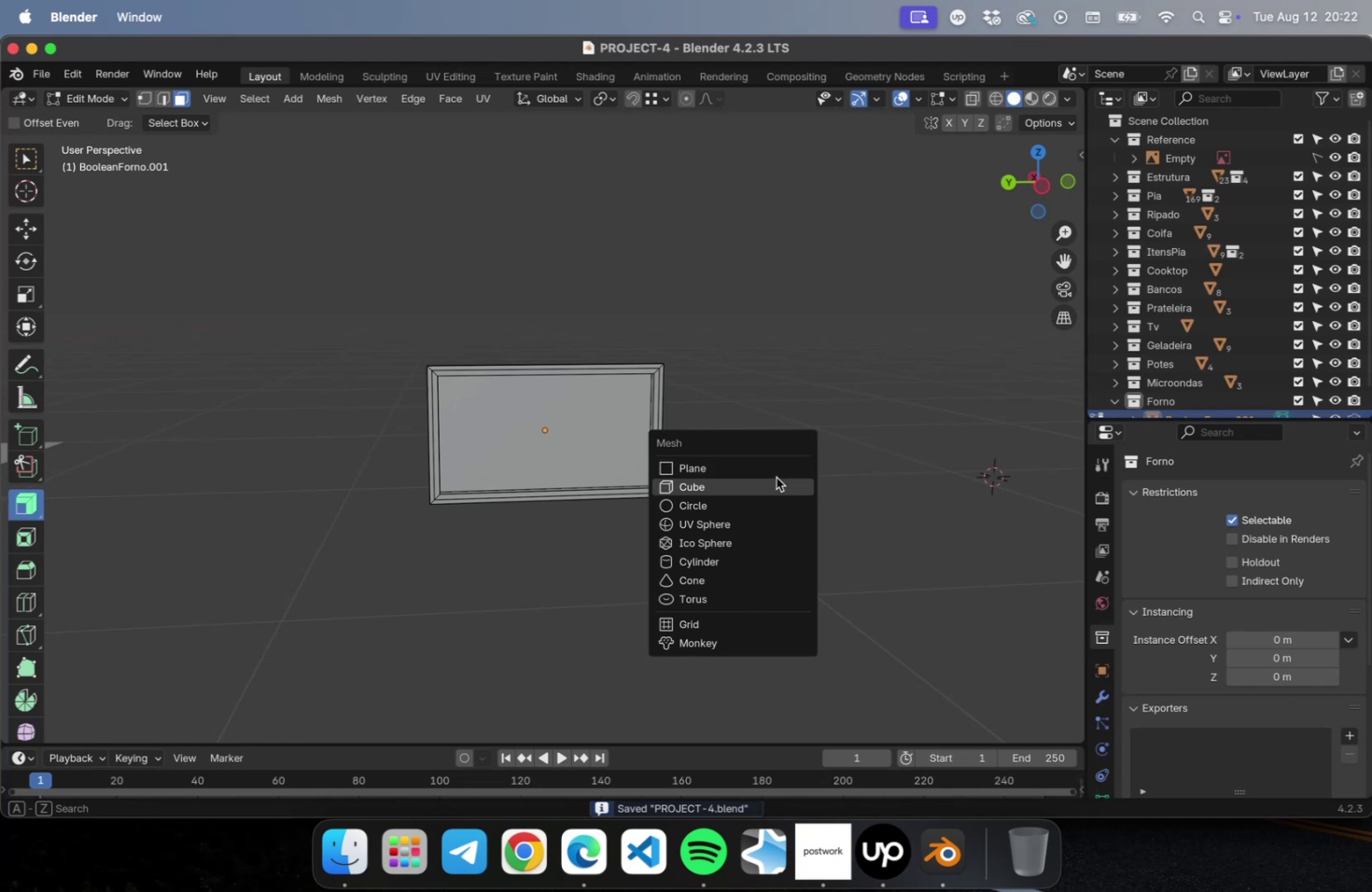 
left_click([774, 481])
 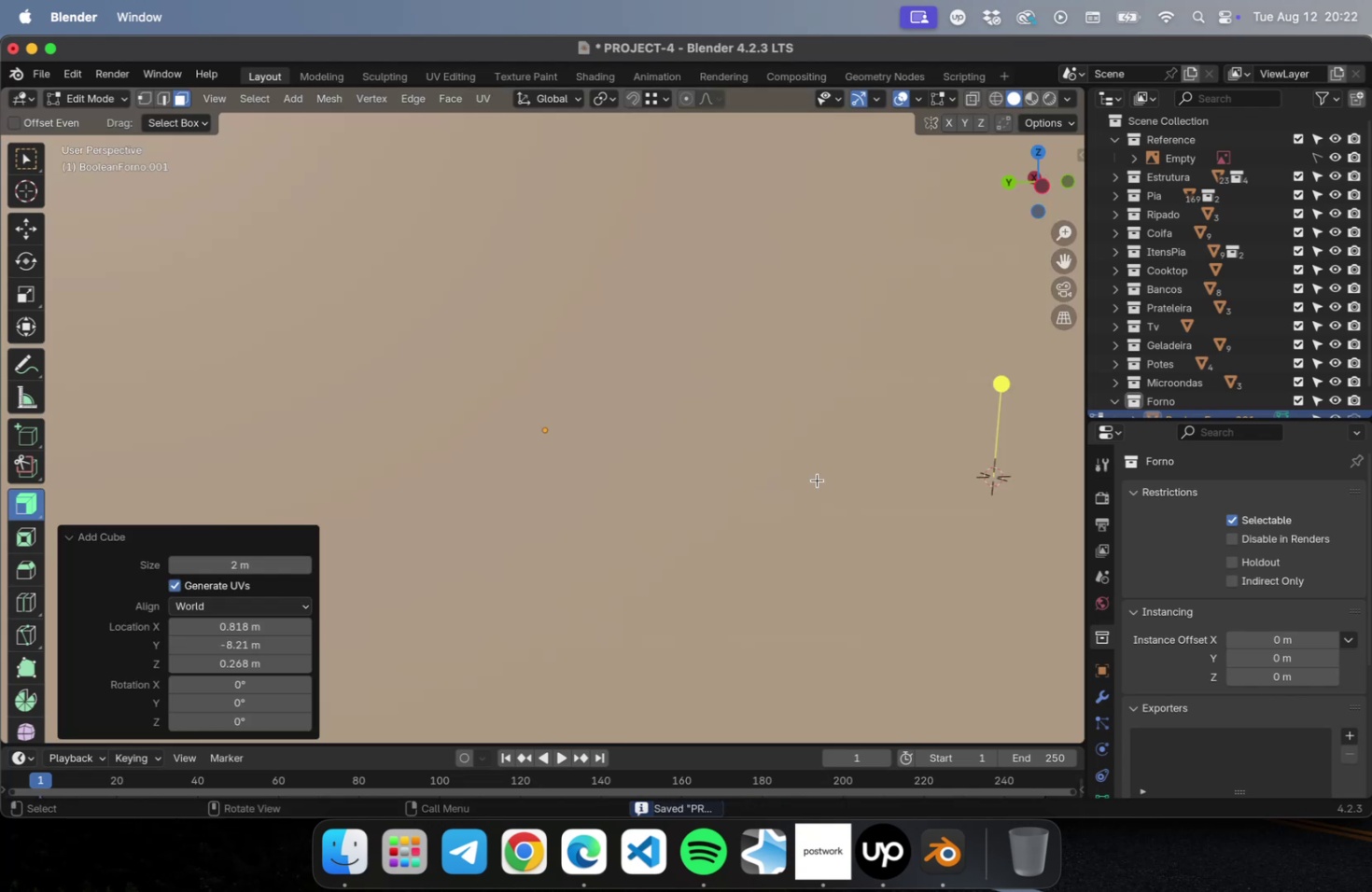 
key(S)
 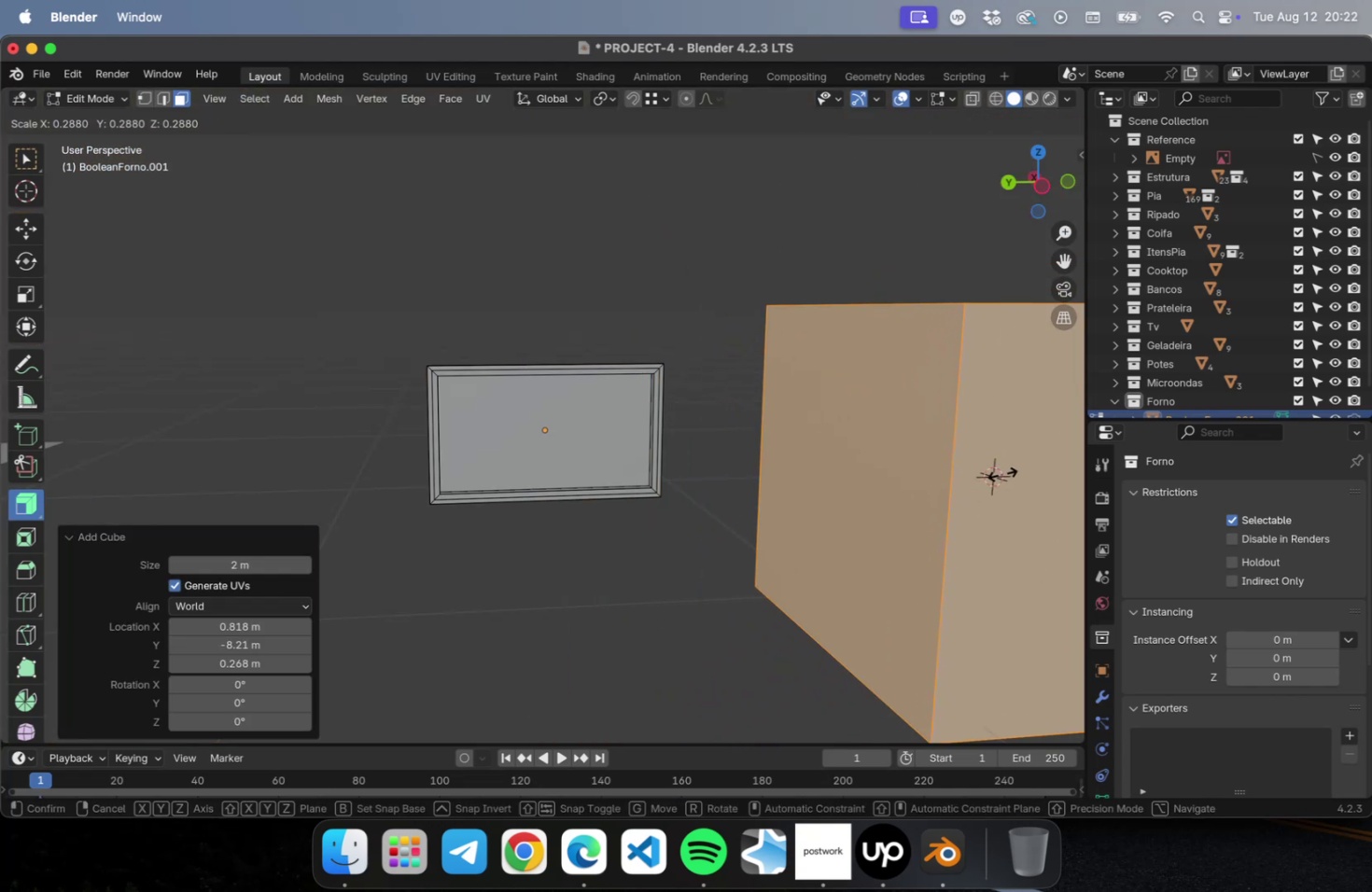 
left_click([997, 475])
 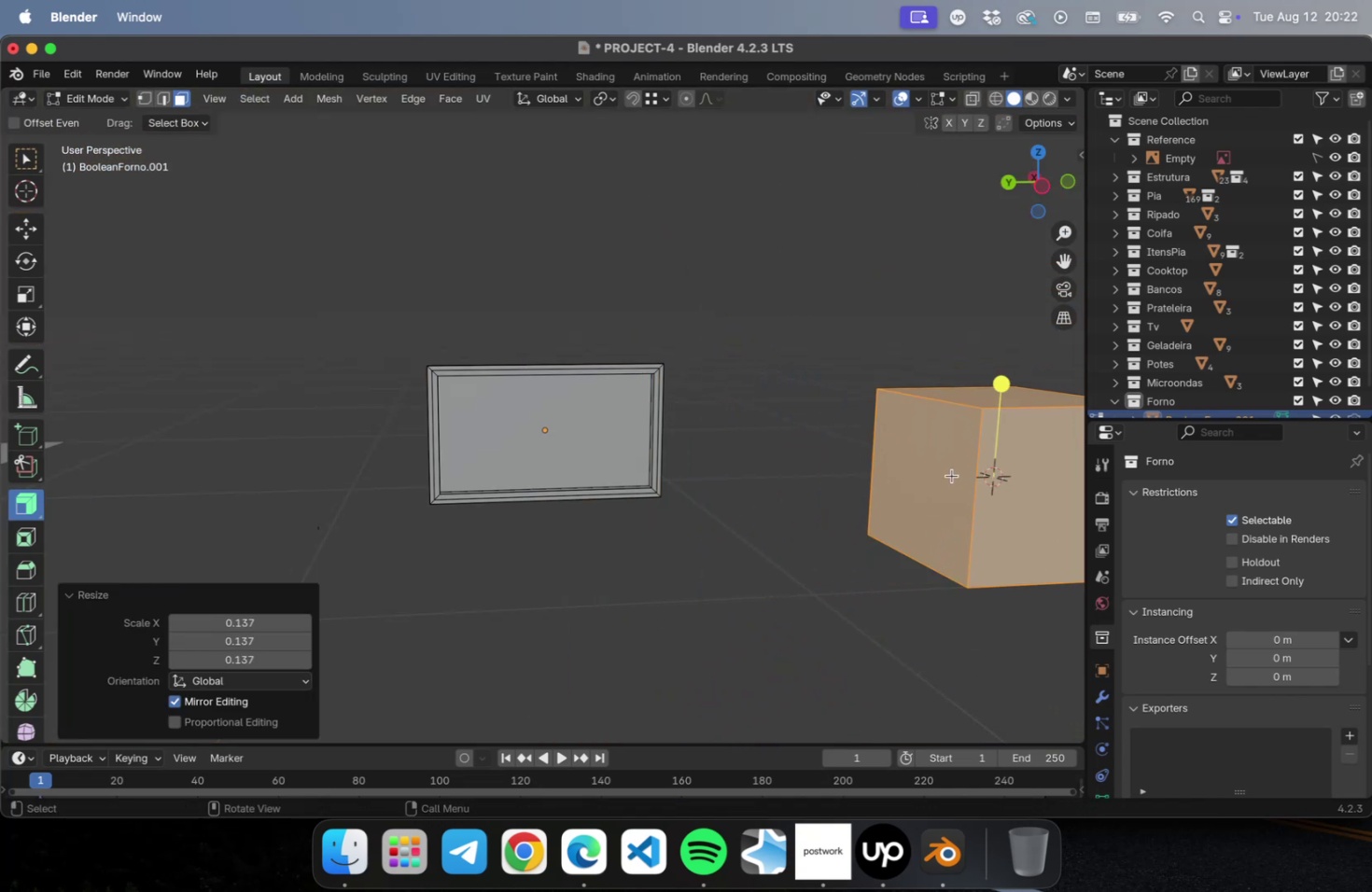 
key(Tab)
 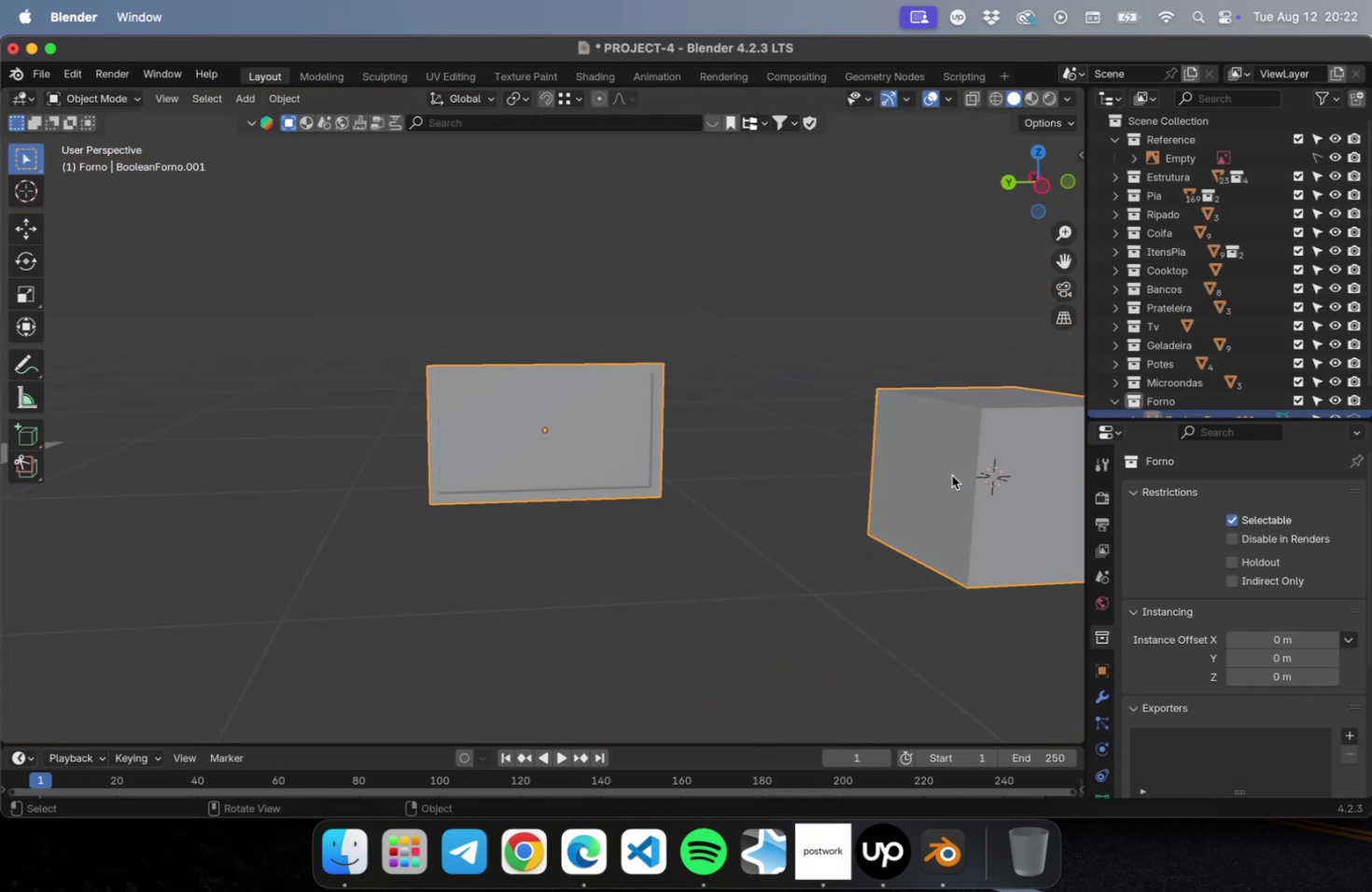 
key(Tab)
 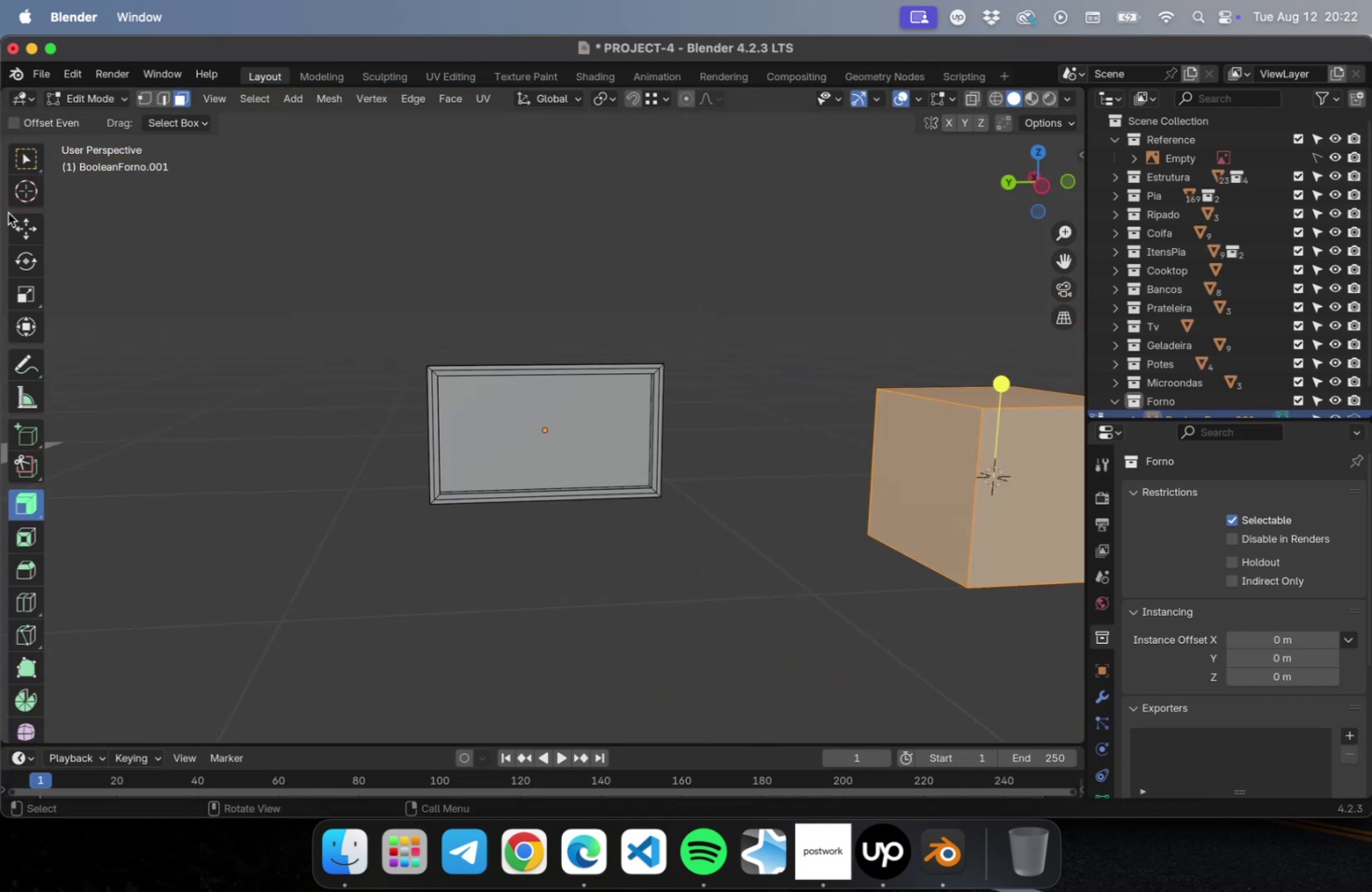 
left_click([20, 222])
 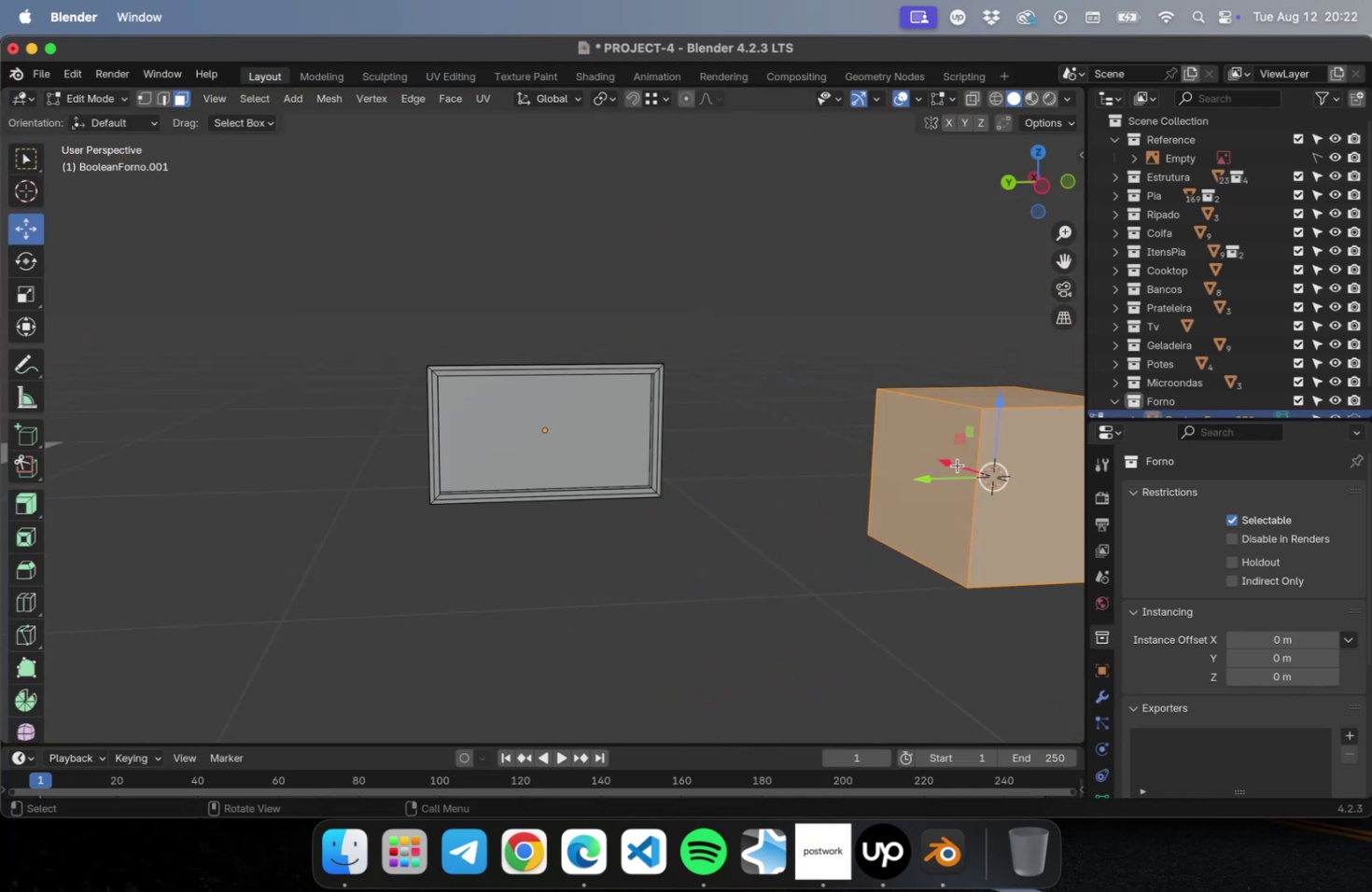 
left_click_drag(start_coordinate=[943, 476], to_coordinate=[527, 507])
 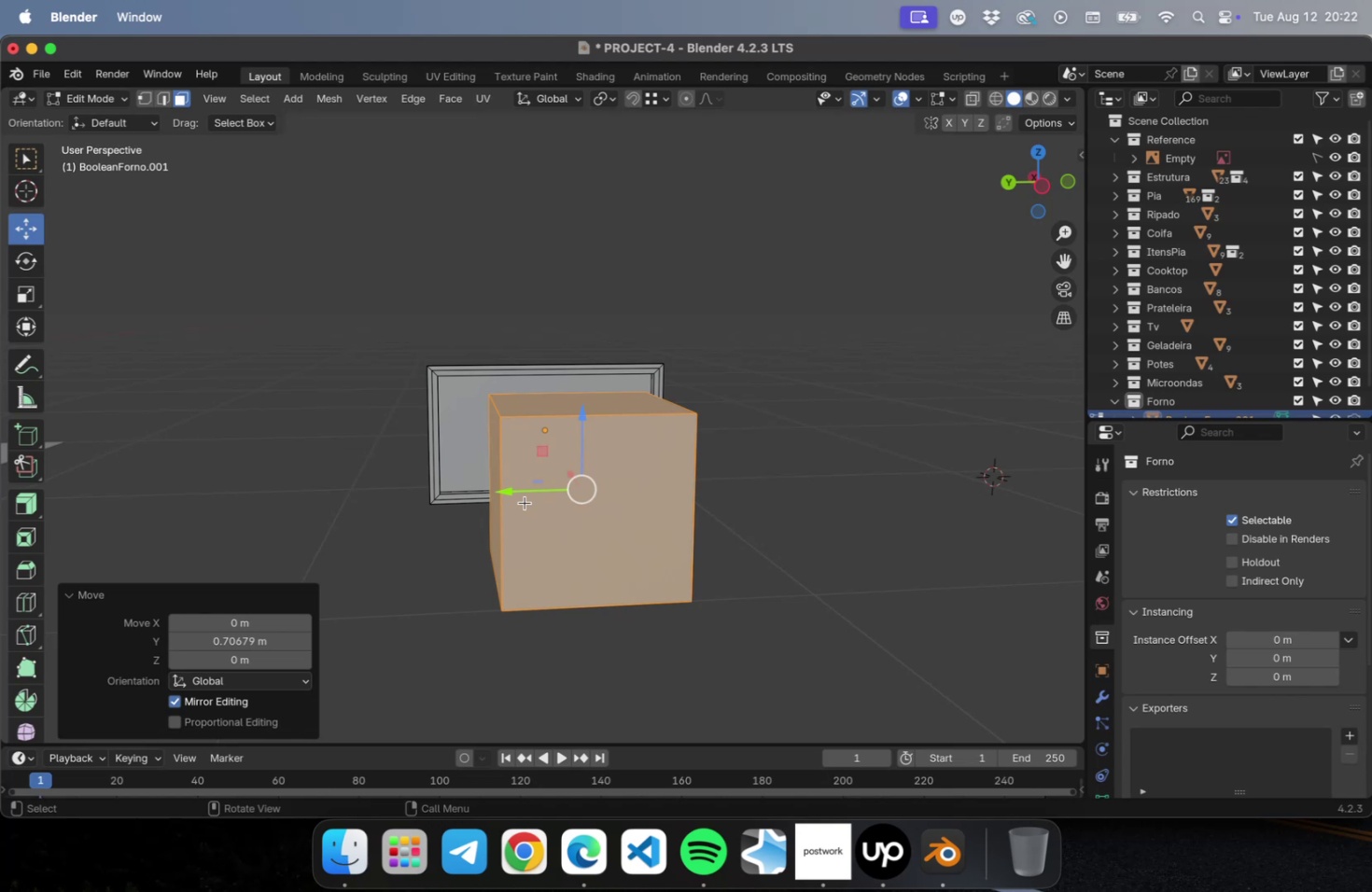 
key(Numpad1)
 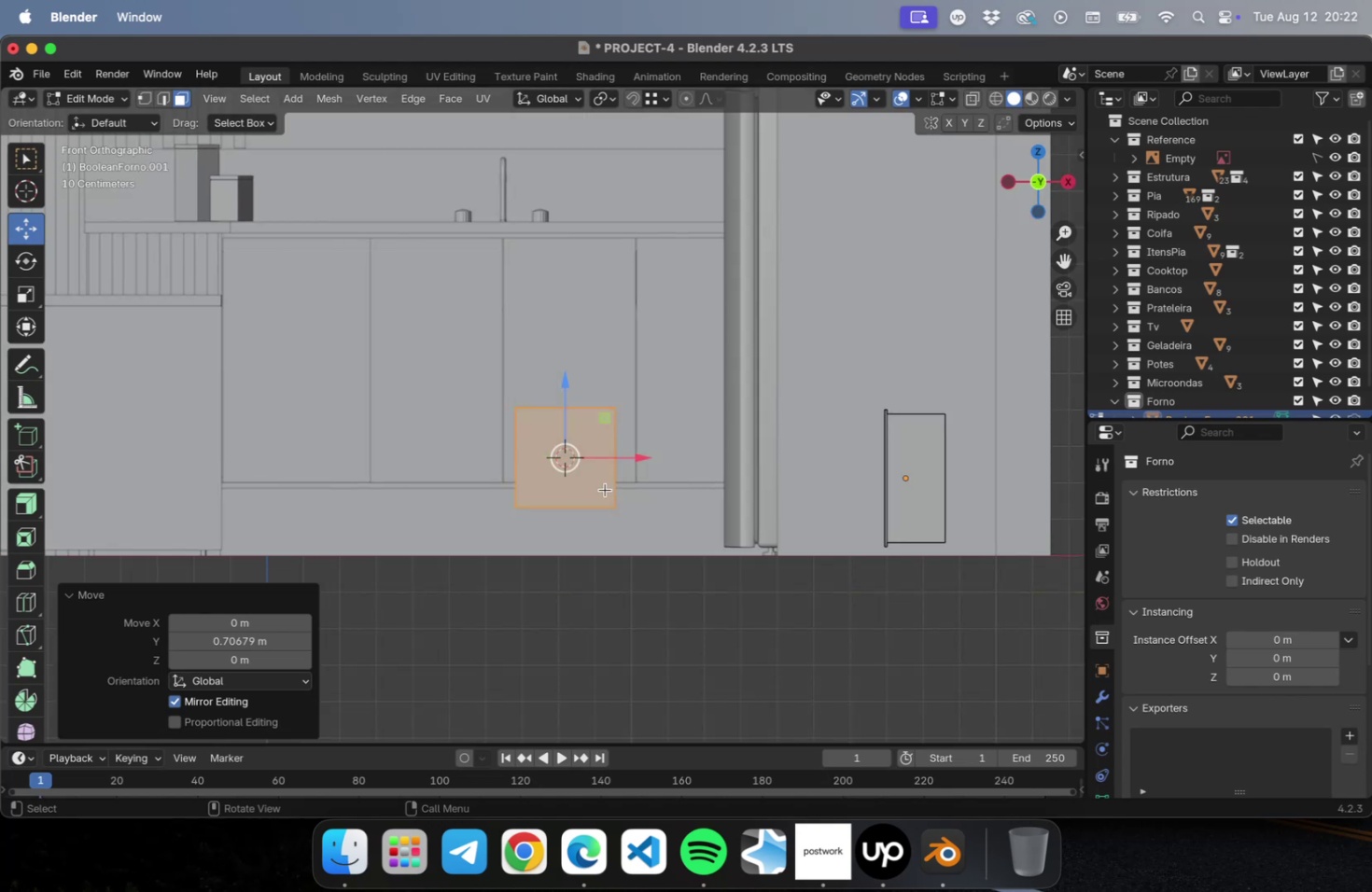 
left_click_drag(start_coordinate=[610, 417], to_coordinate=[909, 453])
 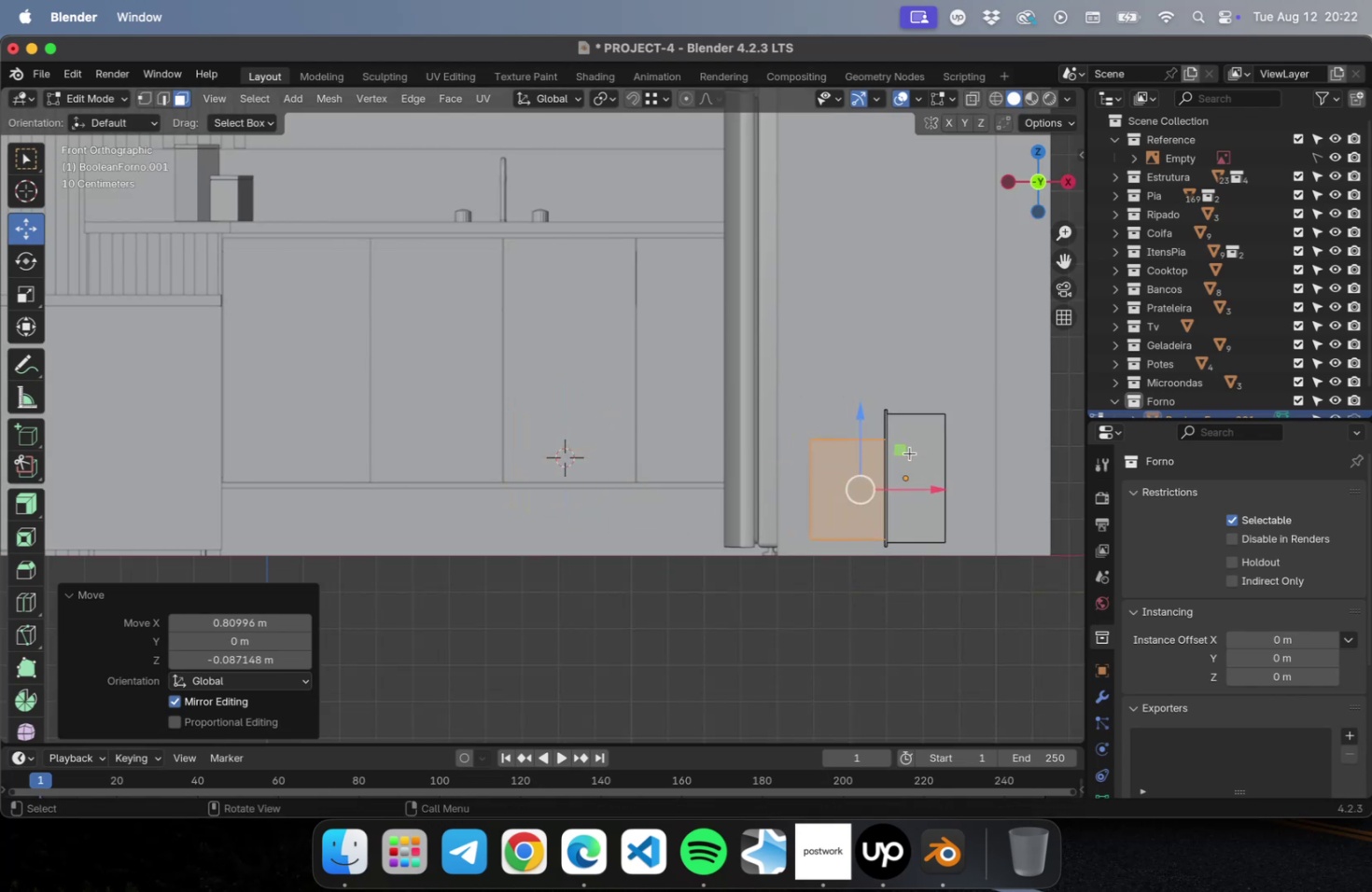 
key(Numpad7)
 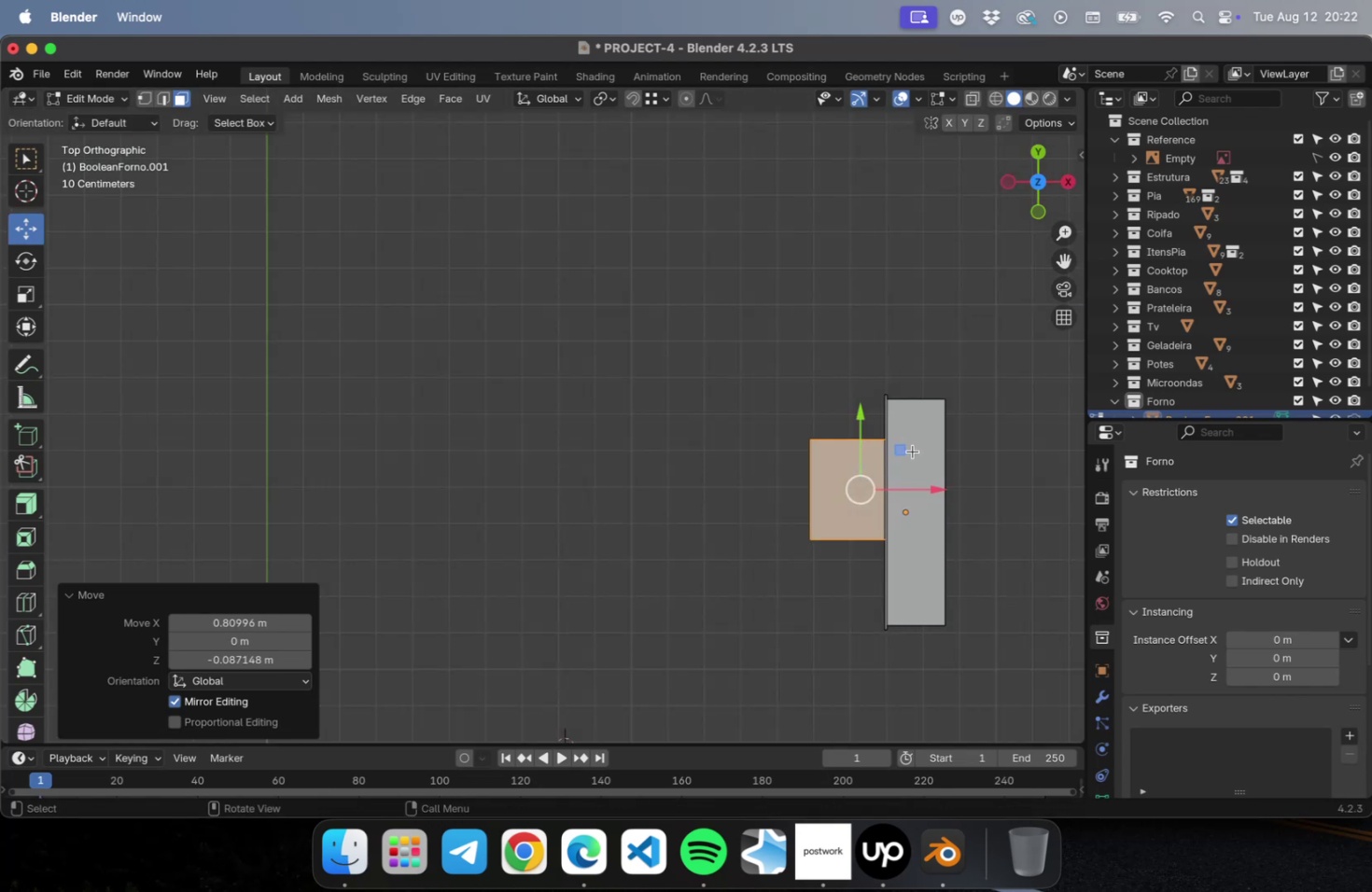 
left_click_drag(start_coordinate=[902, 446], to_coordinate=[905, 537])
 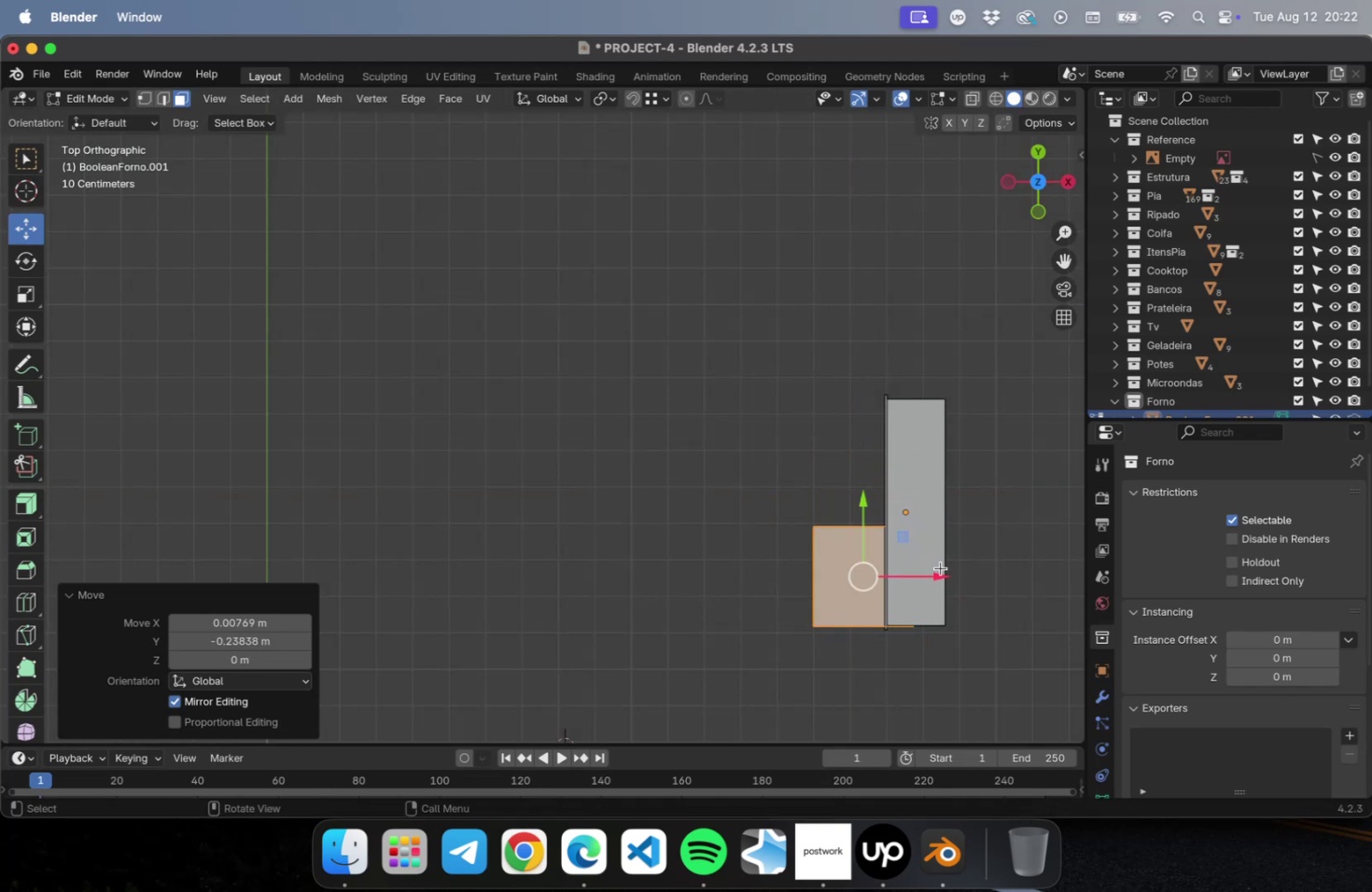 
hold_key(key=ShiftLeft, duration=0.39)
 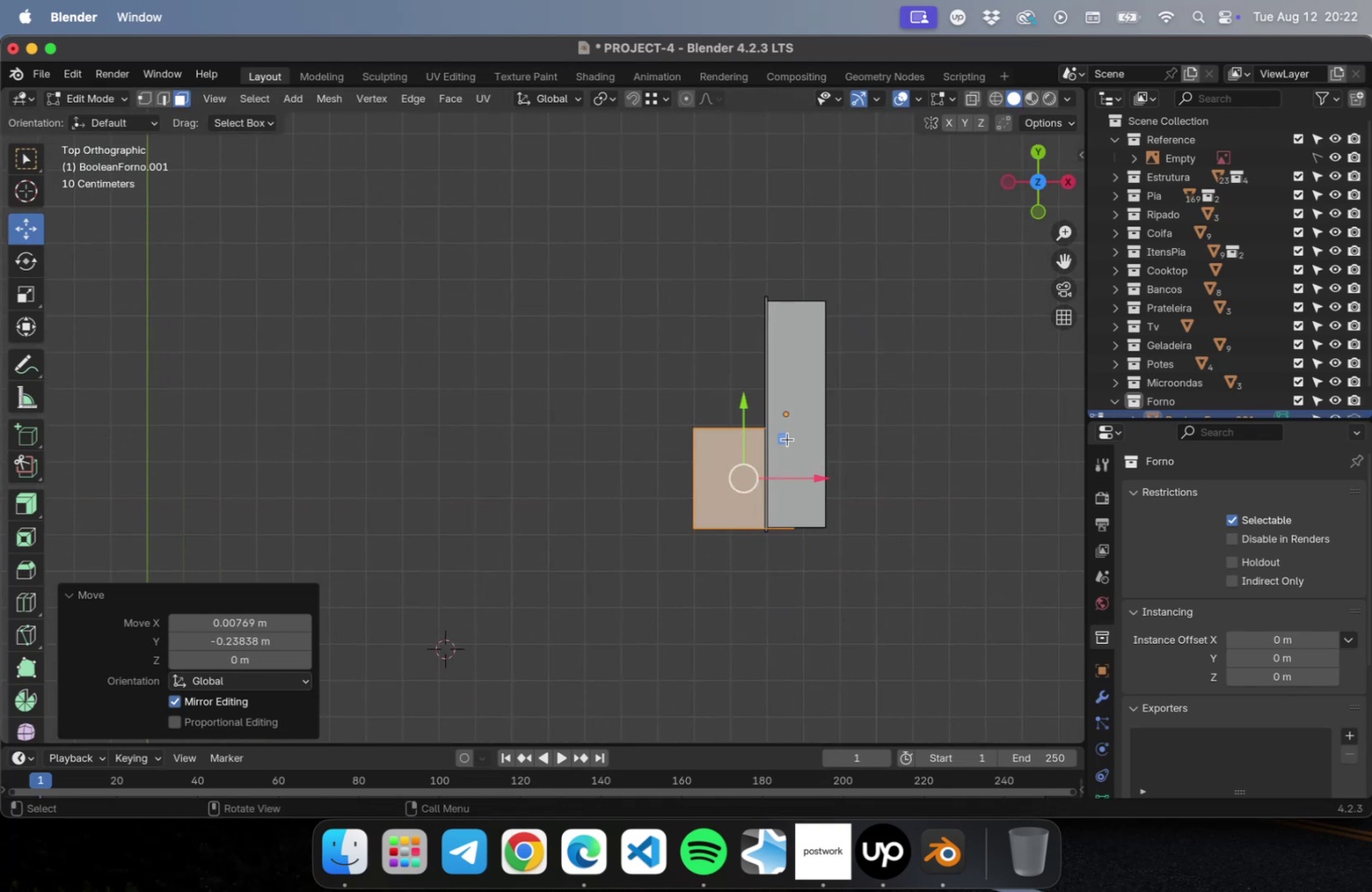 
left_click_drag(start_coordinate=[787, 439], to_coordinate=[744, 433])
 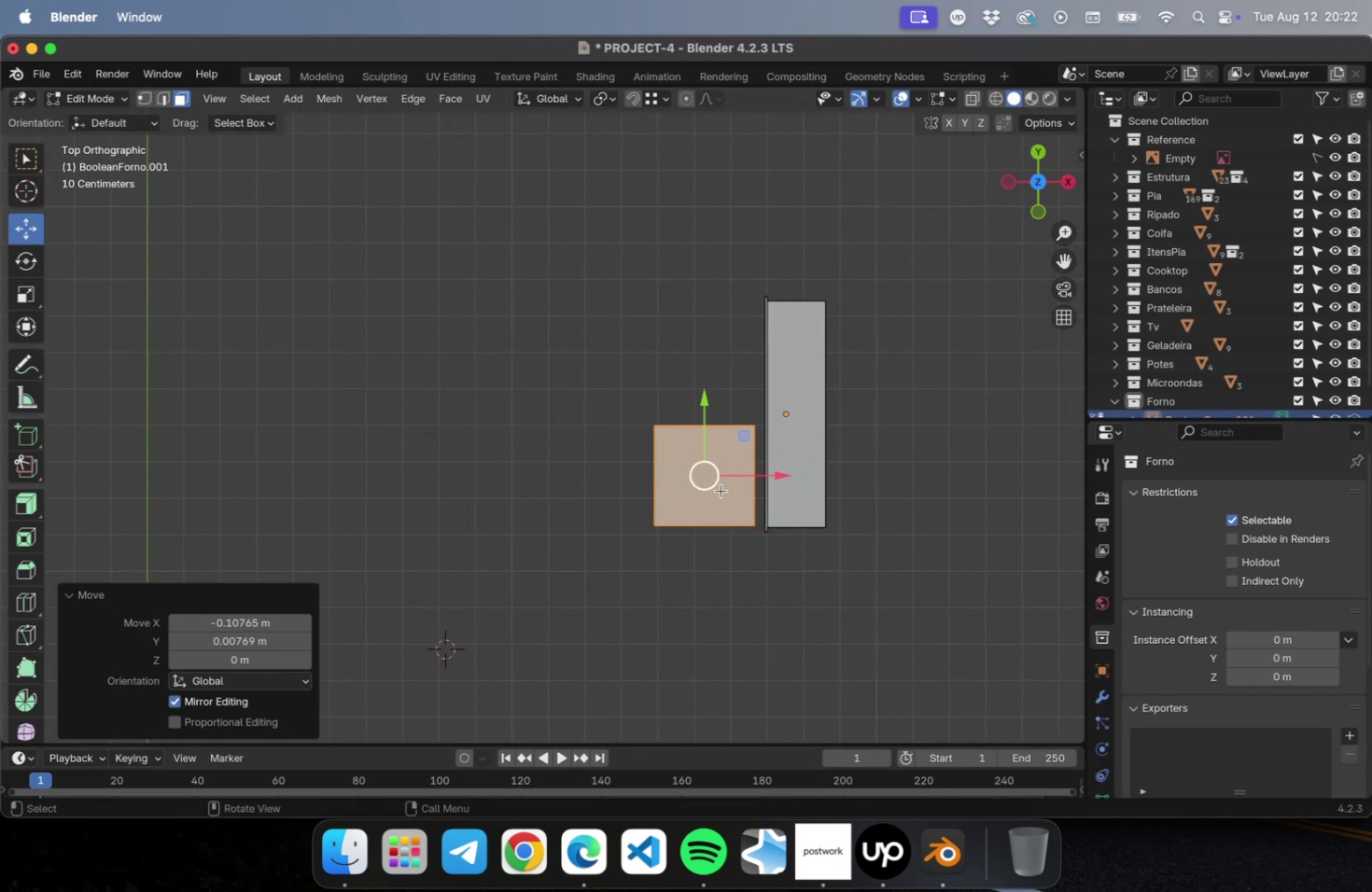 
key(1)
 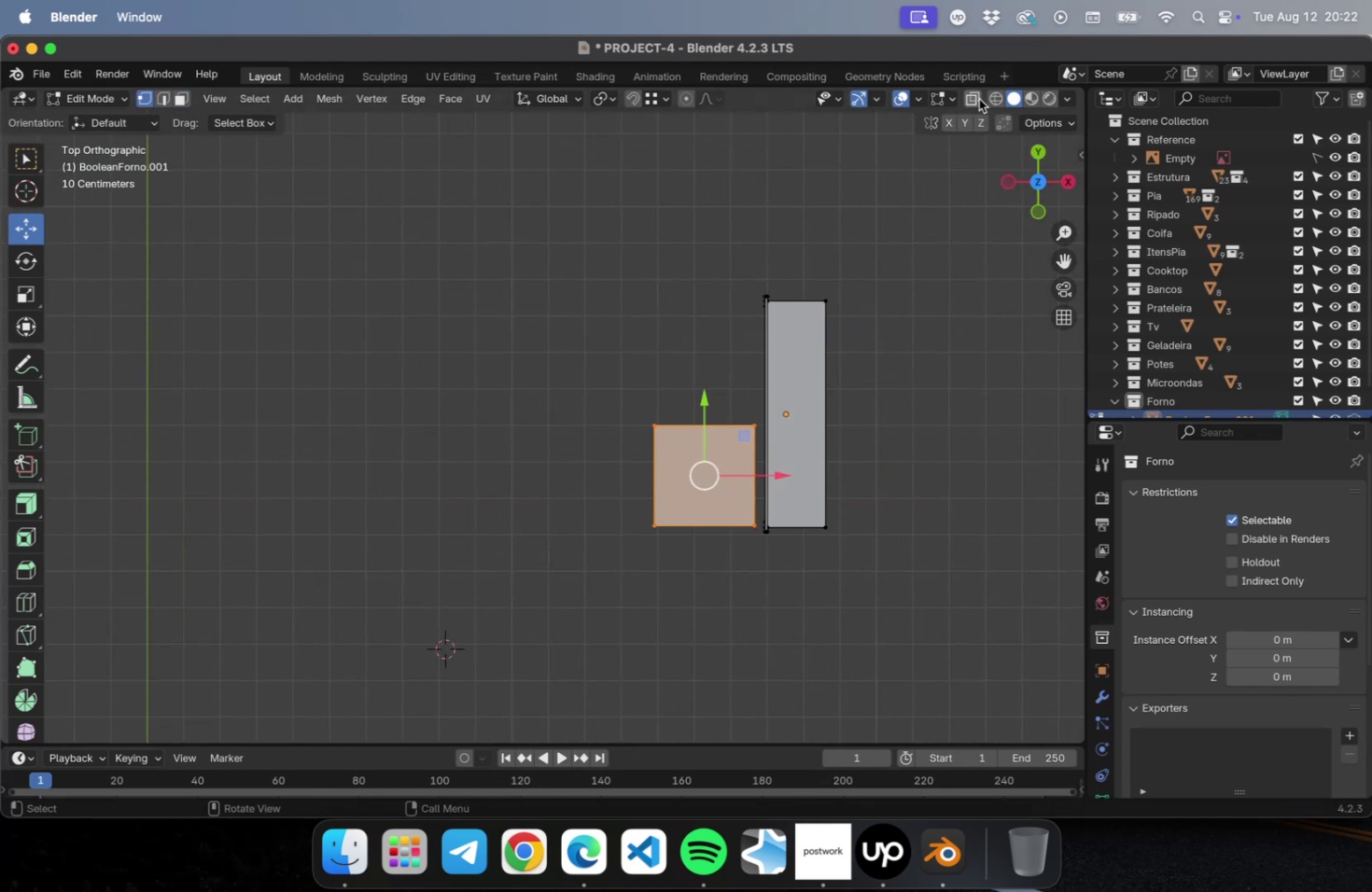 
left_click([973, 99])
 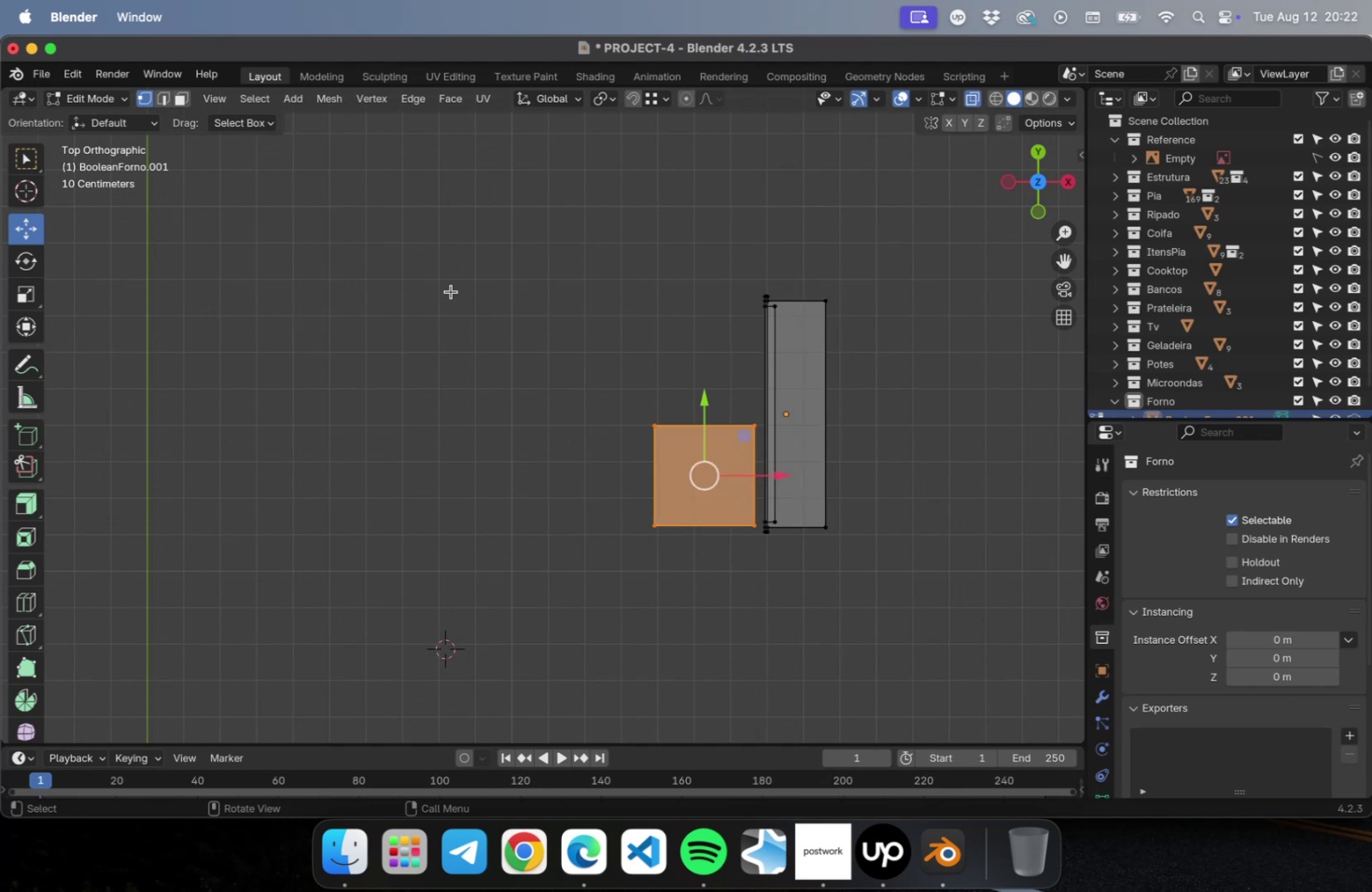 
left_click_drag(start_coordinate=[478, 293], to_coordinate=[723, 635])
 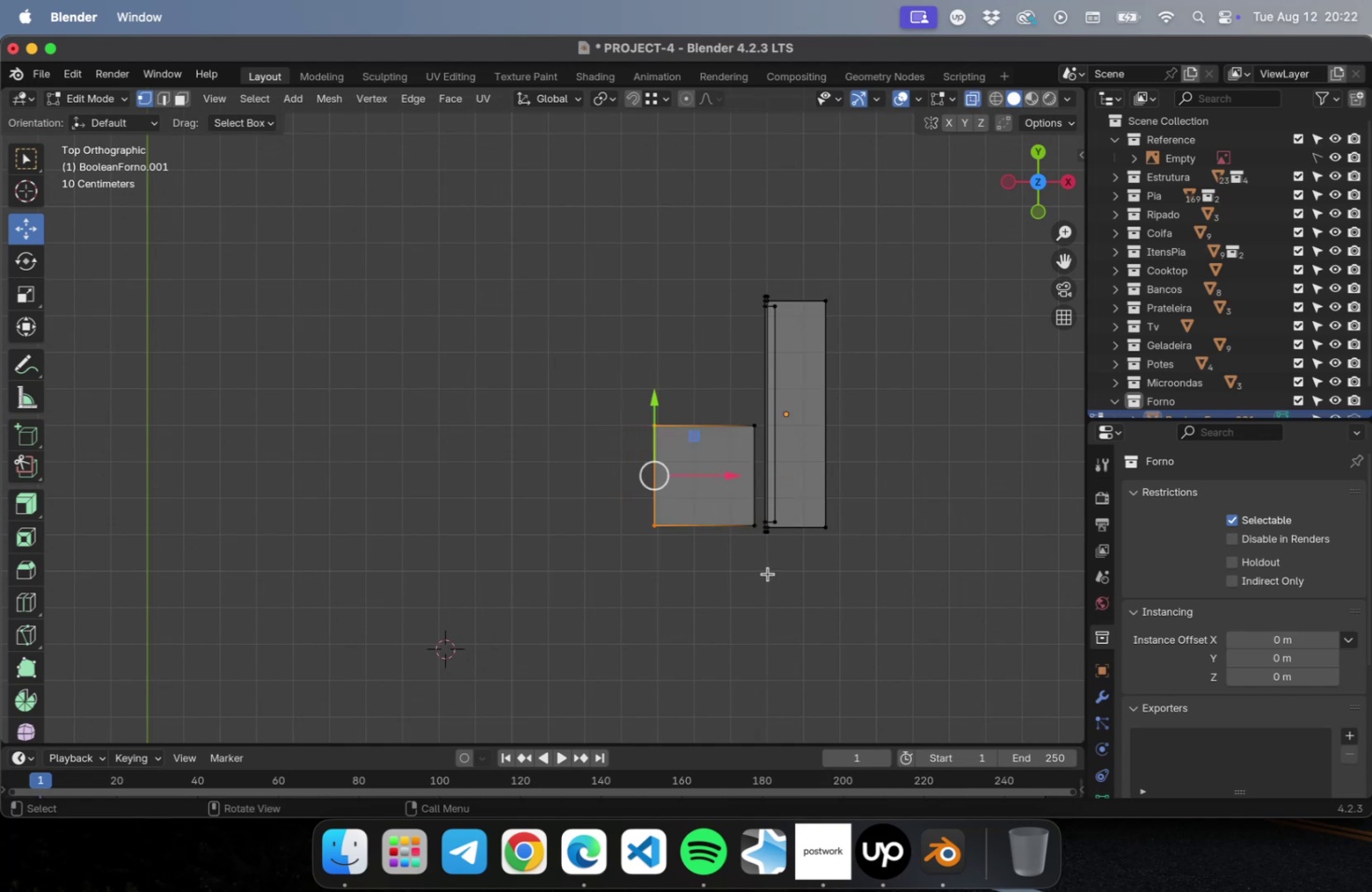 
scroll: coordinate [764, 569], scroll_direction: up, amount: 16.0
 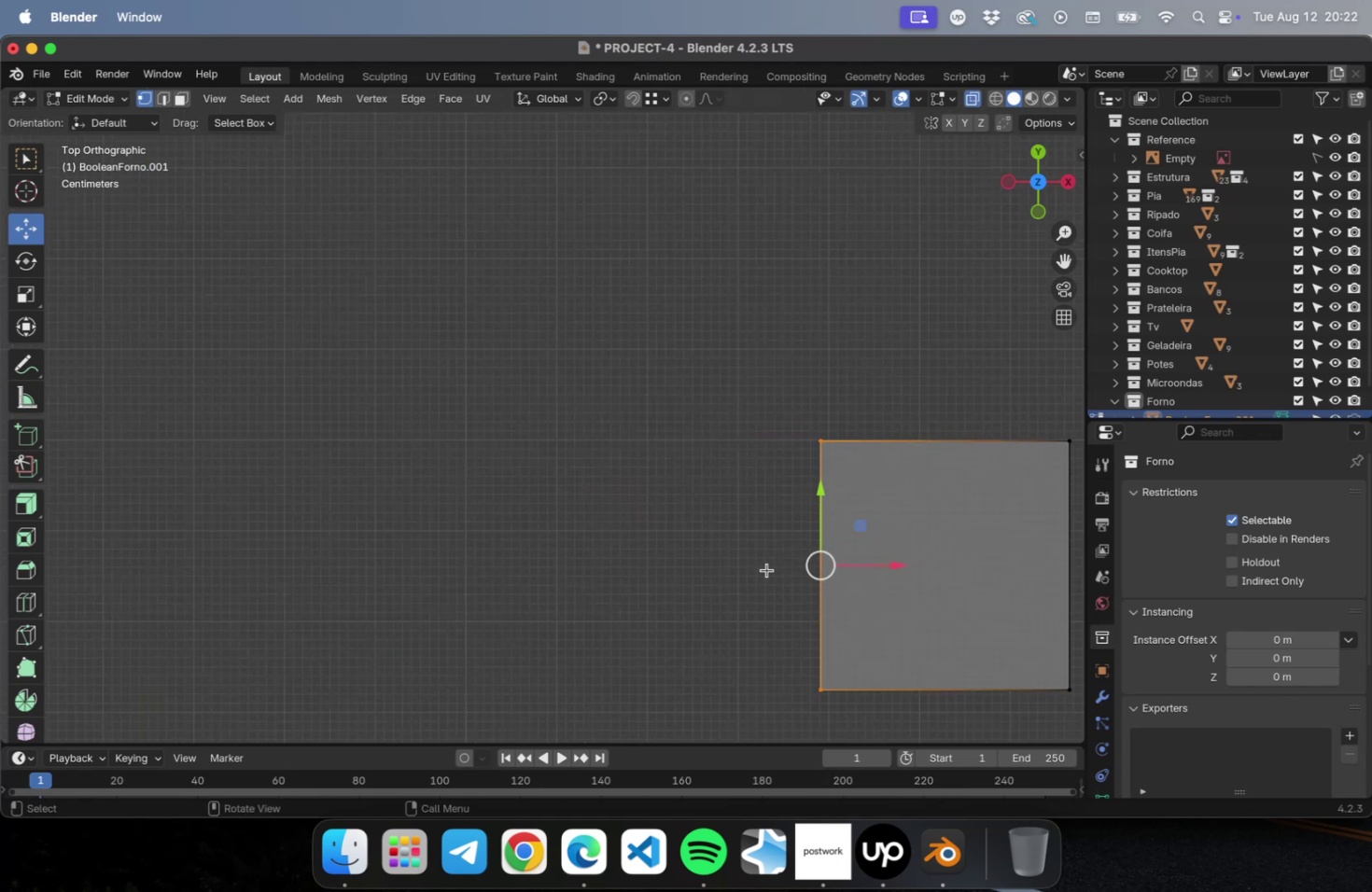 
hold_key(key=ShiftLeft, duration=0.54)
 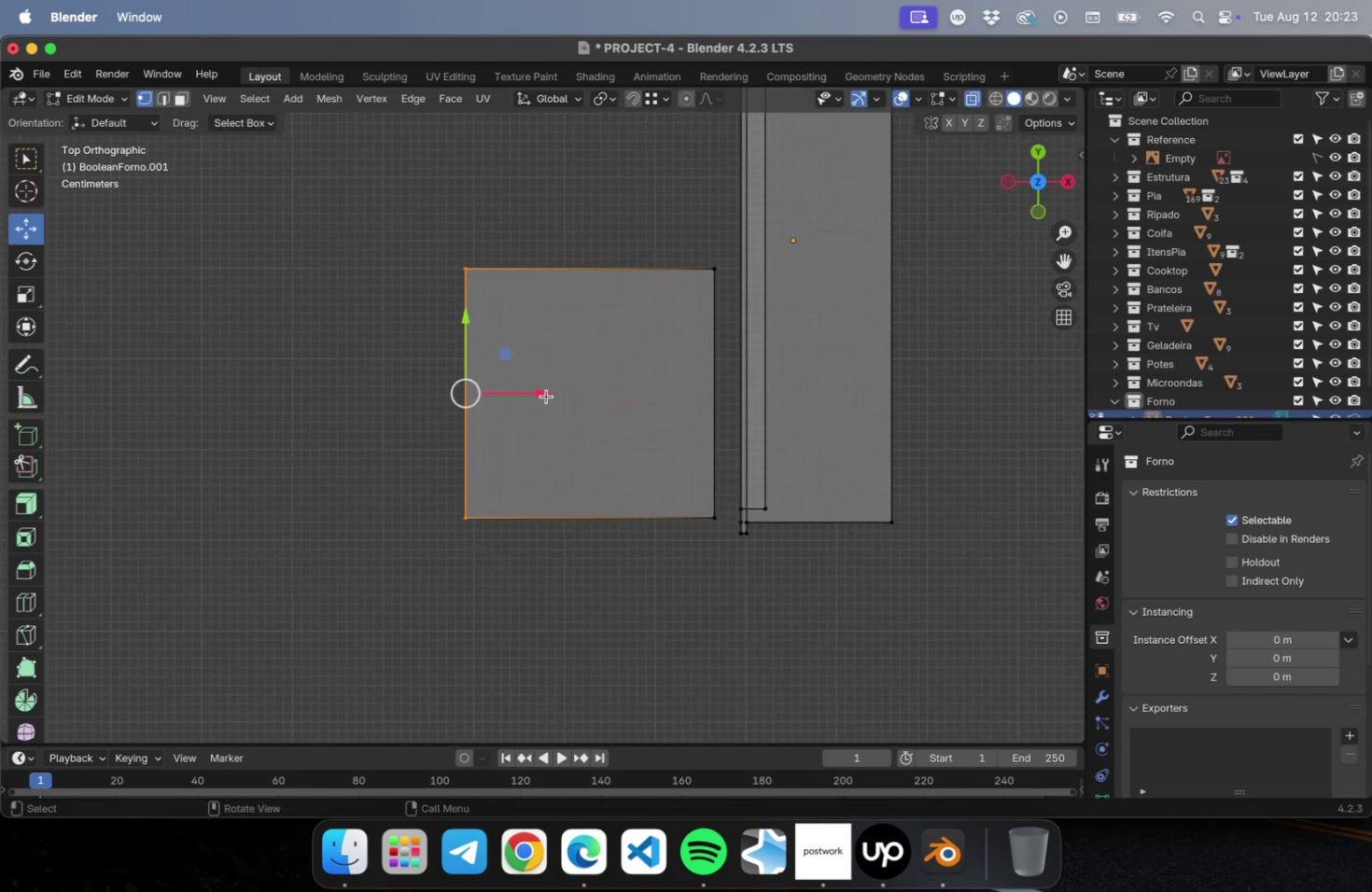 
left_click_drag(start_coordinate=[532, 392], to_coordinate=[775, 387])
 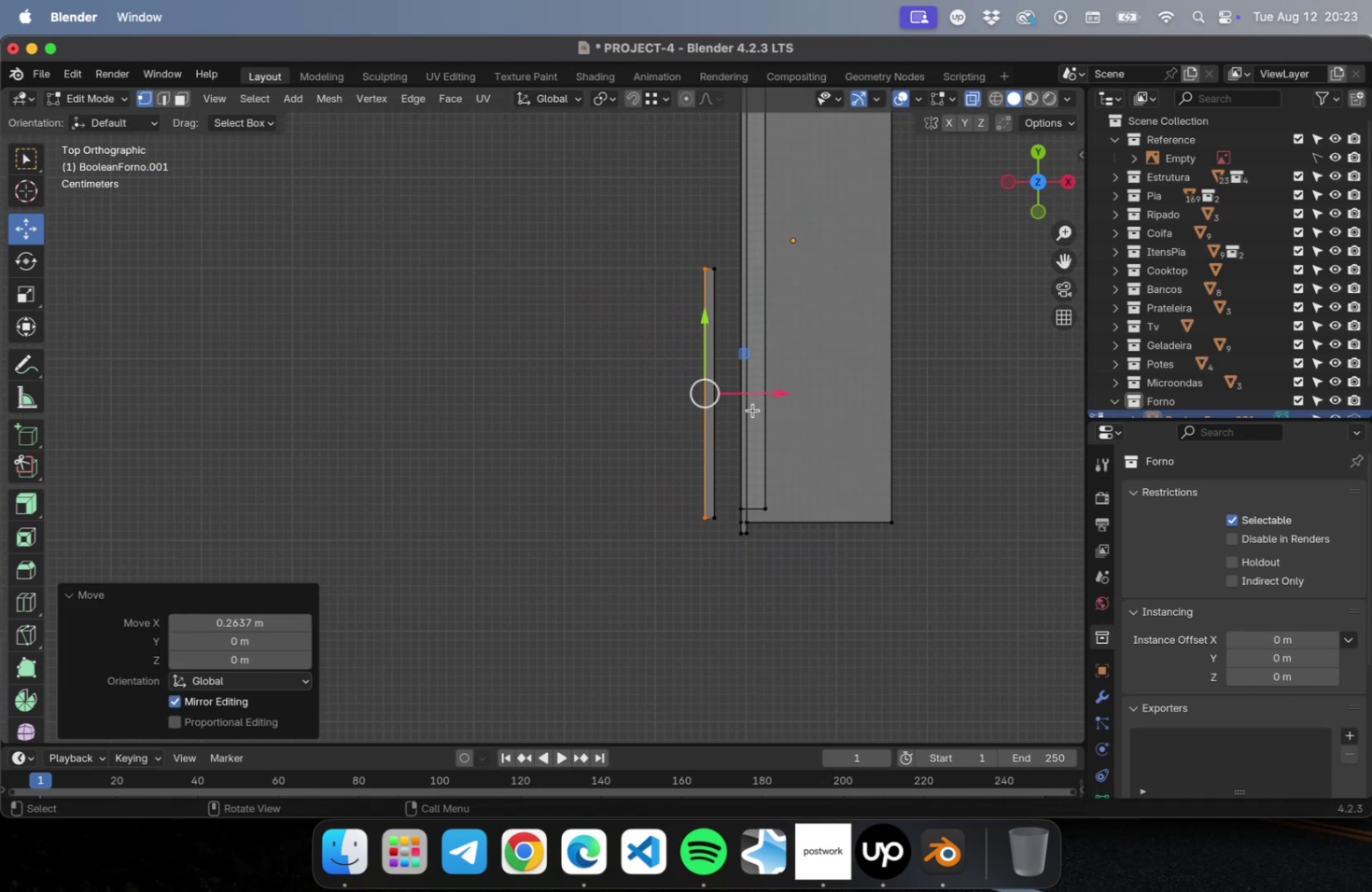 
scroll: coordinate [751, 408], scroll_direction: up, amount: 1.0
 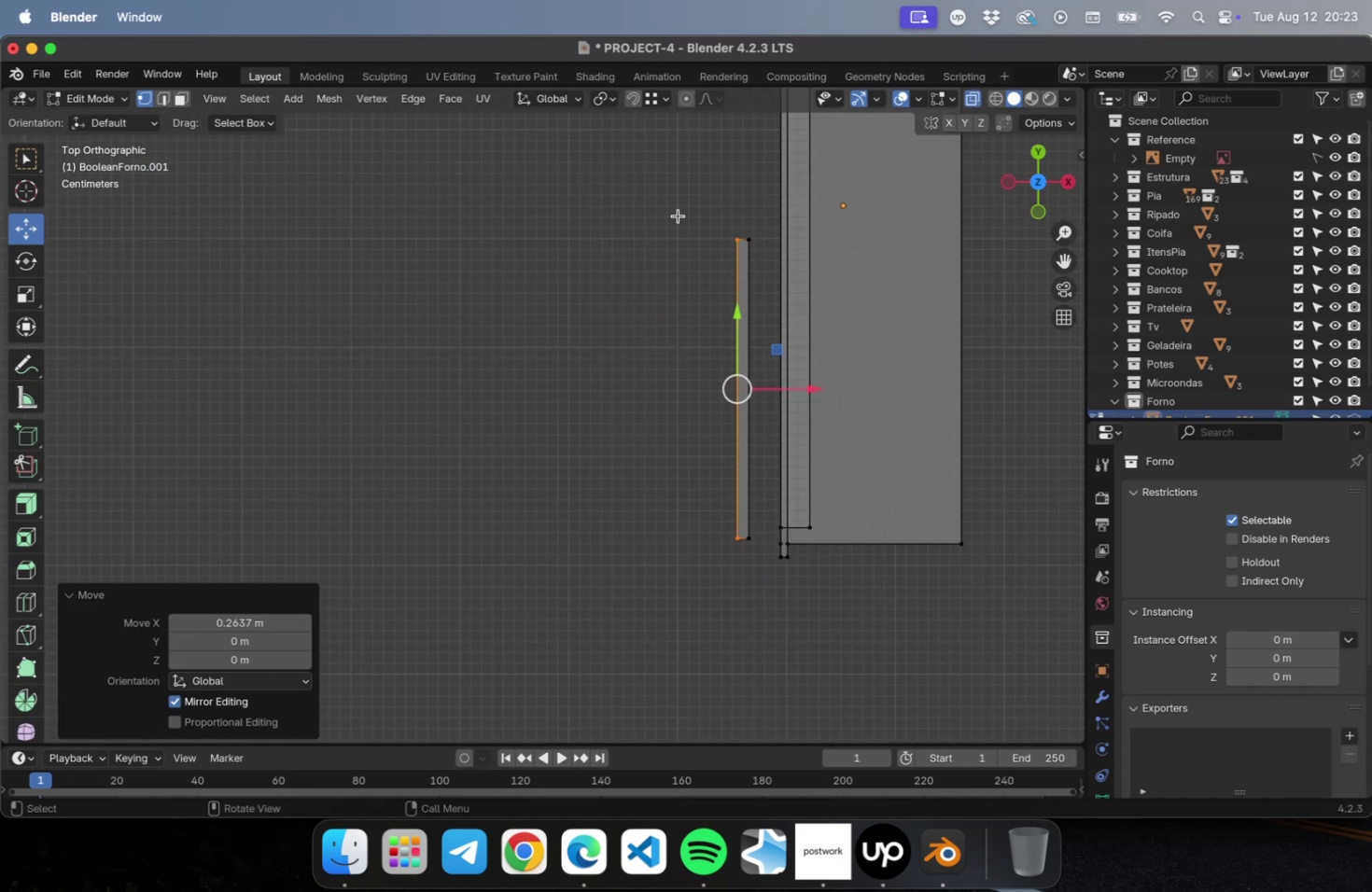 
left_click_drag(start_coordinate=[684, 215], to_coordinate=[805, 295])
 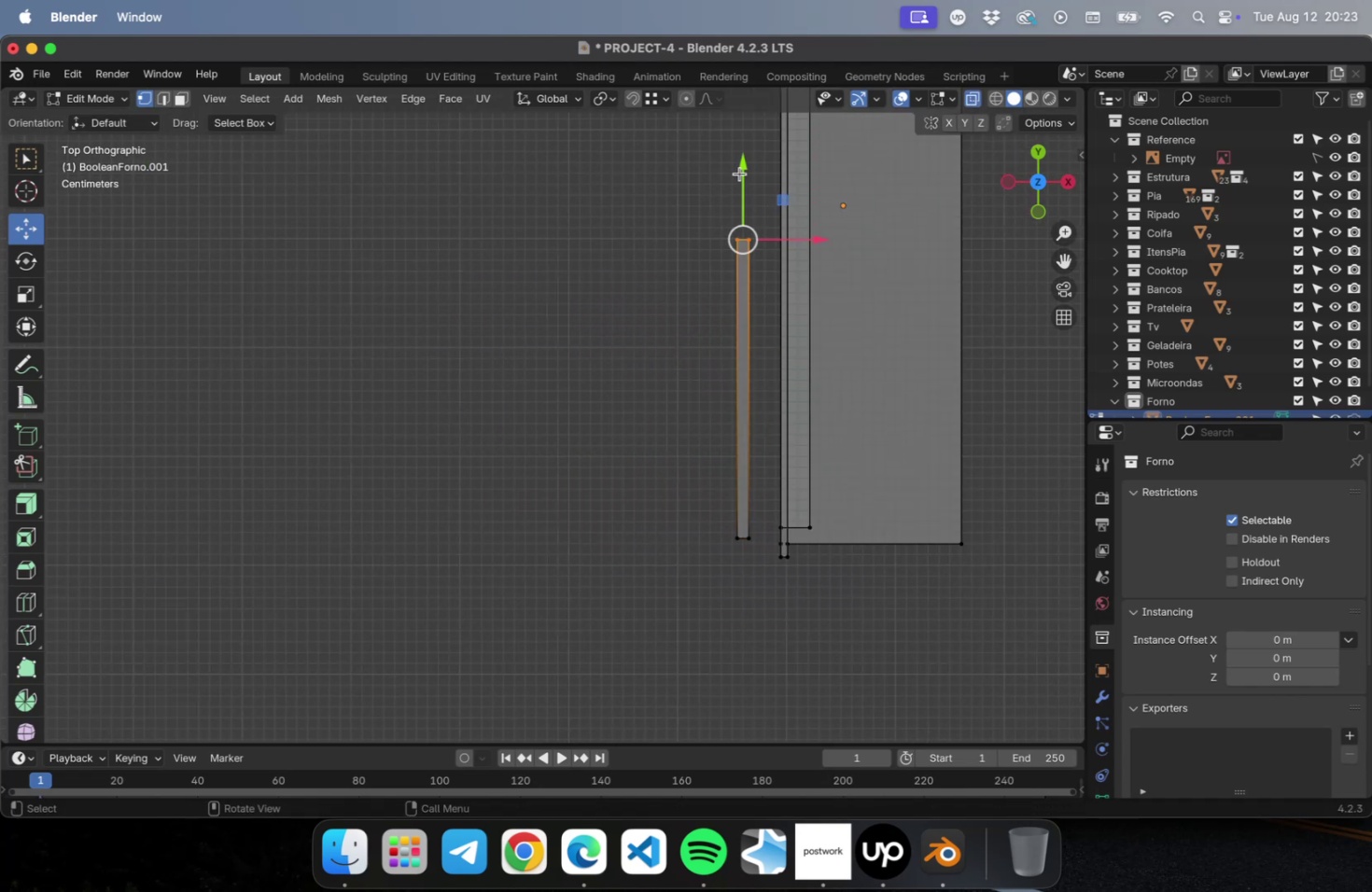 
left_click_drag(start_coordinate=[742, 170], to_coordinate=[764, 389])
 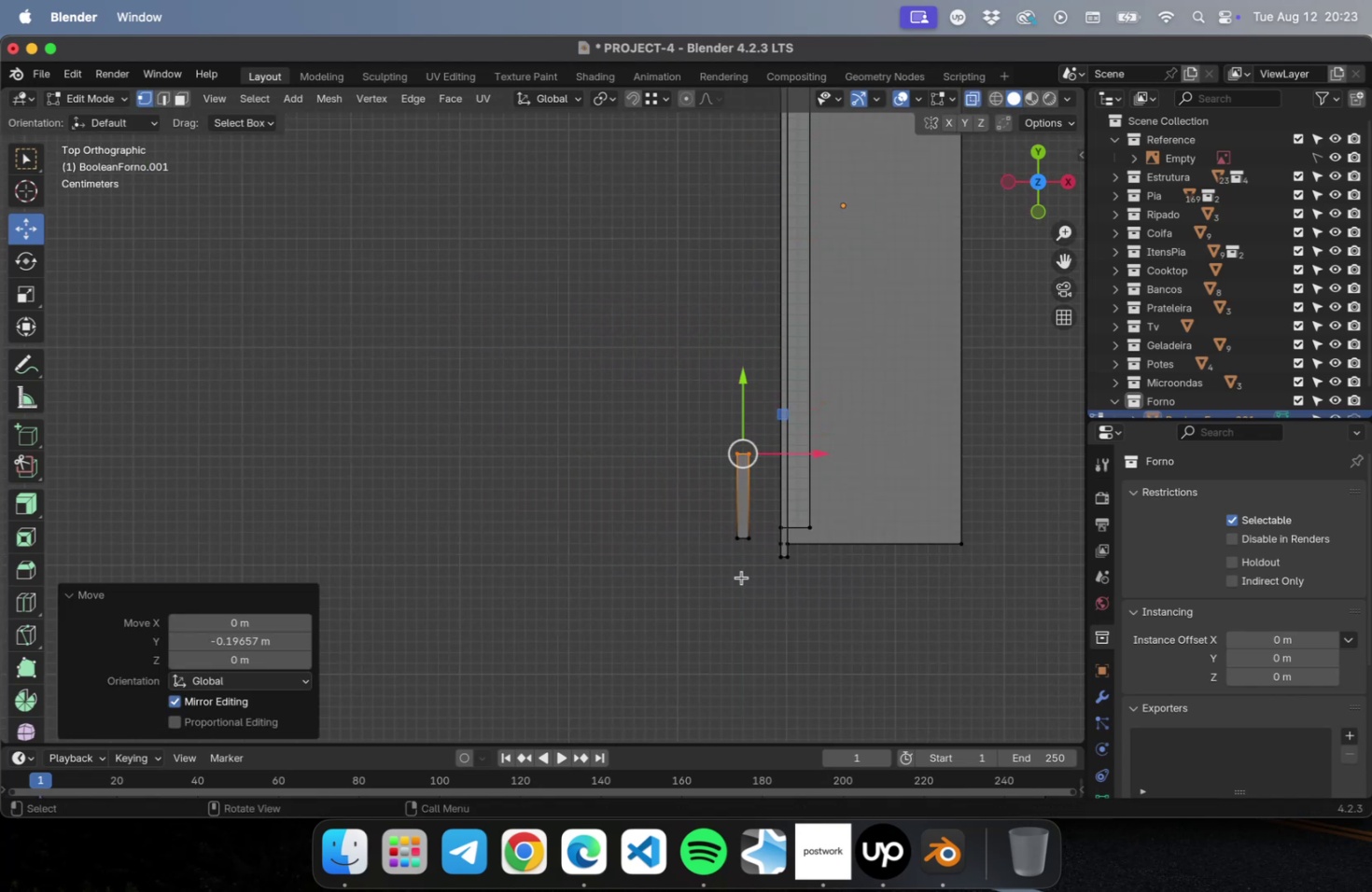 
hold_key(key=ShiftLeft, duration=0.93)
 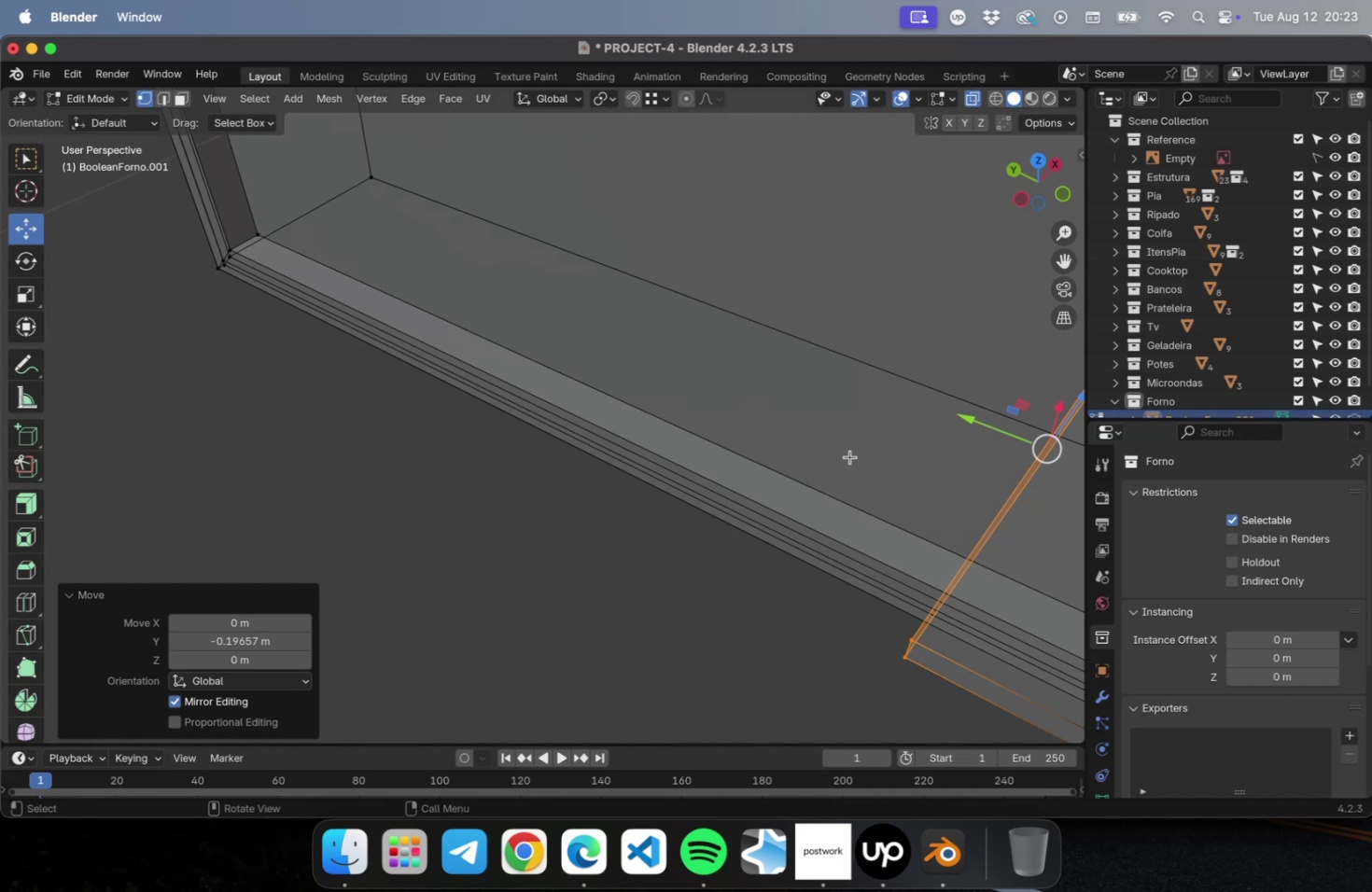 
key(NumpadDecimal)
 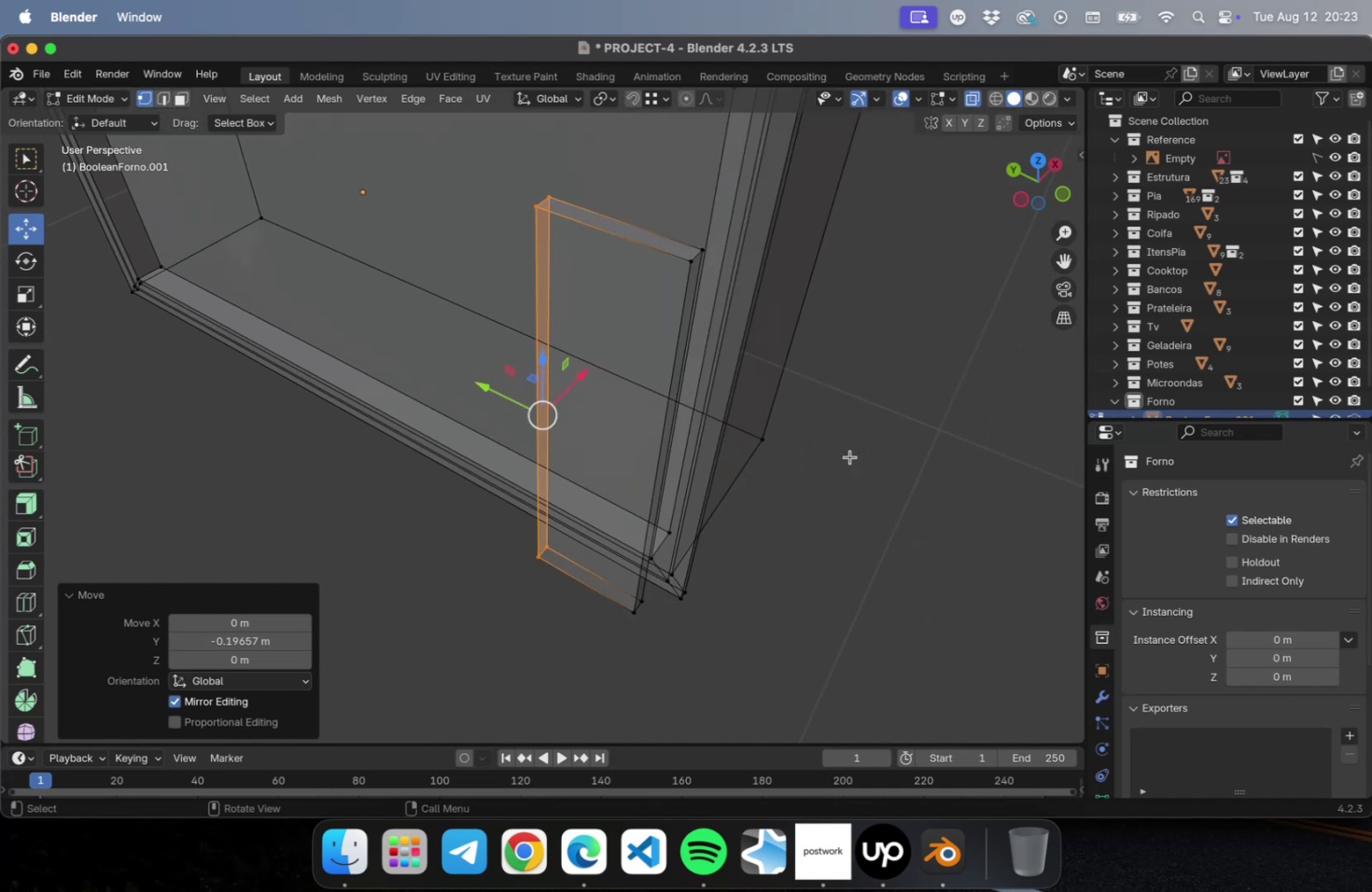 
scroll: coordinate [841, 464], scroll_direction: down, amount: 2.0
 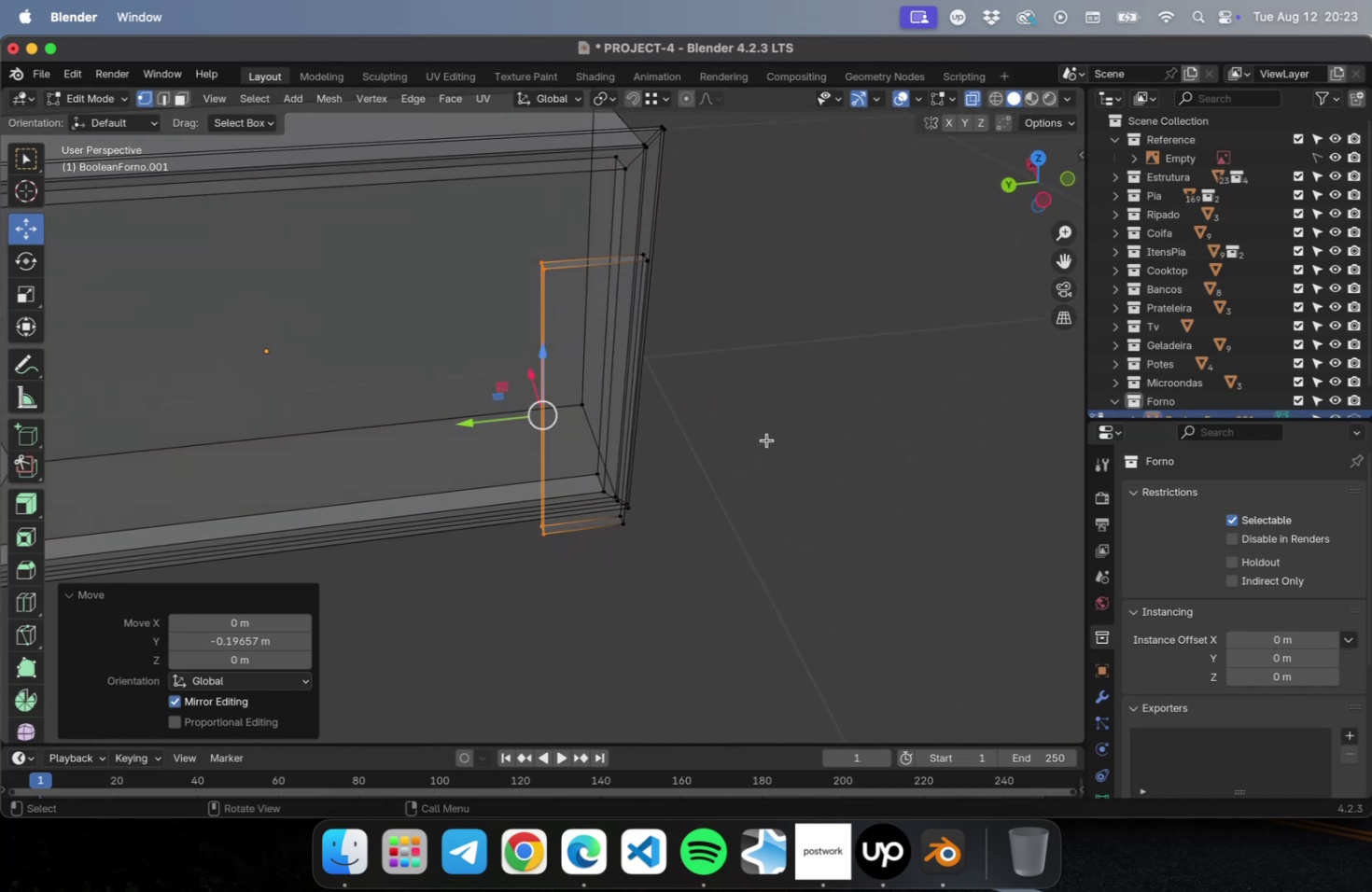 
key(Numpad3)
 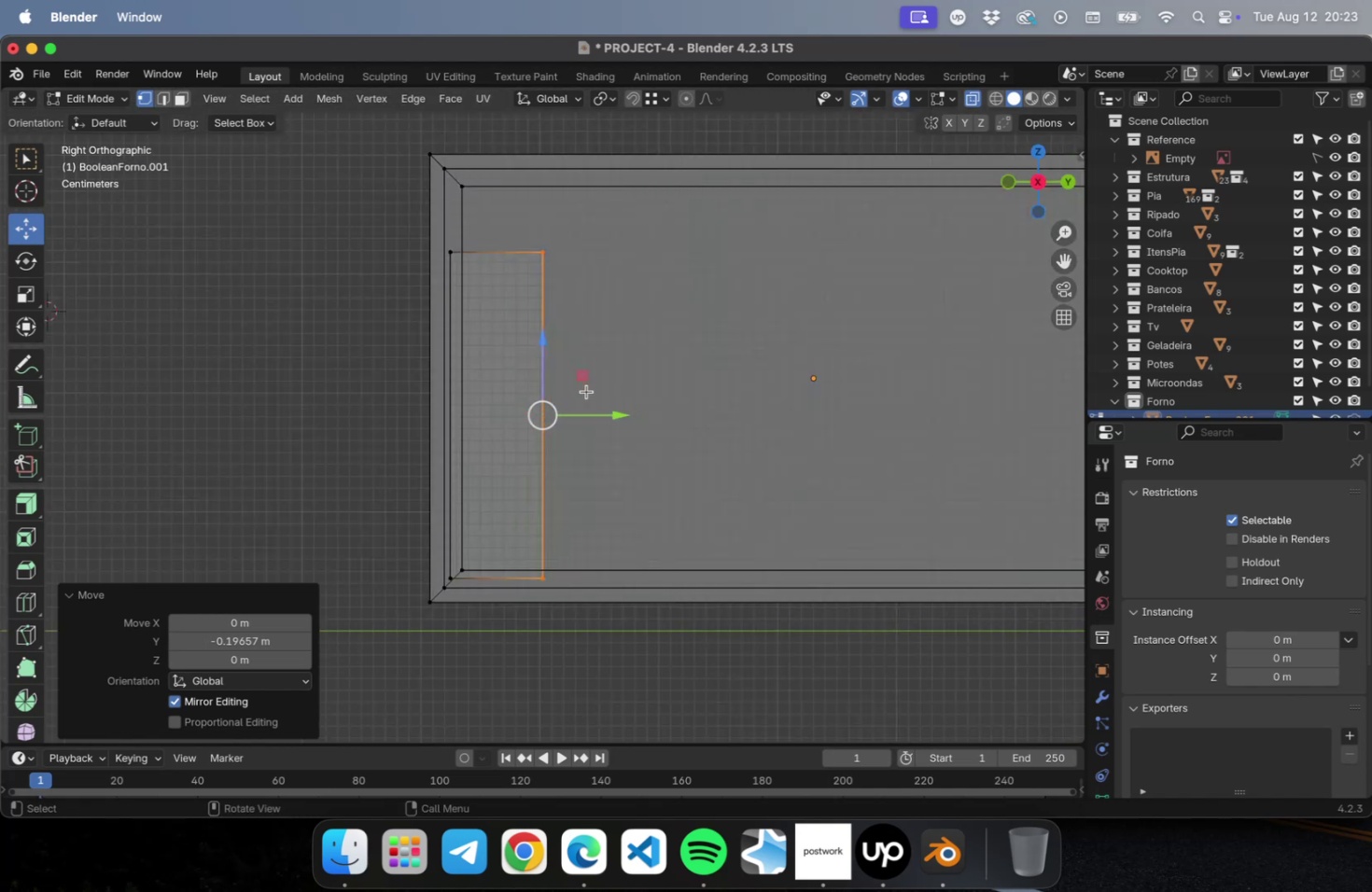 
left_click_drag(start_coordinate=[580, 383], to_coordinate=[614, 357])
 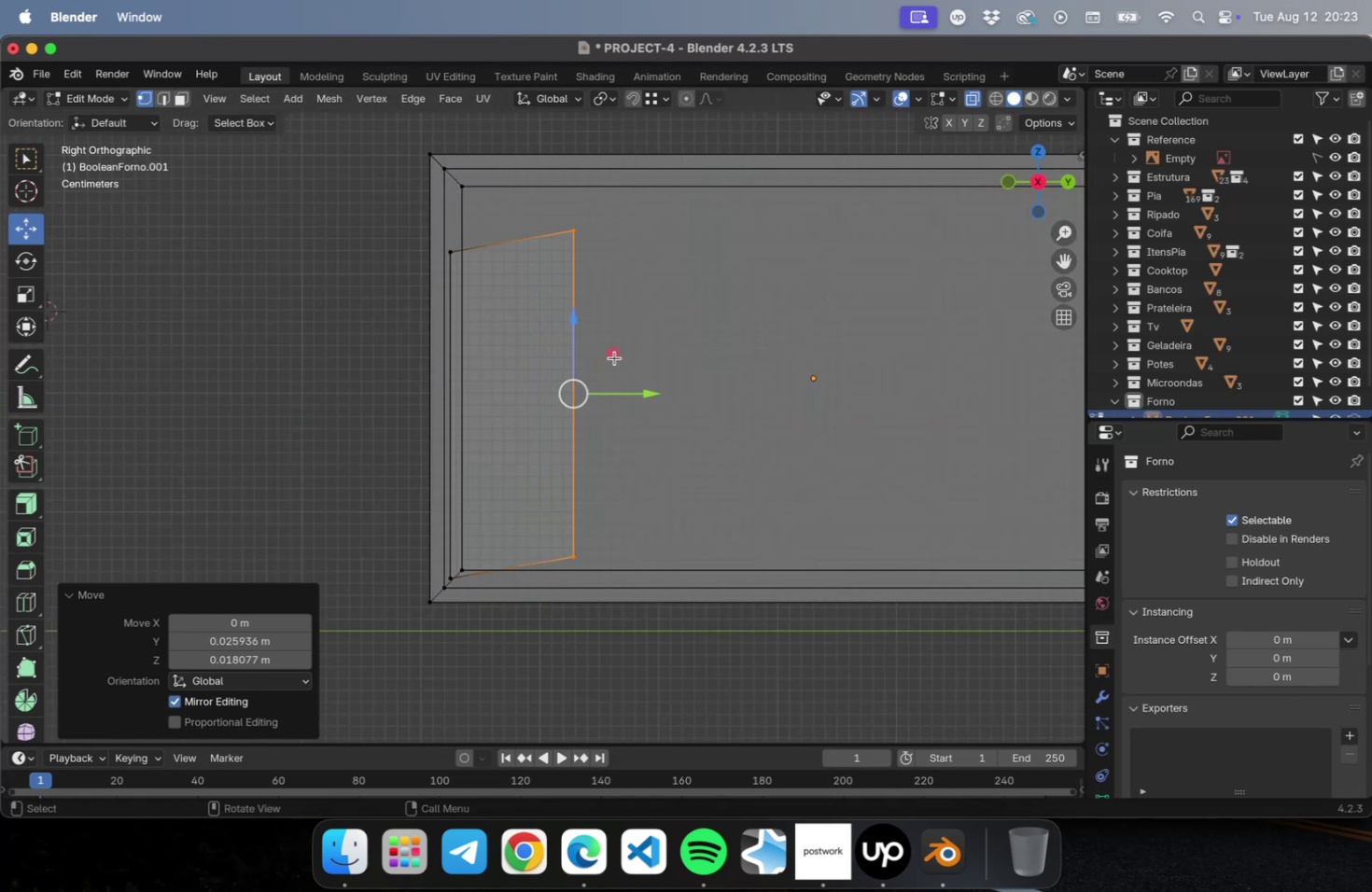 
key(Meta+Z)
 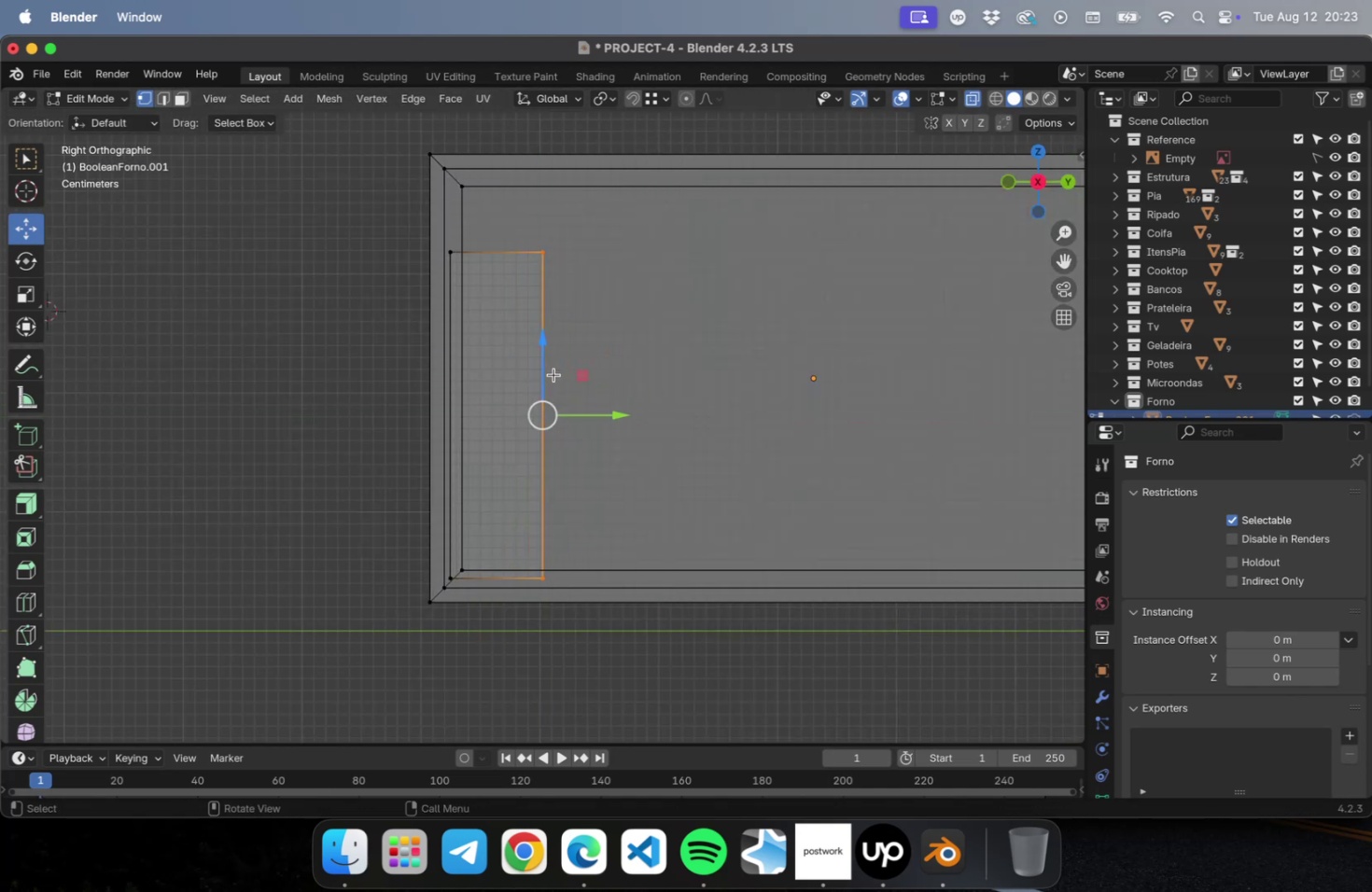 
key(A)
 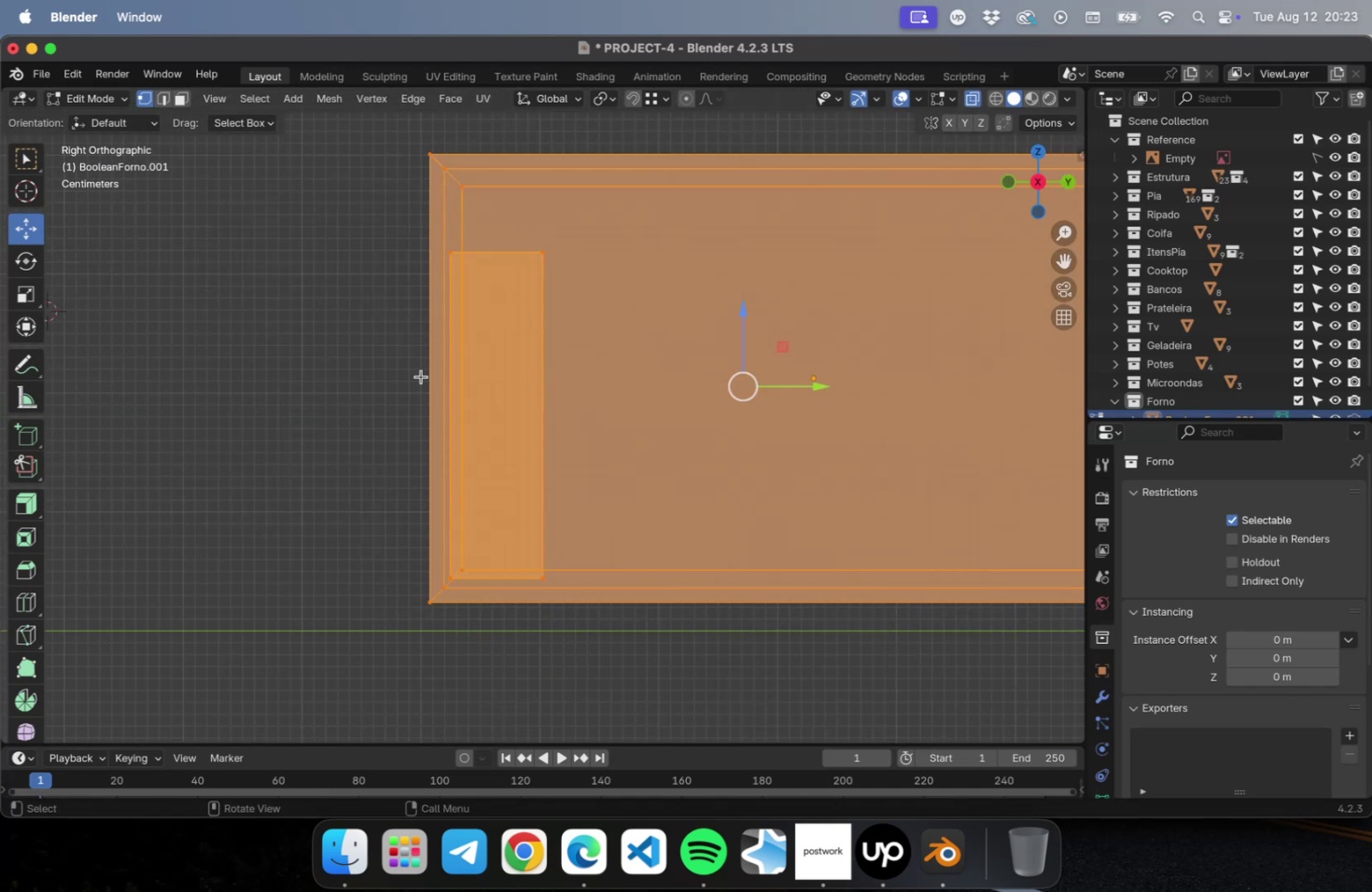 
left_click([357, 374])
 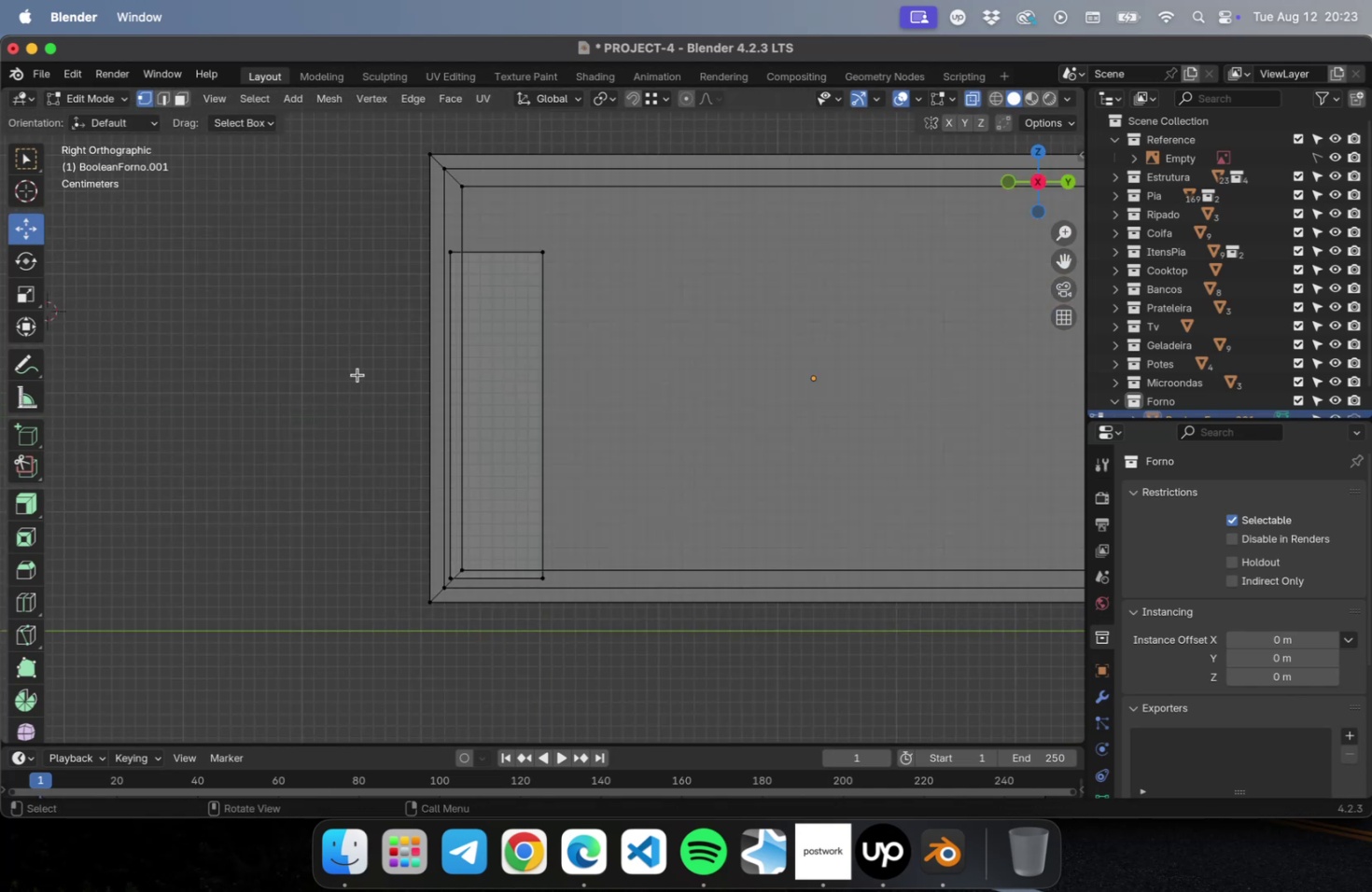 
key(Tab)
 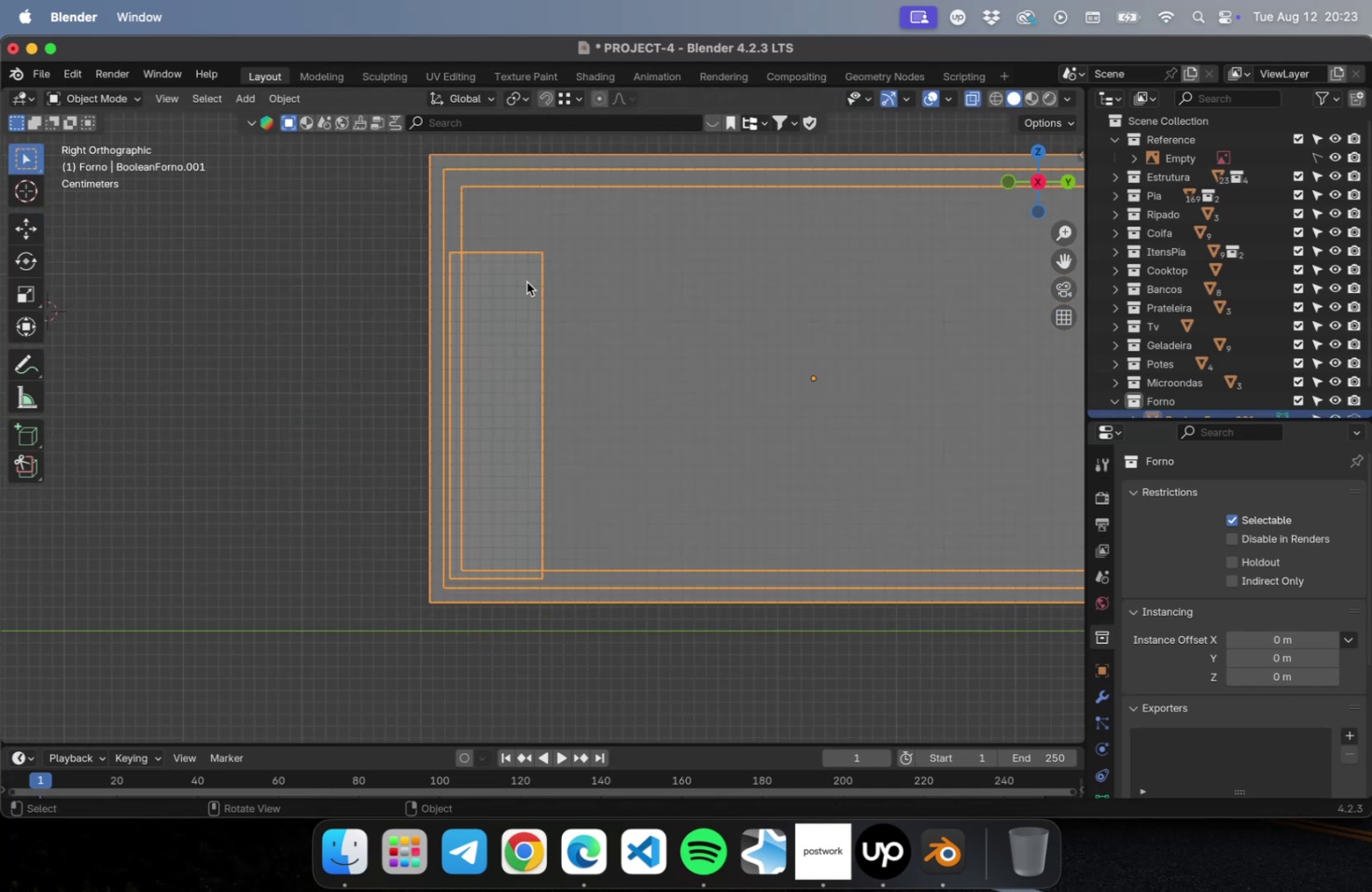 
left_click([527, 281])
 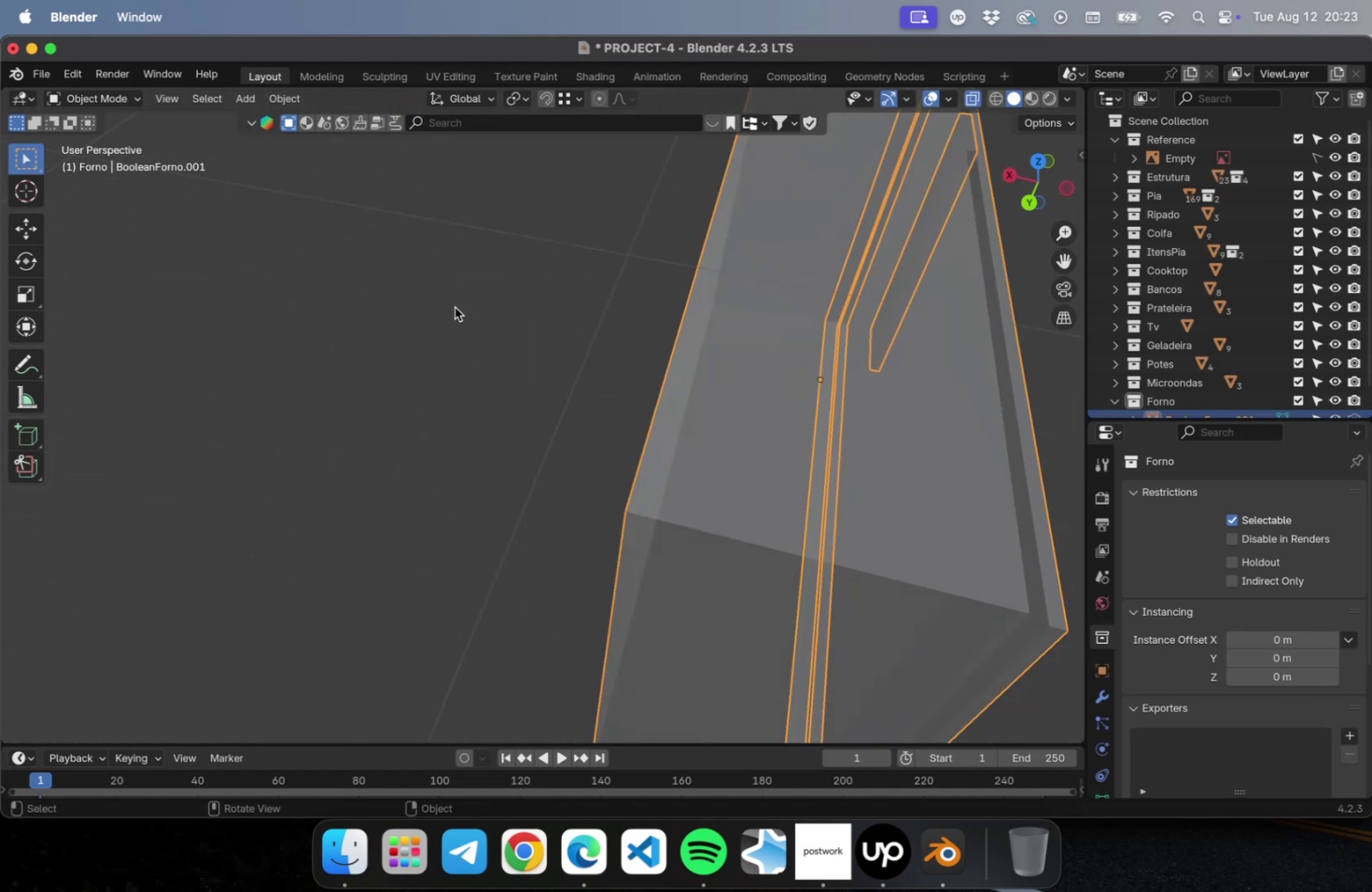 
hold_key(key=ShiftLeft, duration=0.43)
 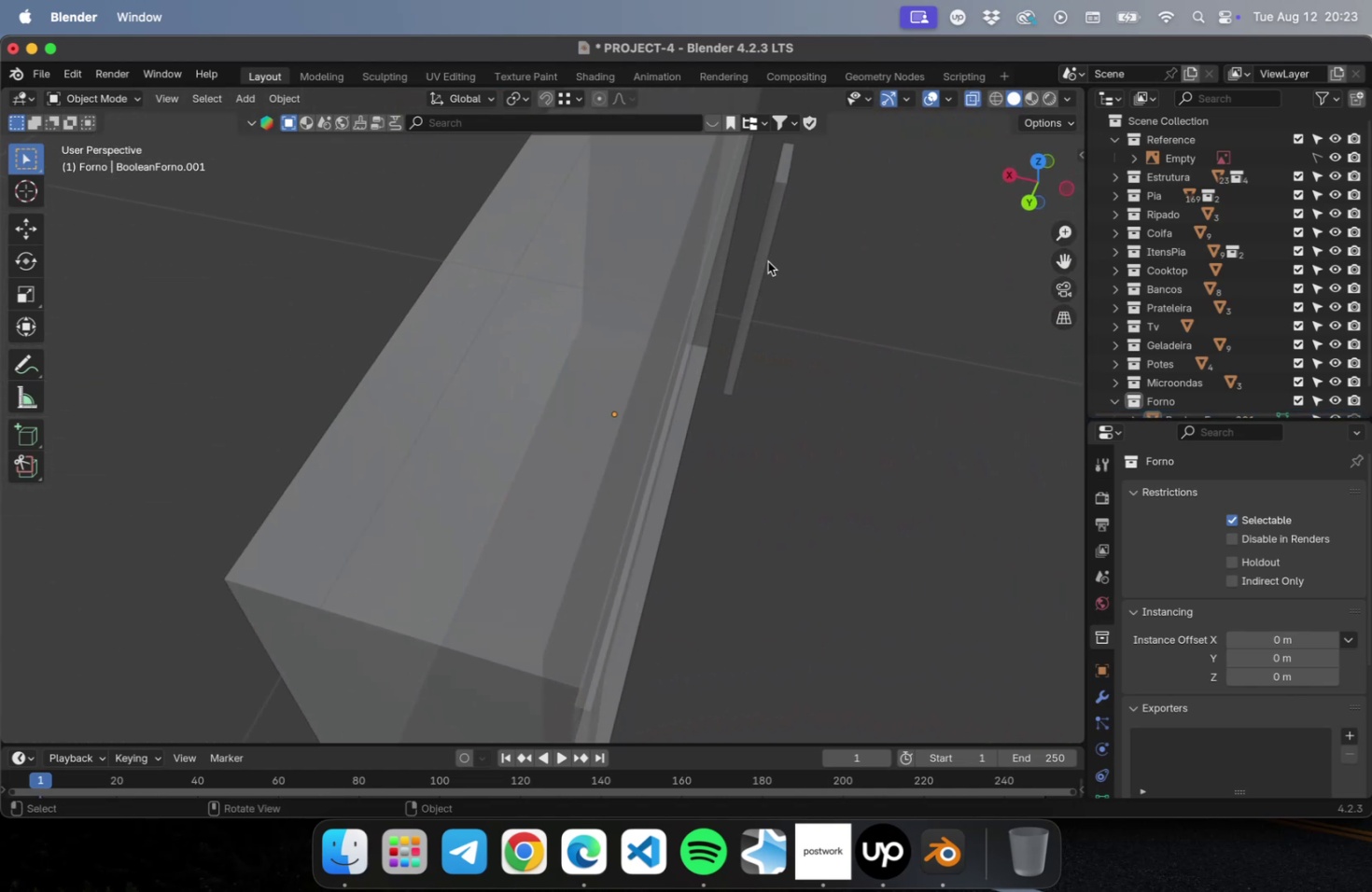 
left_click([763, 258])
 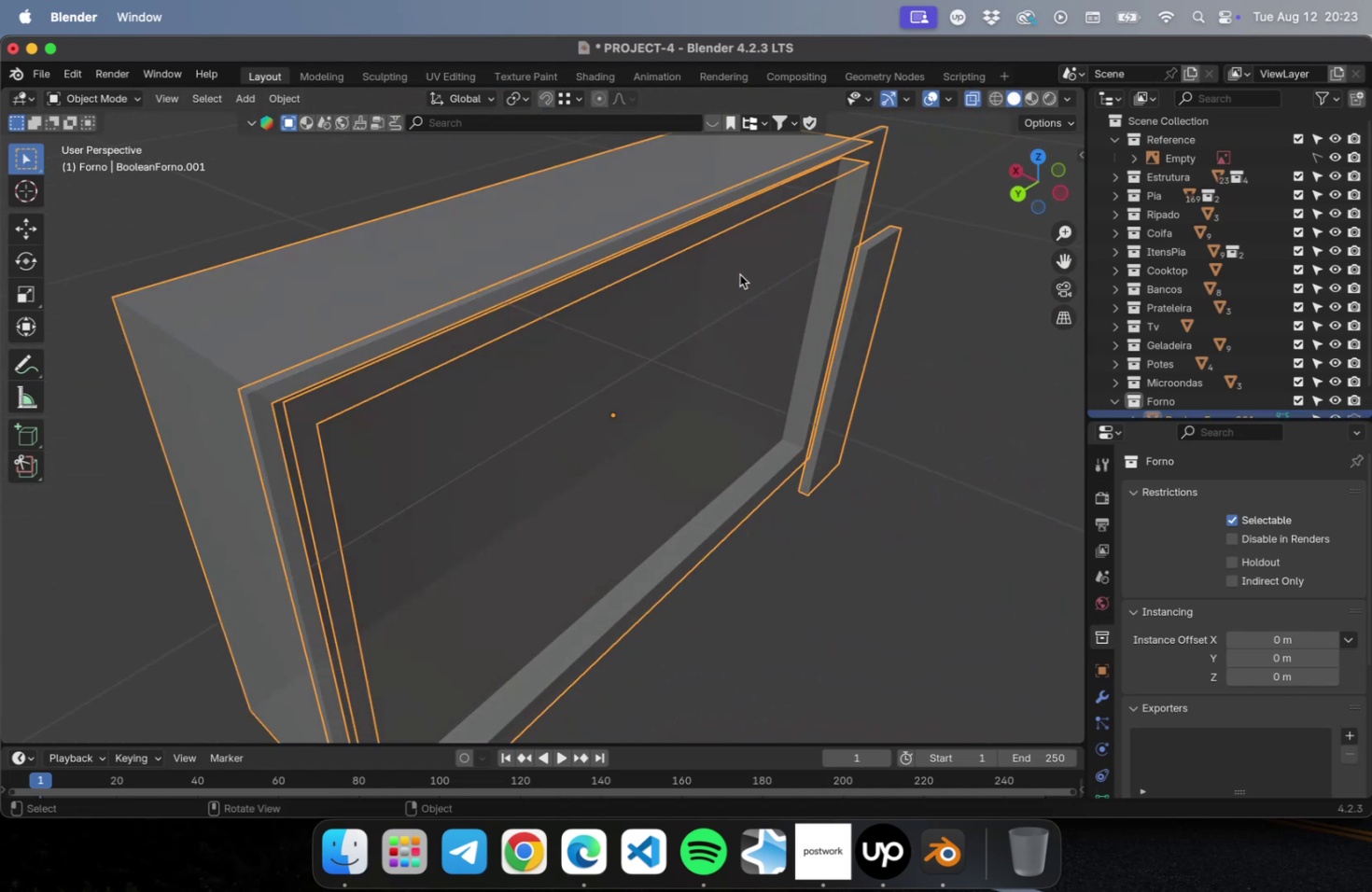 
right_click([868, 314])
 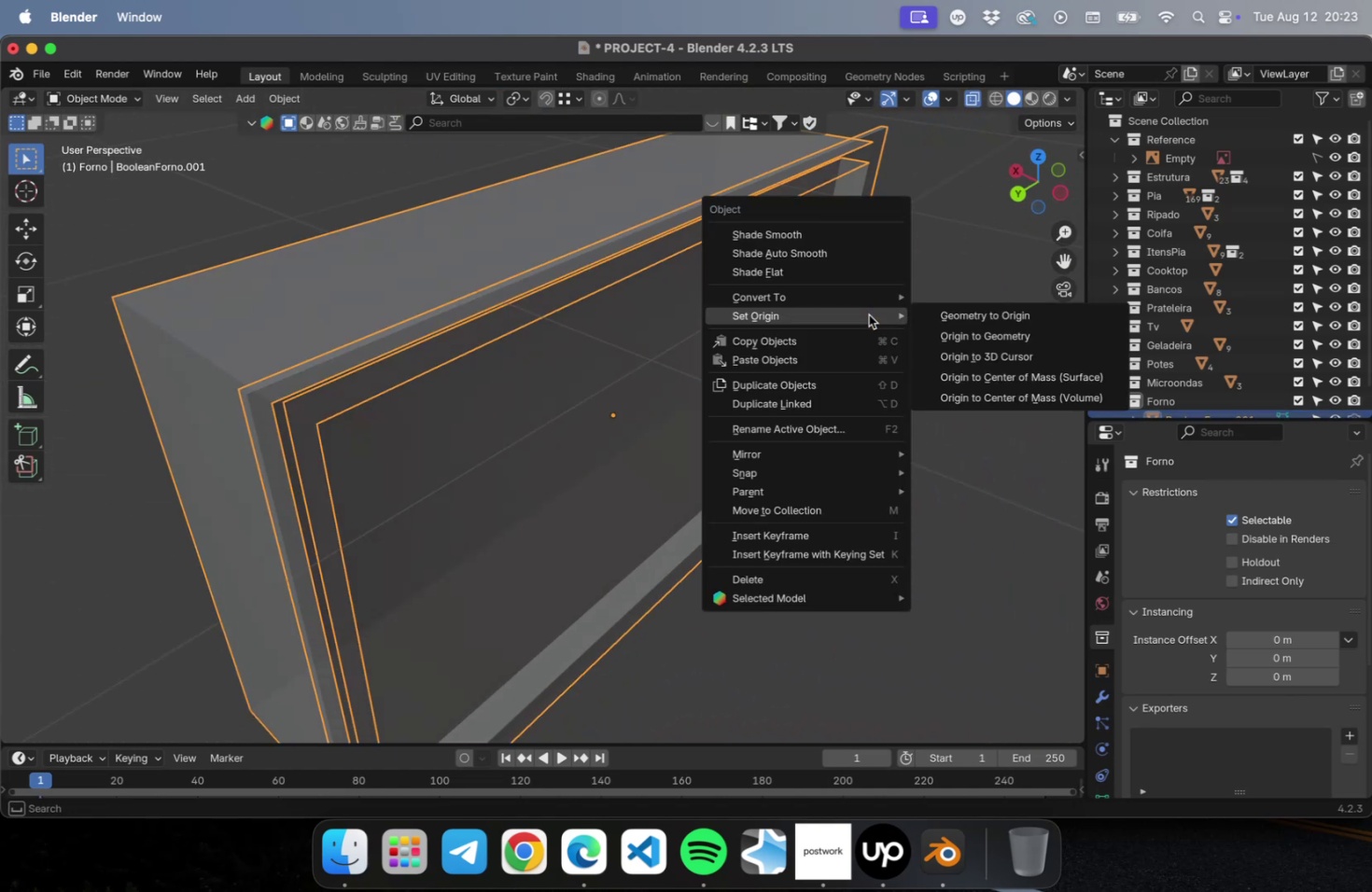 
key(Escape)
key(Tab)
type(ll3l)
 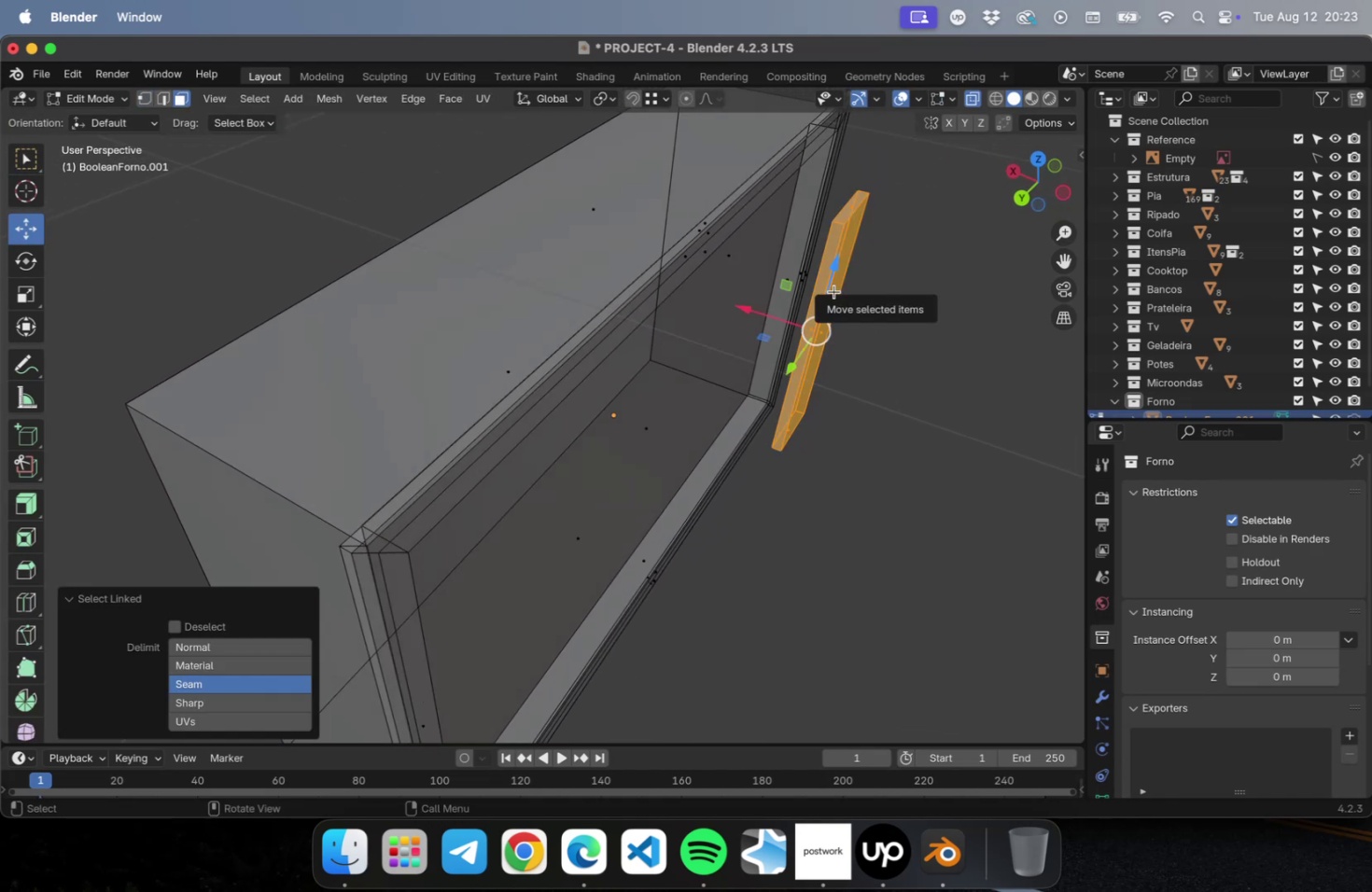 
right_click([833, 291])
 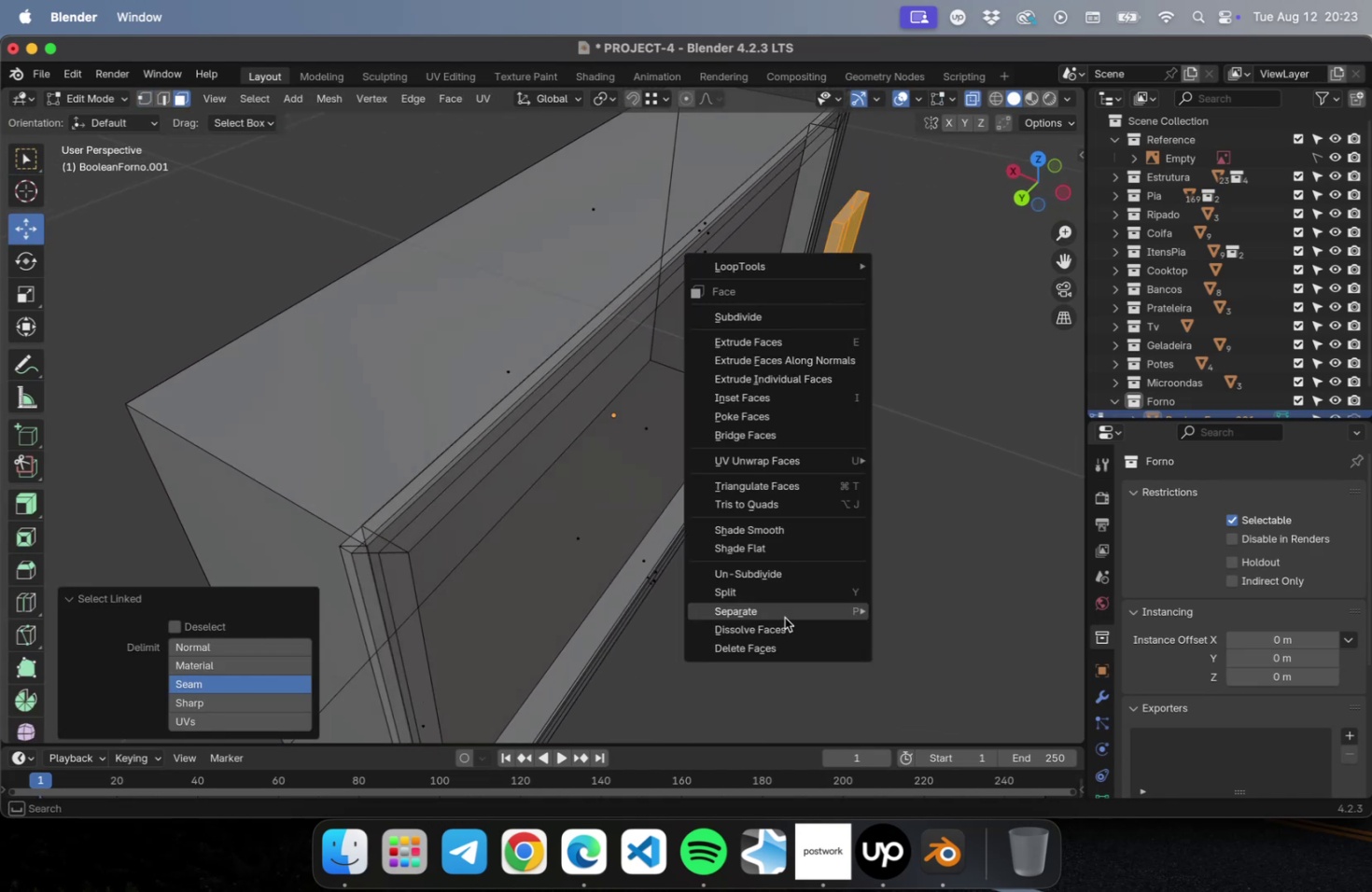 
left_click([785, 612])
 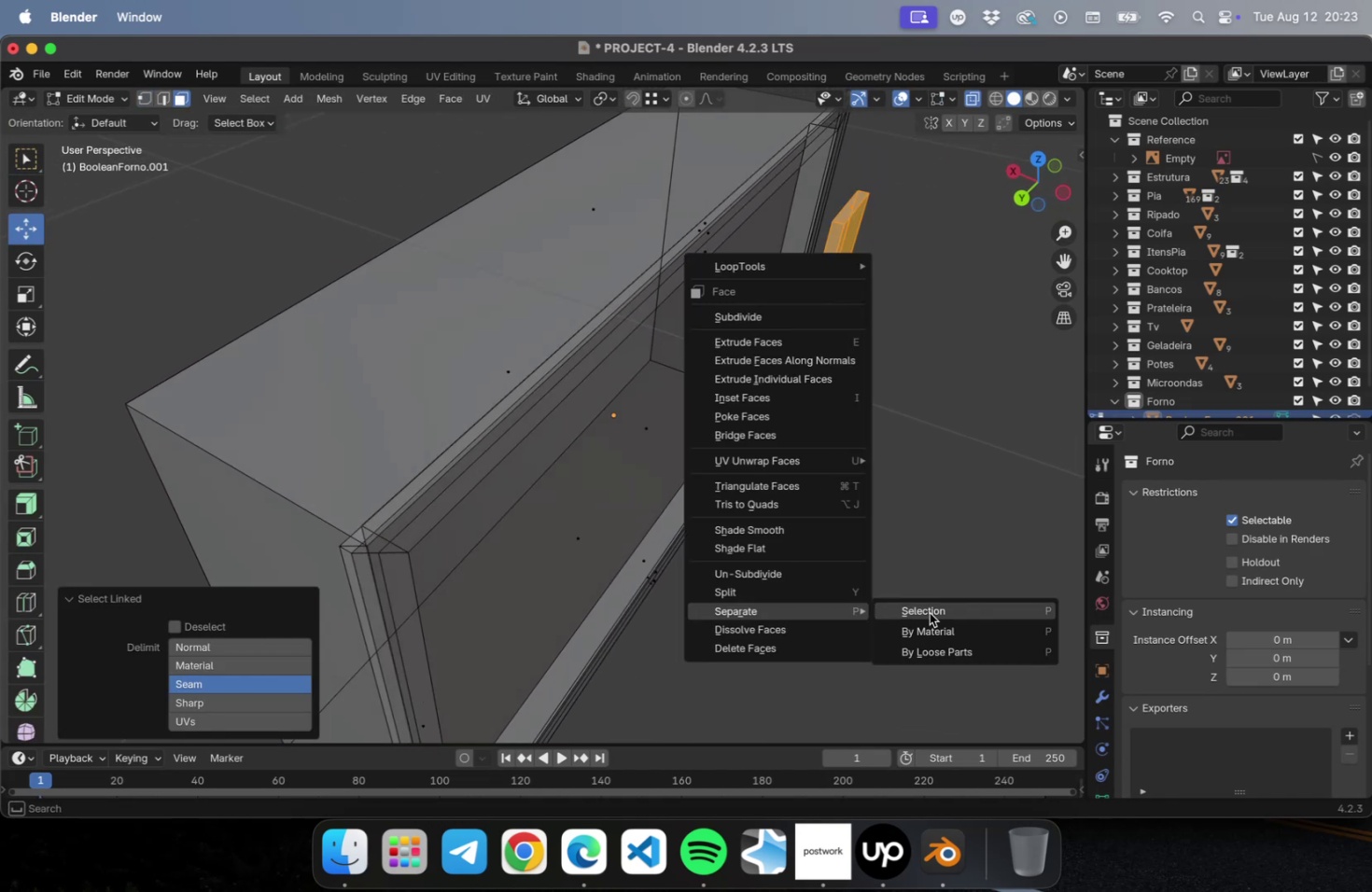 
left_click([929, 612])
 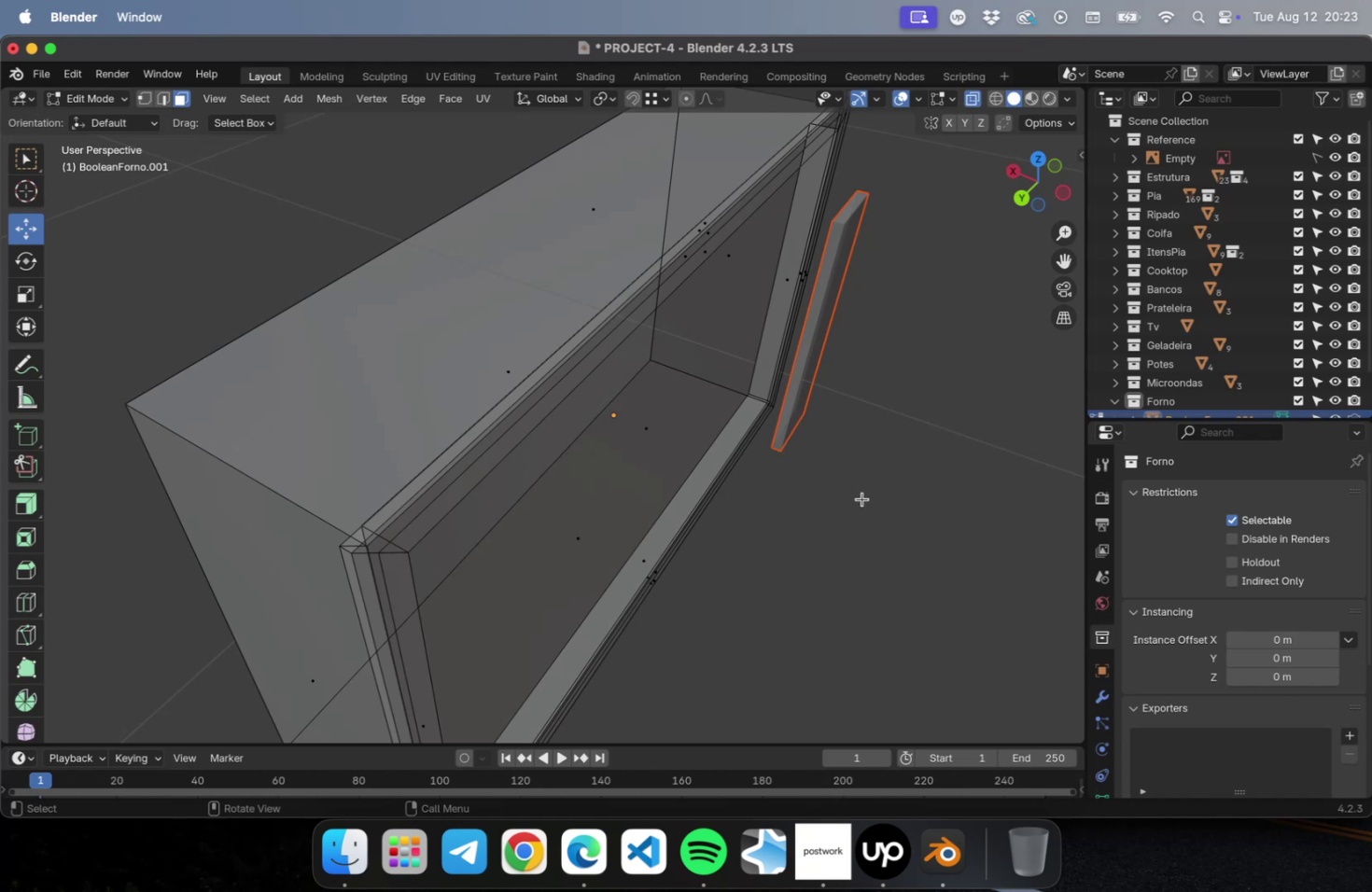 
key(Tab)
 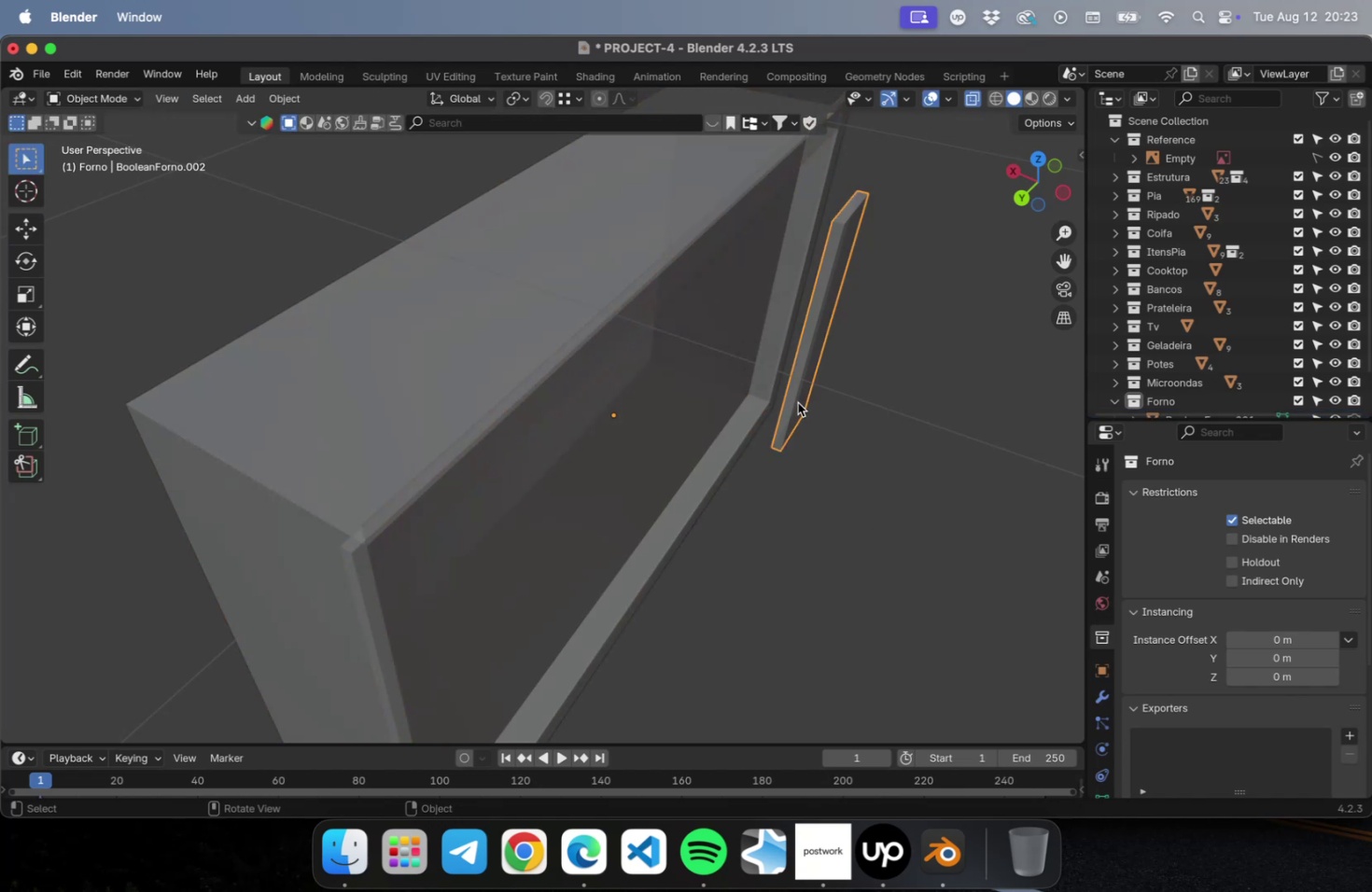 
key(Numpad3)
 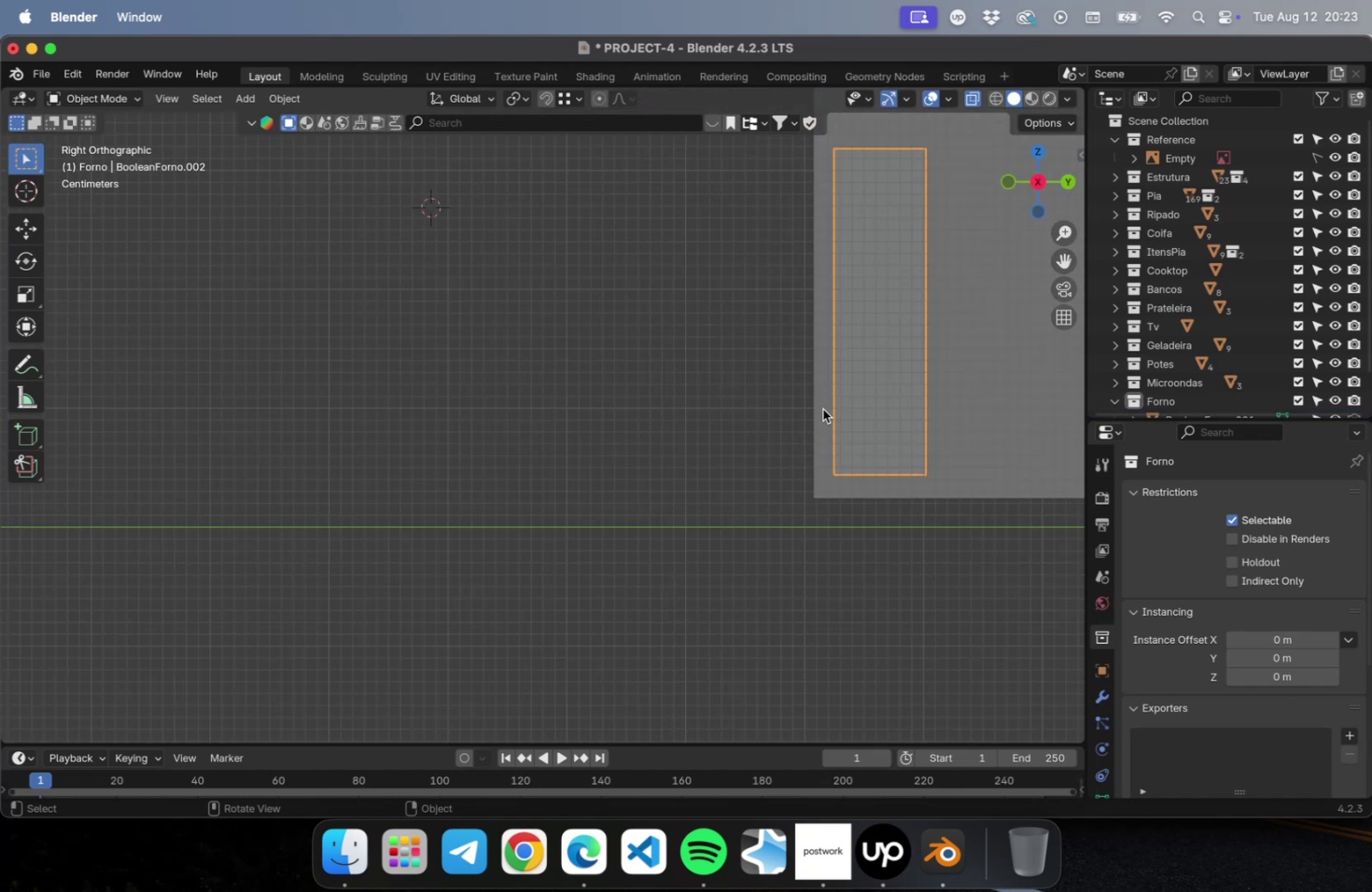 
hold_key(key=ShiftLeft, duration=0.45)
 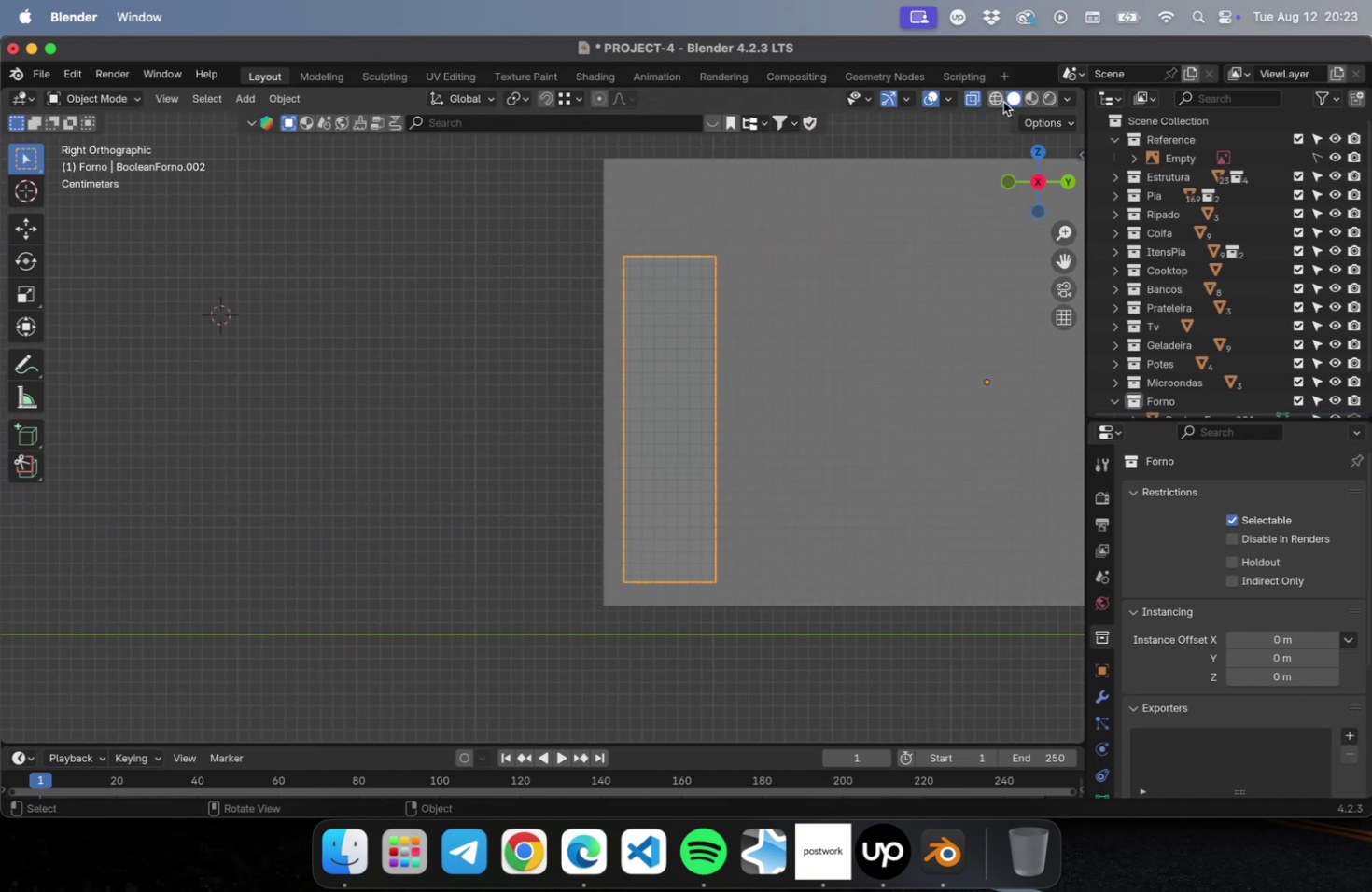 
left_click([999, 100])
 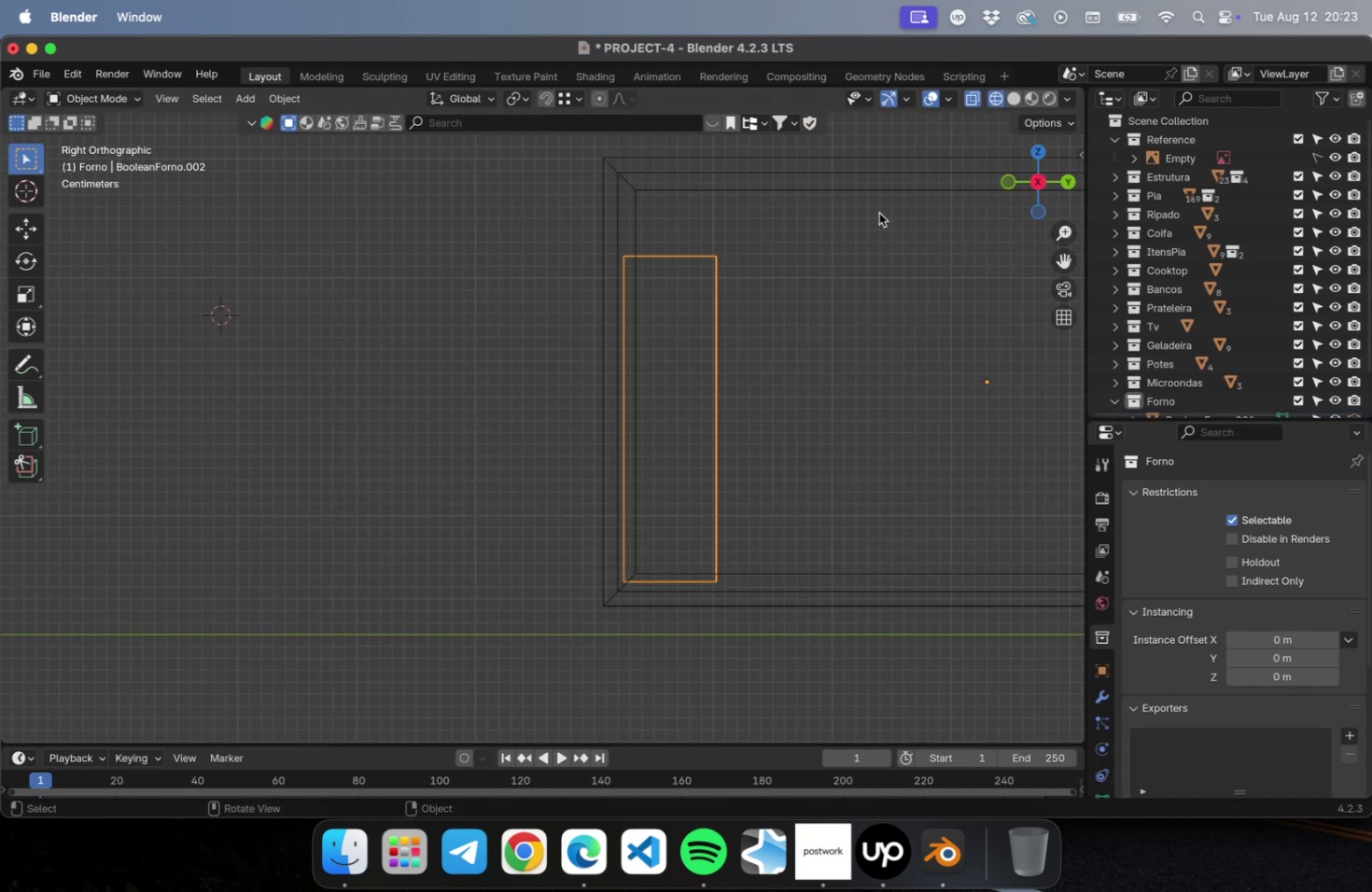 
scroll: coordinate [682, 388], scroll_direction: up, amount: 1.0
 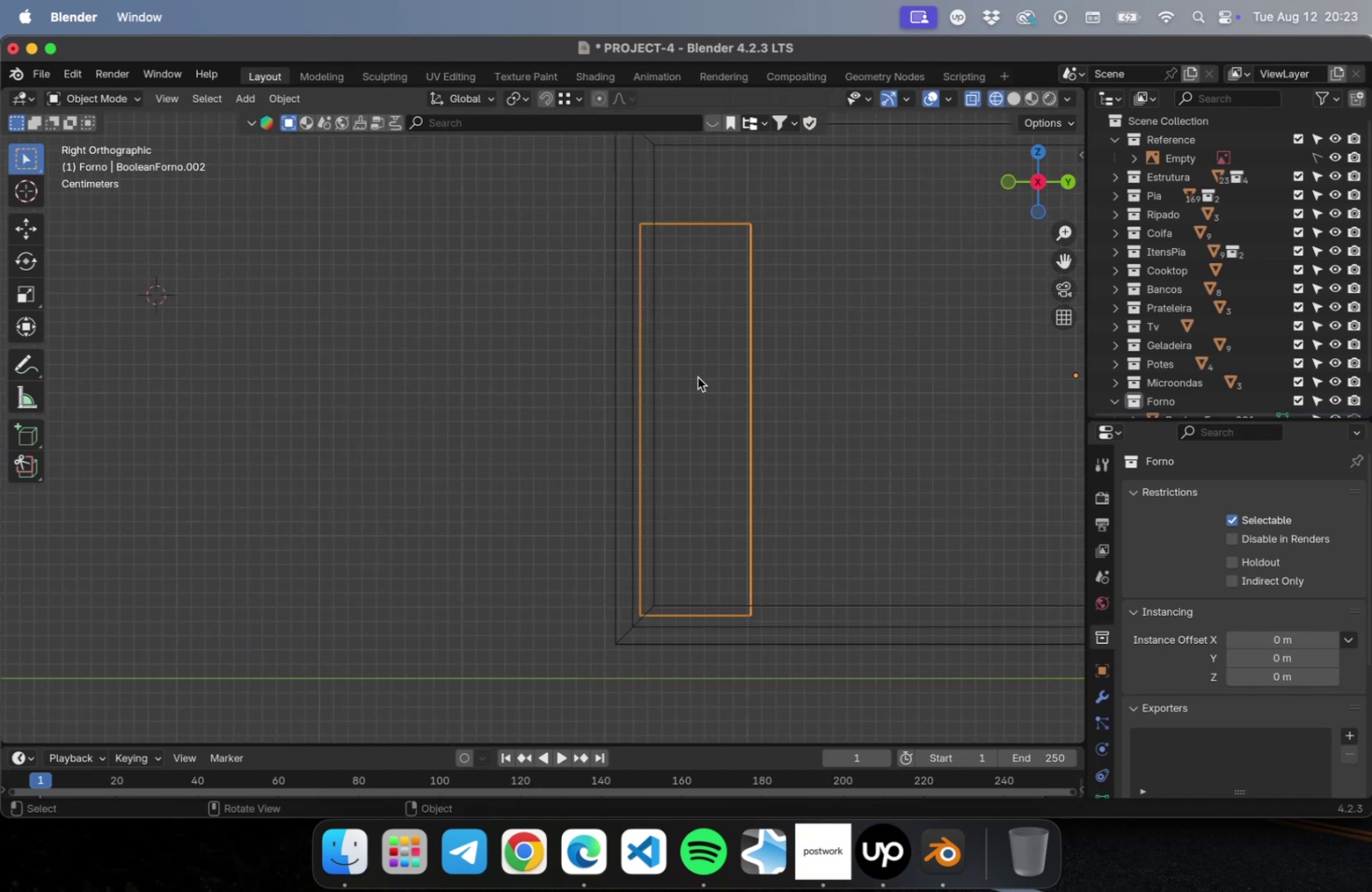 
hold_key(key=ShiftLeft, duration=0.37)
 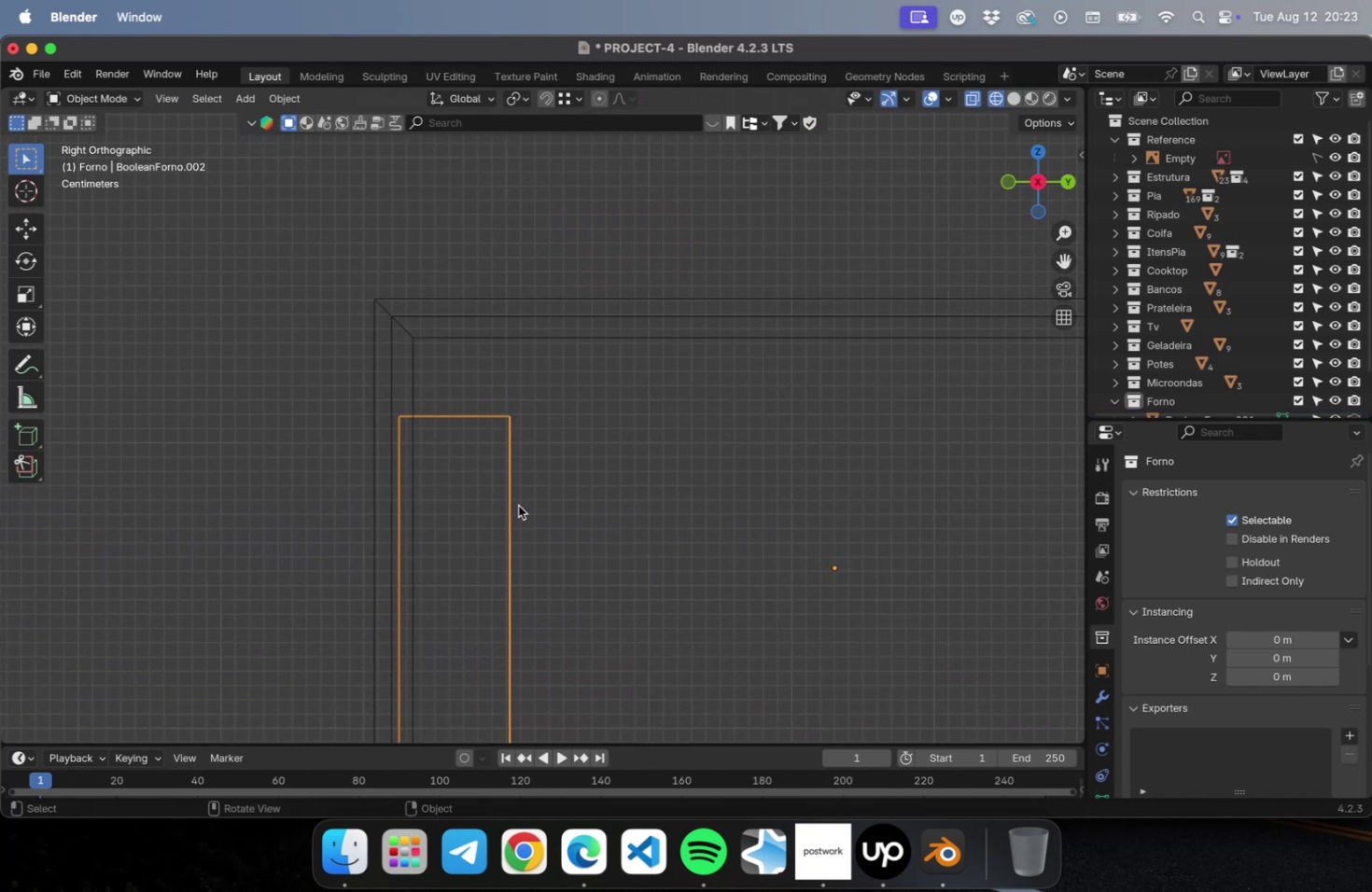 
key(Tab)
 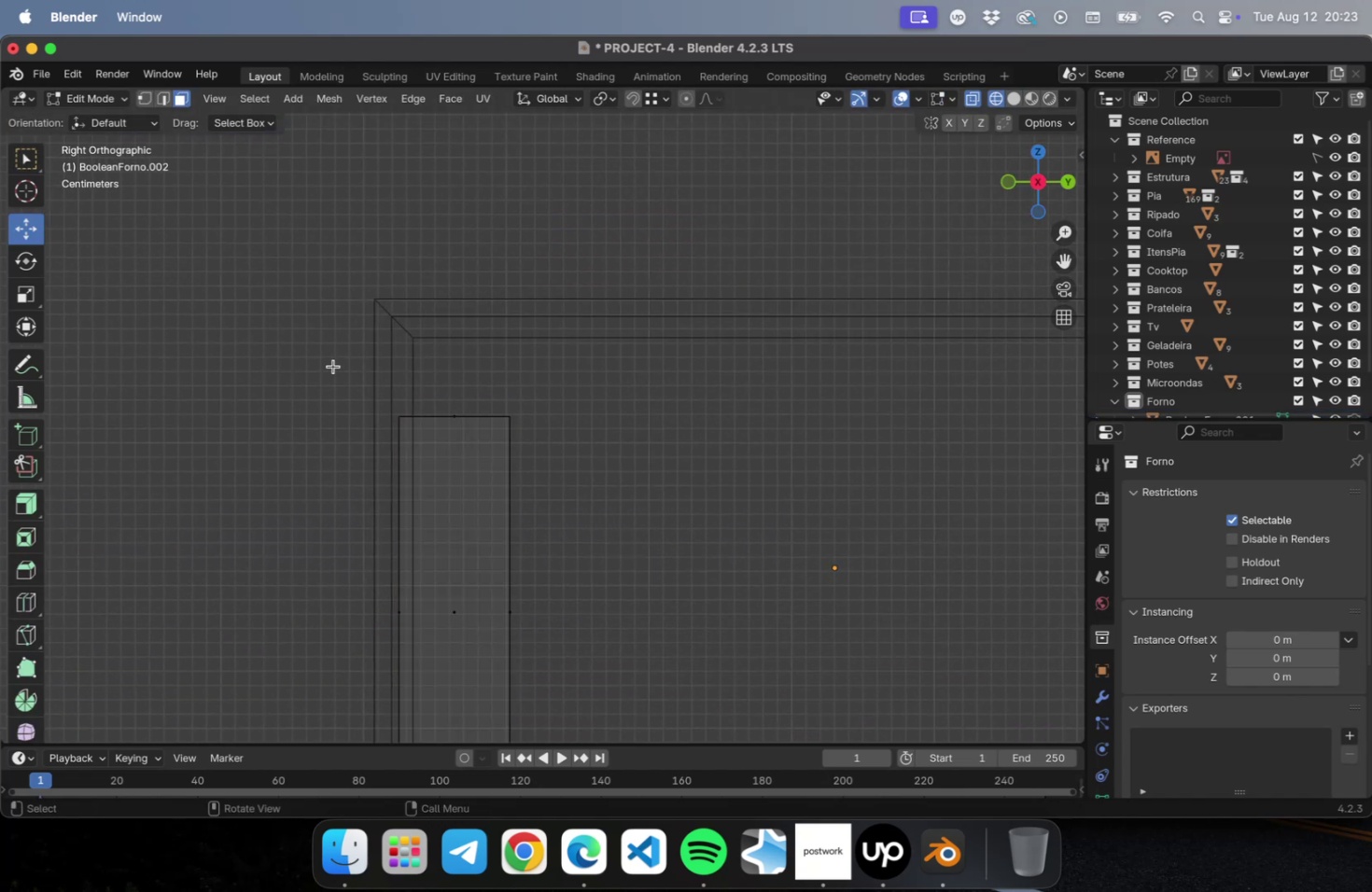 
left_click_drag(start_coordinate=[334, 366], to_coordinate=[639, 454])
 